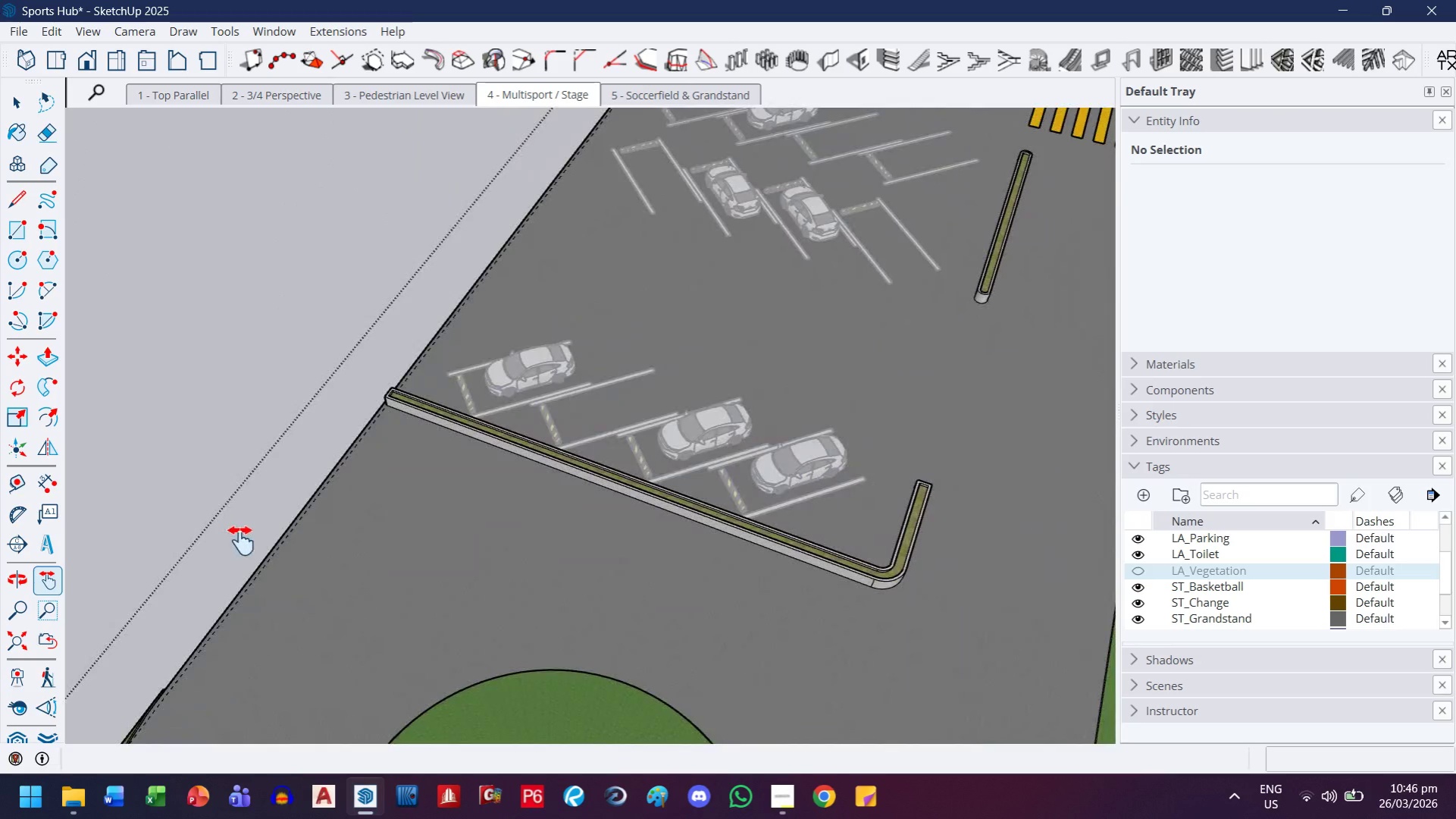 
left_click_drag(start_coordinate=[528, 327], to_coordinate=[429, 546])
 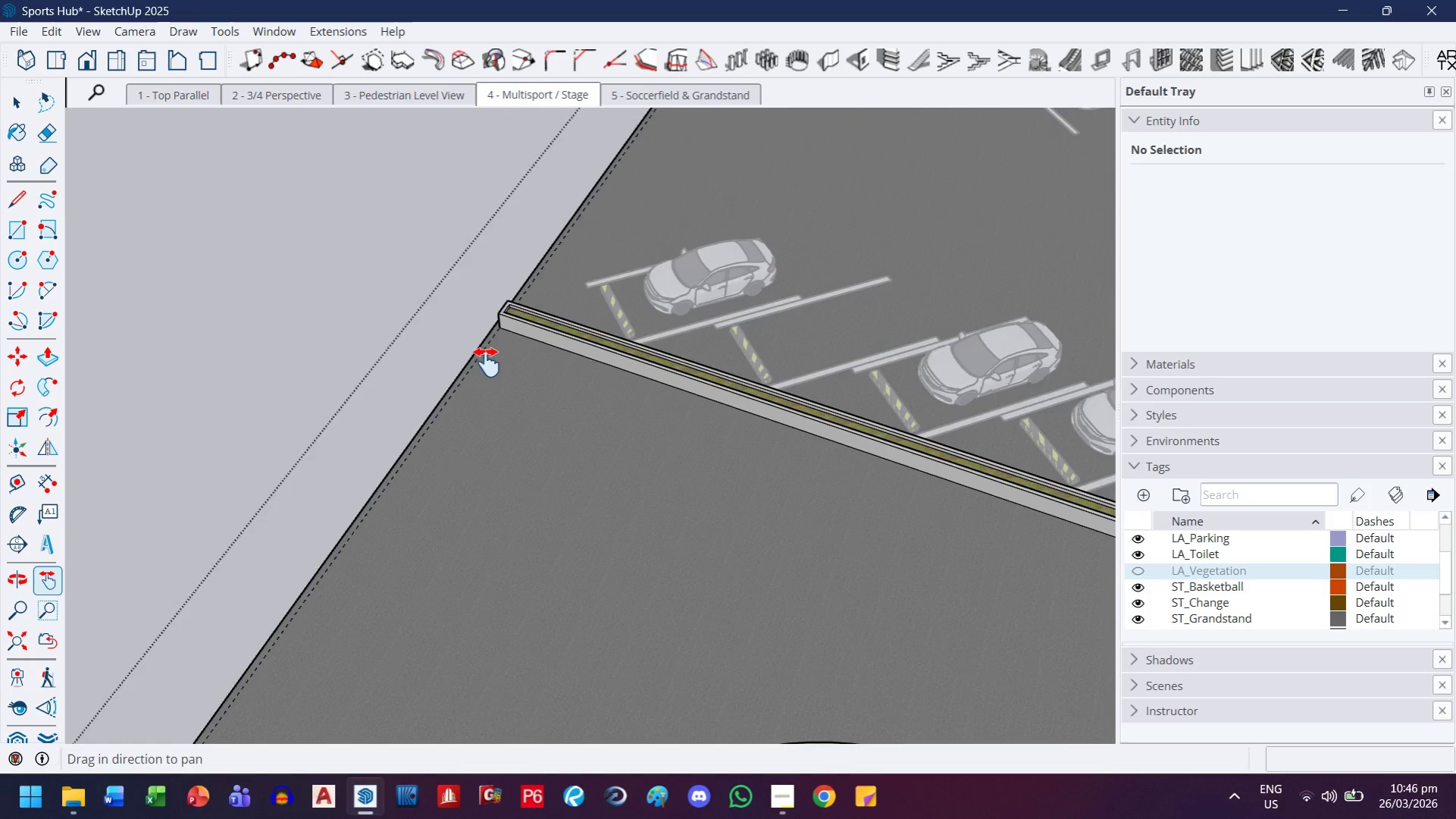 
scroll: coordinate [308, 460], scroll_direction: up, amount: 5.0
 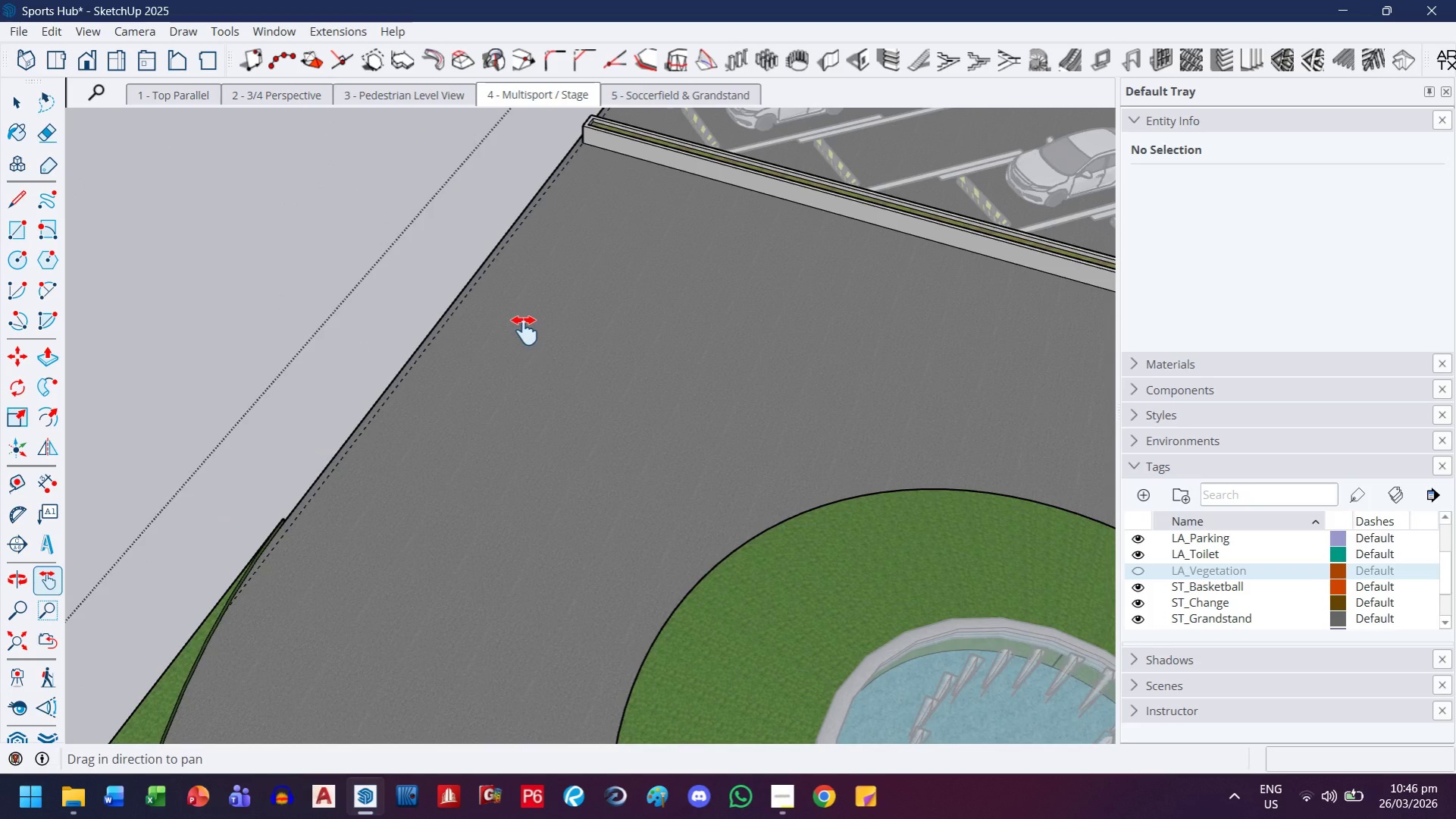 
key(R)
 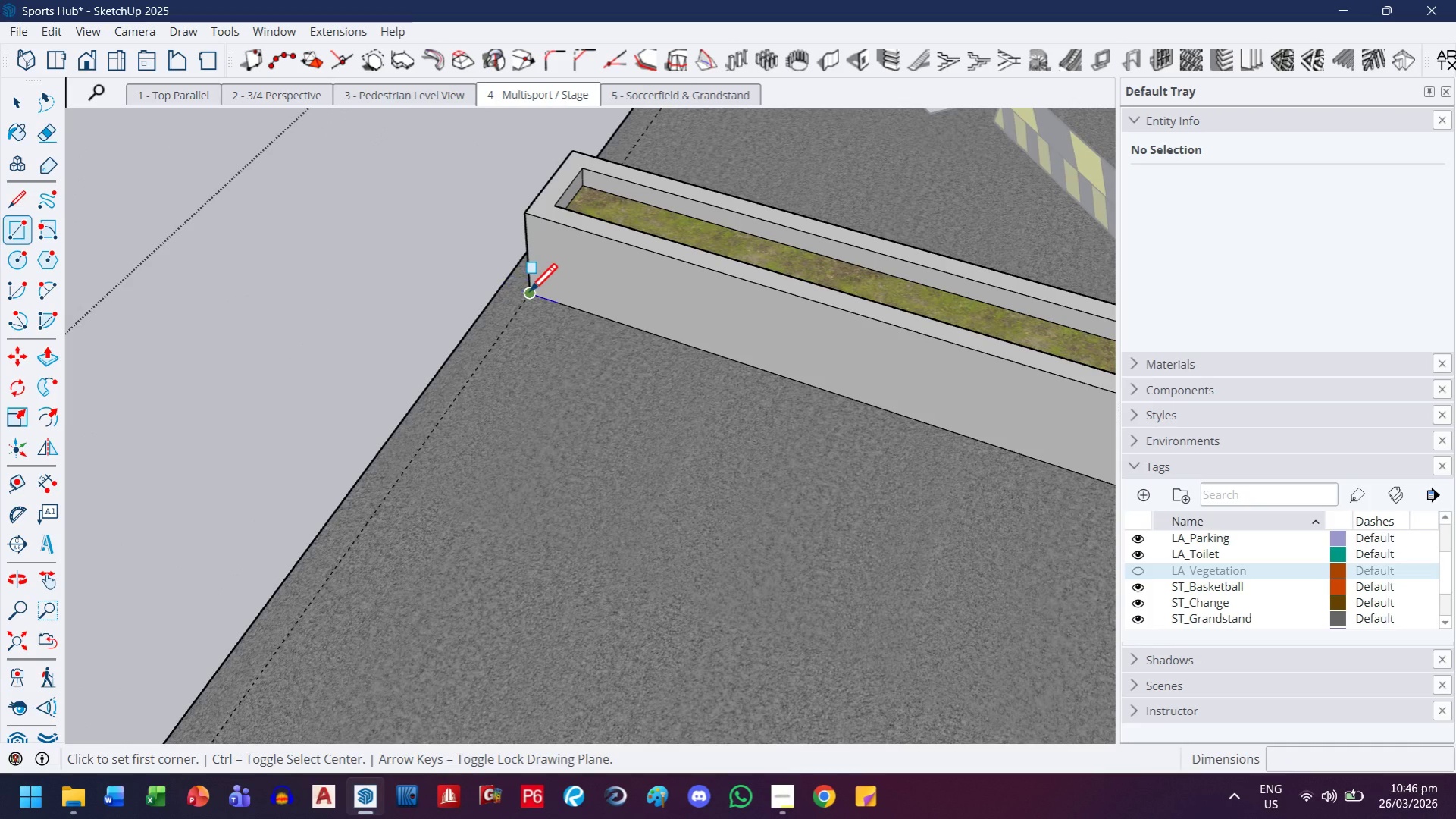 
scroll: coordinate [516, 277], scroll_direction: up, amount: 18.0
 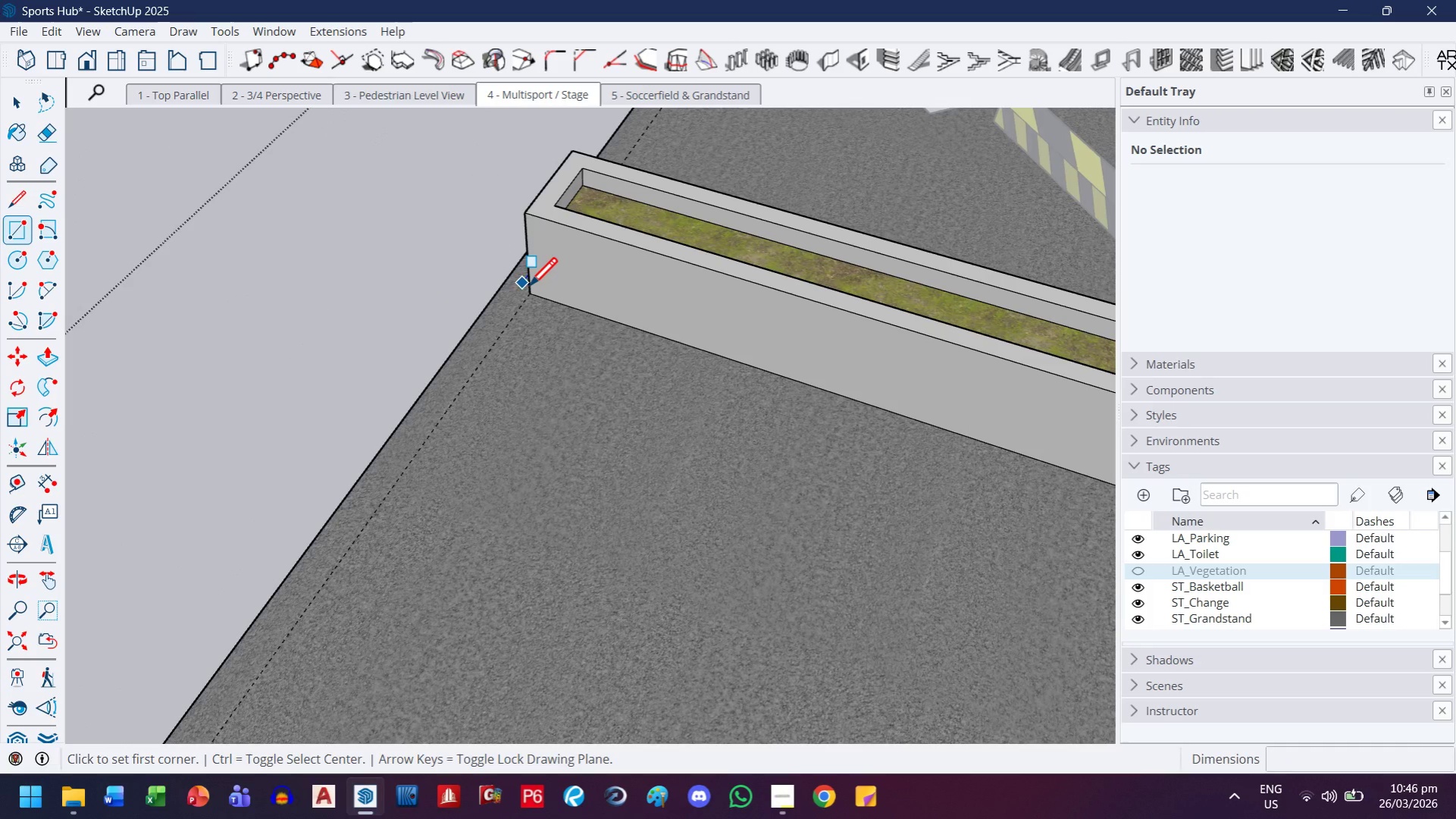 
left_click_drag(start_coordinate=[528, 294], to_coordinate=[561, 290])
 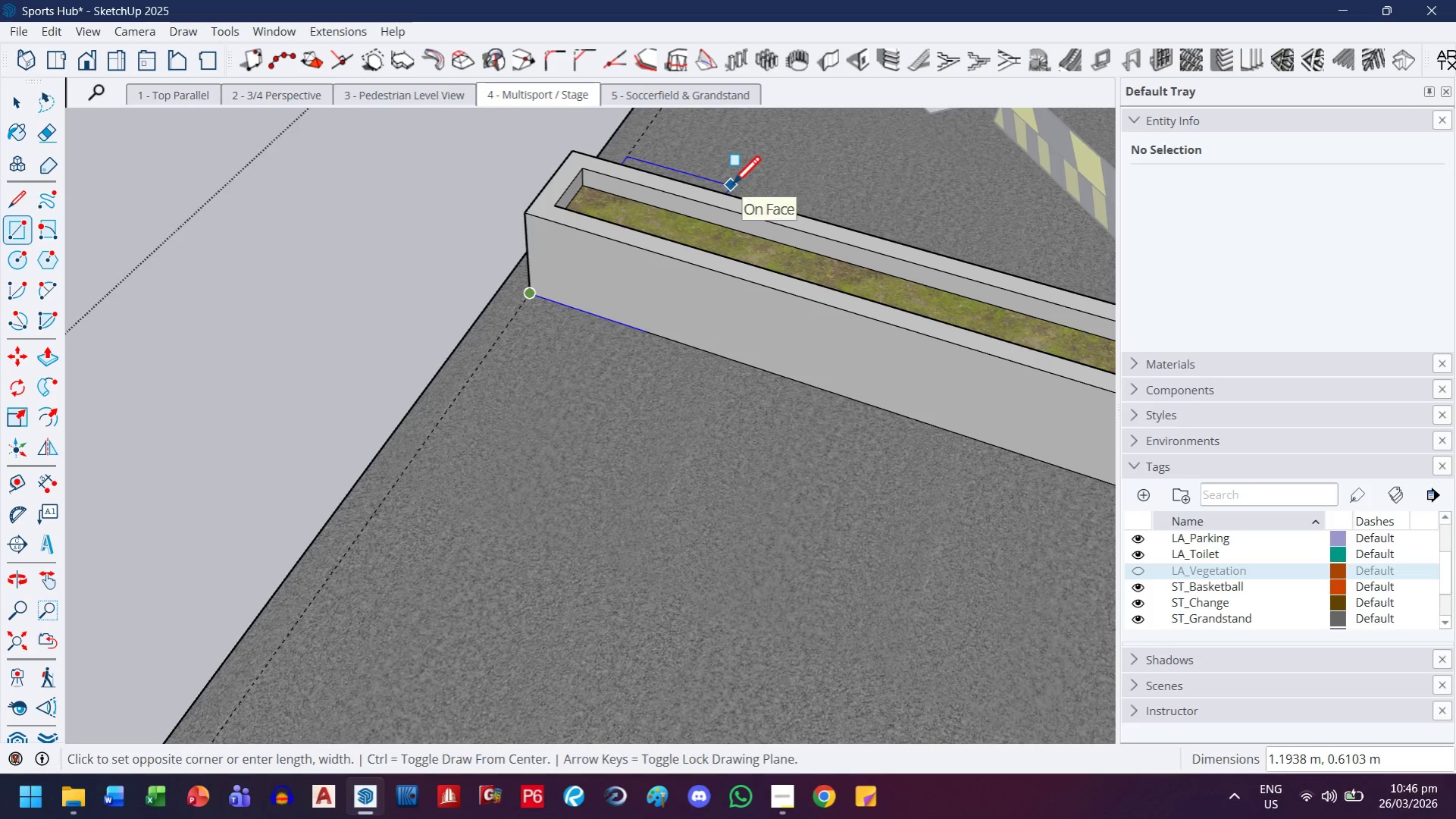 
key(ArrowLeft)
 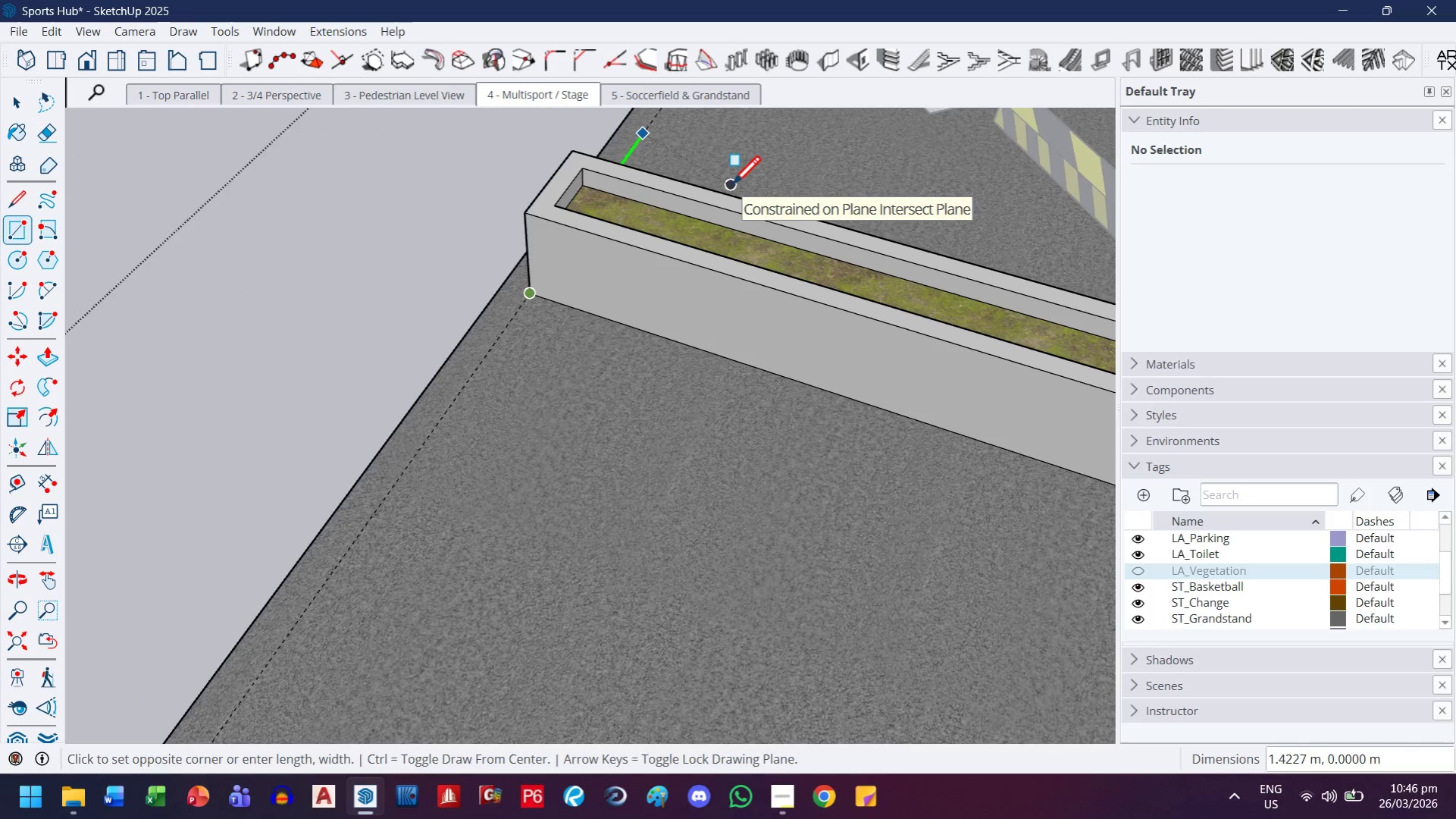 
key(ArrowUp)
 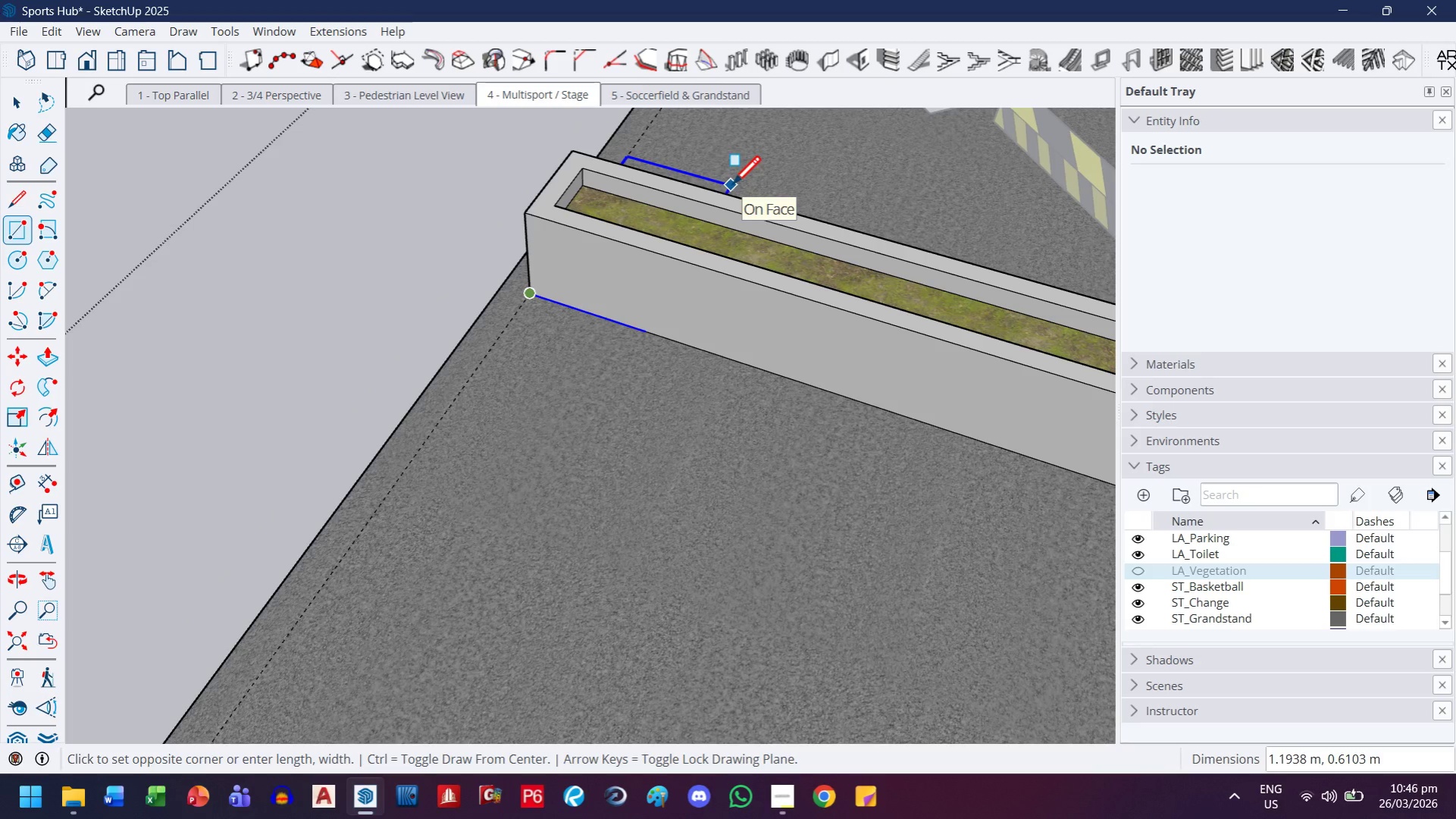 
key(H)
 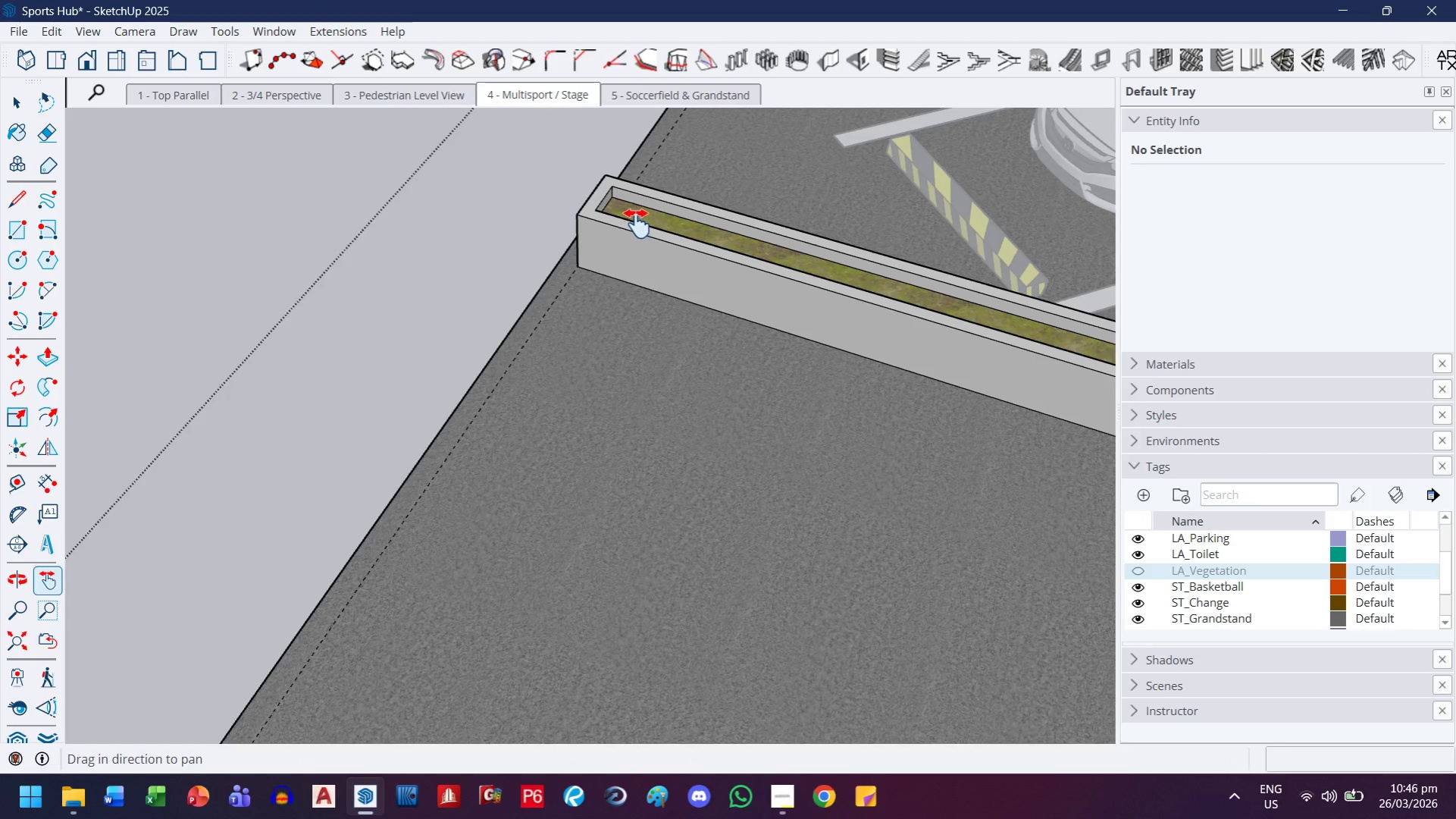 
left_click_drag(start_coordinate=[634, 227], to_coordinate=[427, 705])
 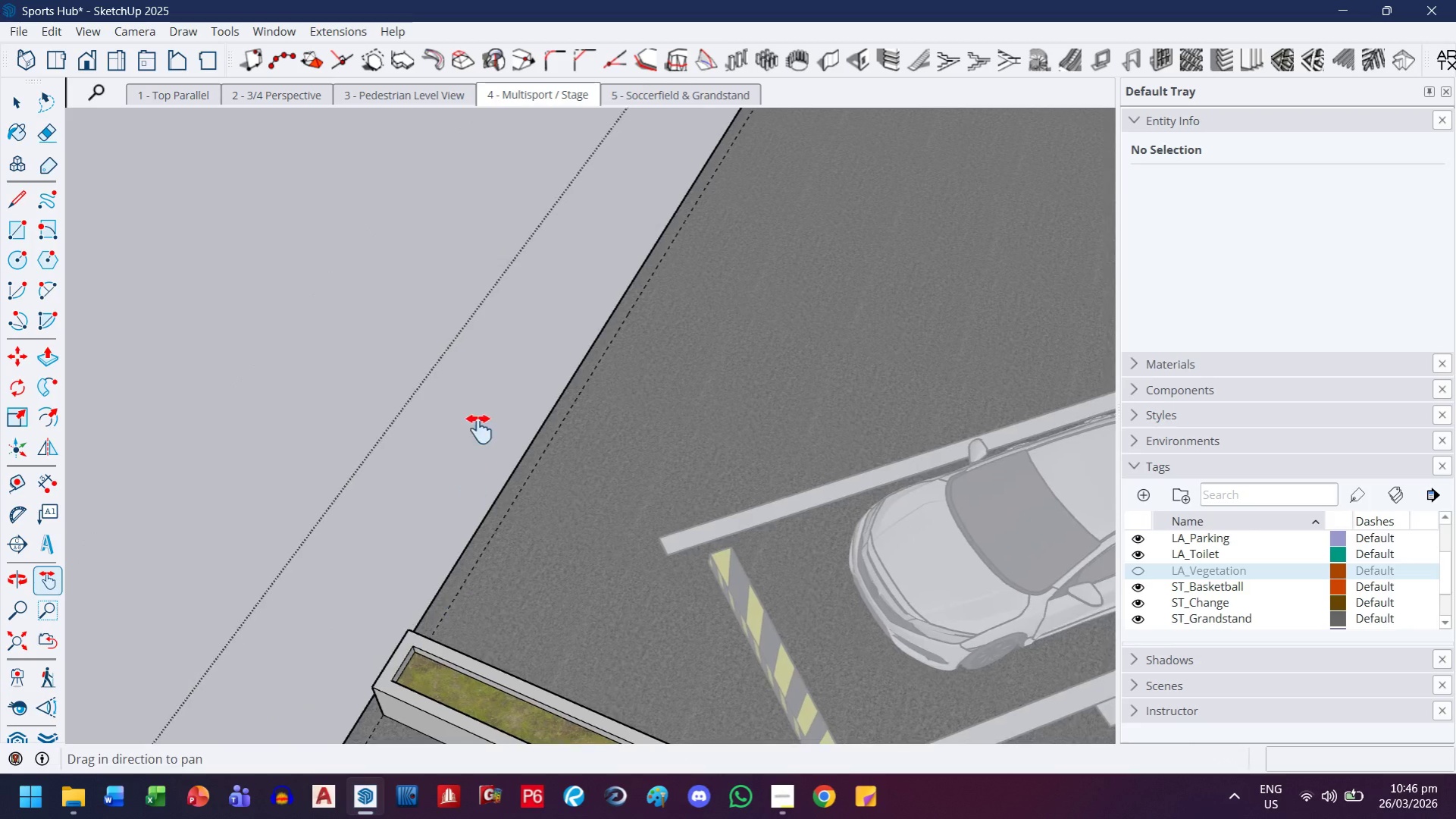 
scroll: coordinate [637, 237], scroll_direction: down, amount: 8.0
 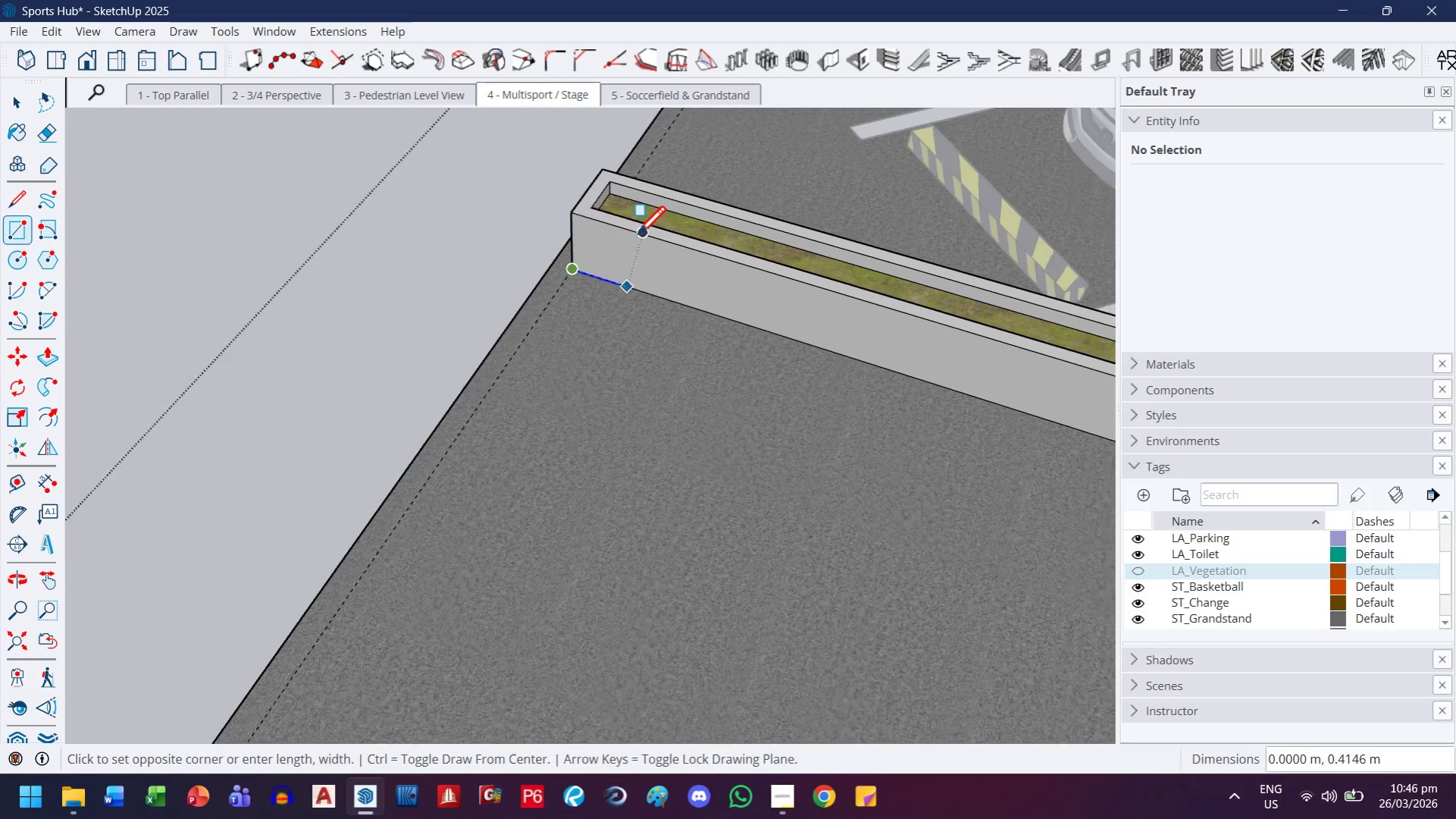 
left_click_drag(start_coordinate=[586, 275], to_coordinate=[506, 660])
 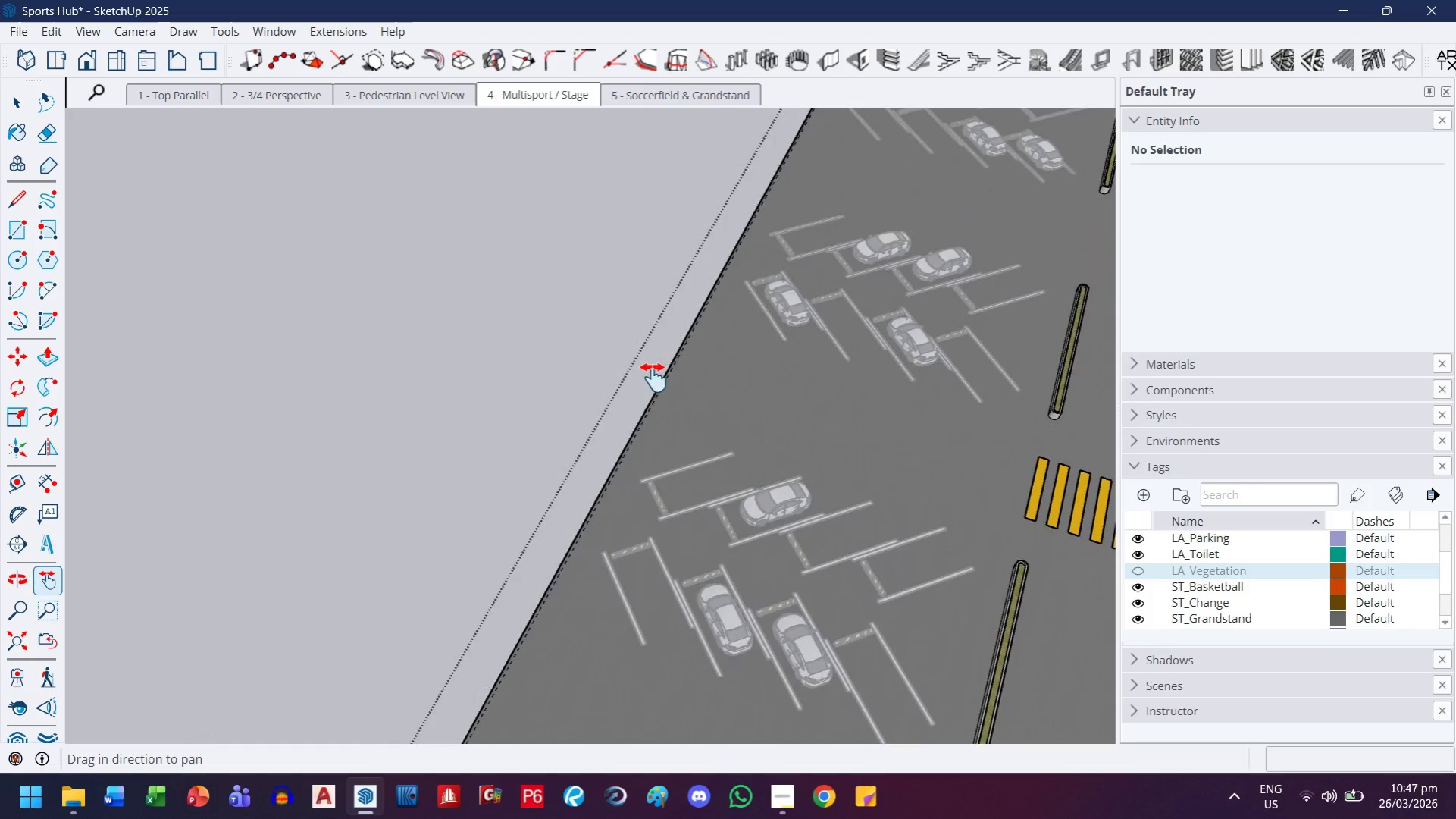 
scroll: coordinate [493, 390], scroll_direction: down, amount: 15.0
 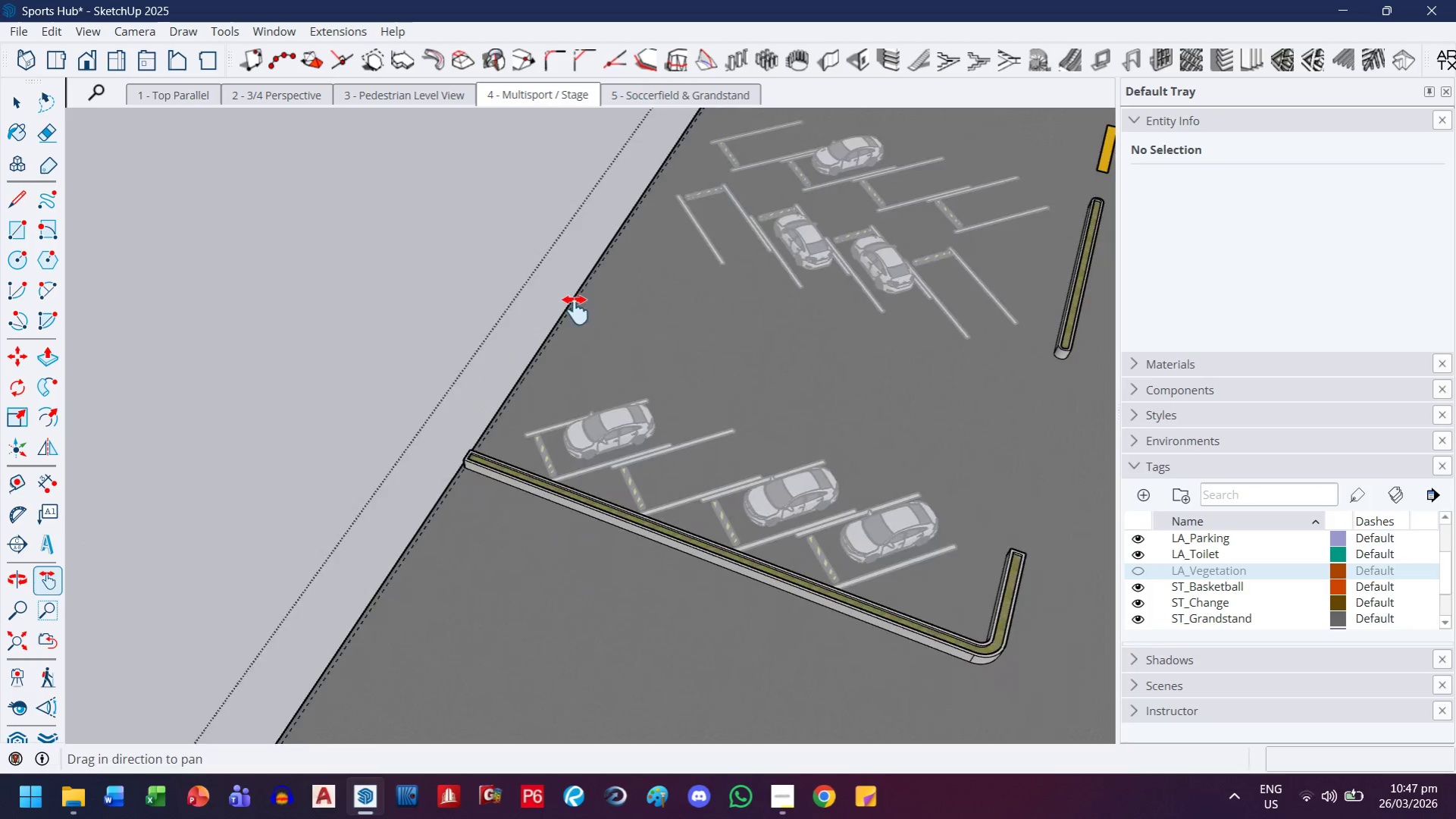 
left_click_drag(start_coordinate=[653, 378], to_coordinate=[506, 633])
 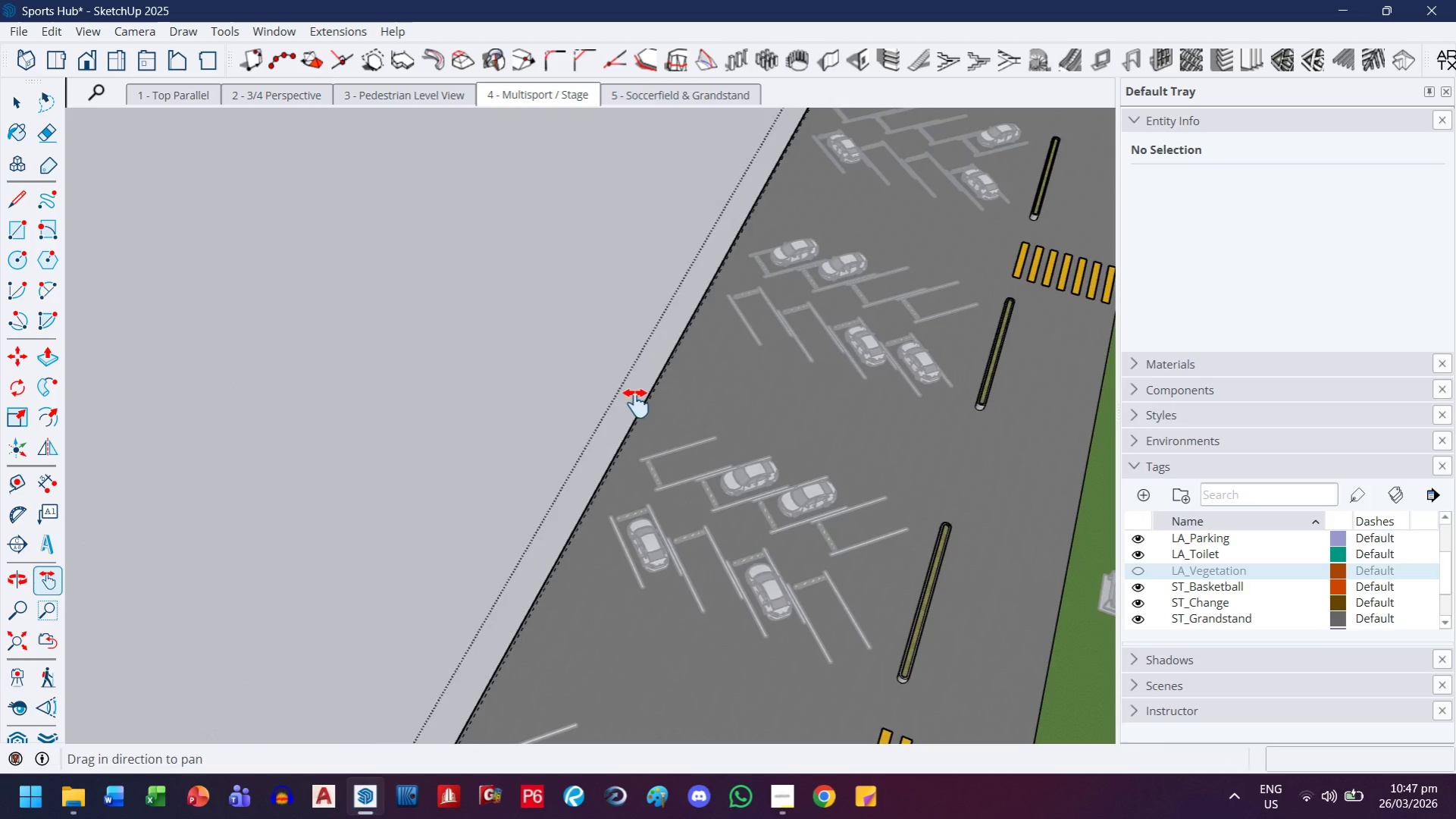 
left_click_drag(start_coordinate=[681, 317], to_coordinate=[482, 611])
 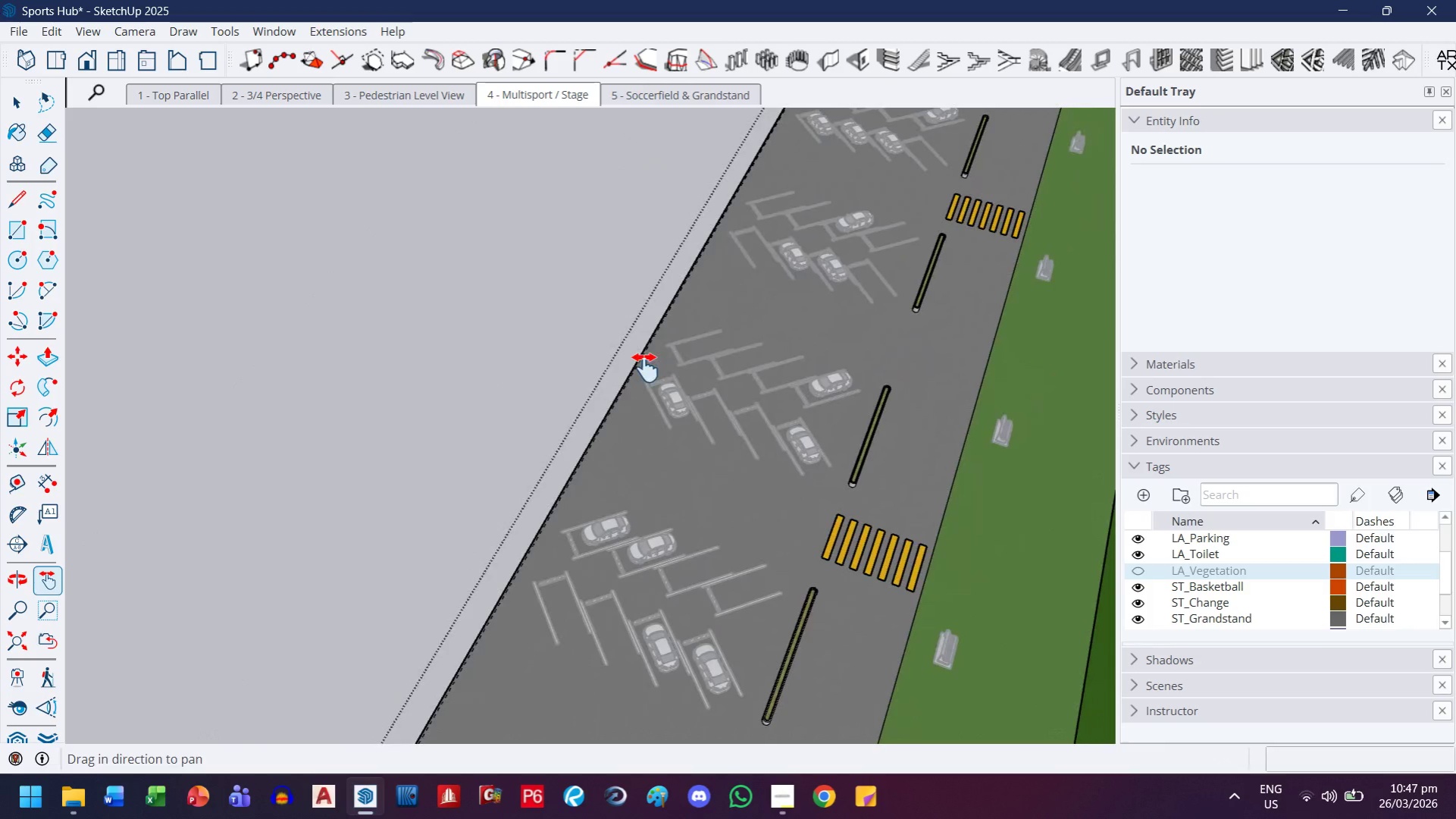 
left_click_drag(start_coordinate=[653, 343], to_coordinate=[525, 582])
 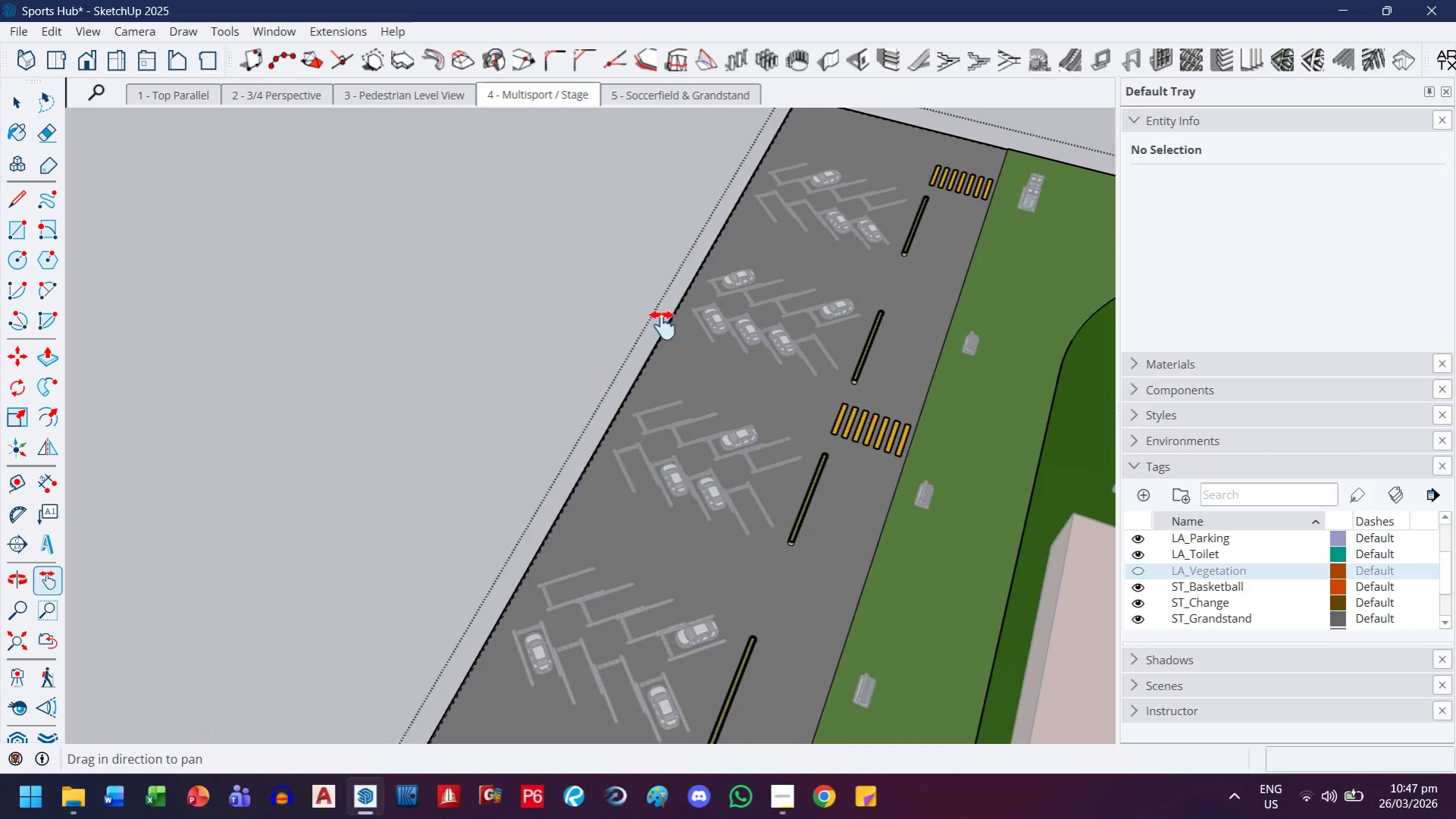 
left_click_drag(start_coordinate=[670, 300], to_coordinate=[549, 576])
 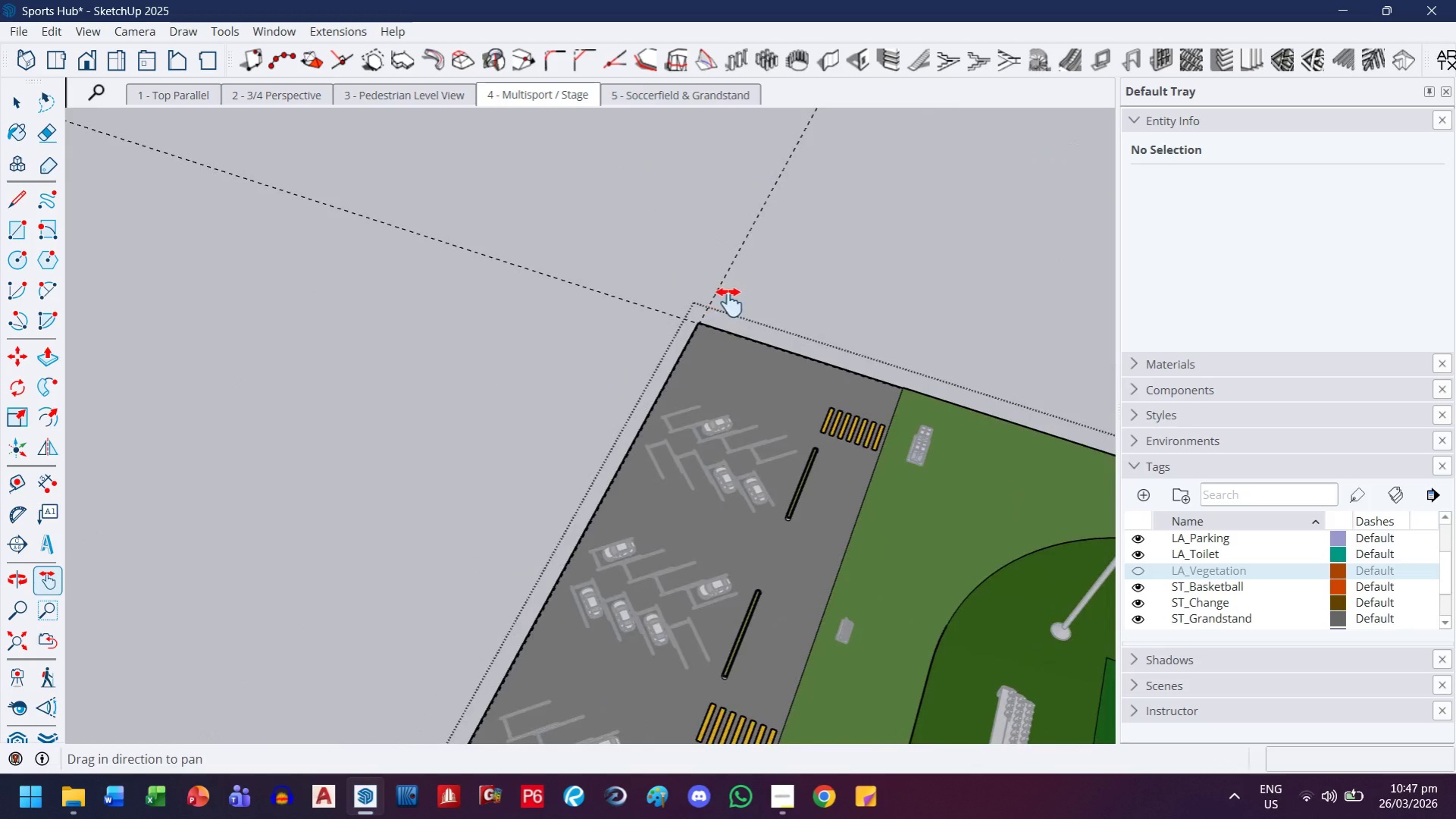 
key(Escape)
 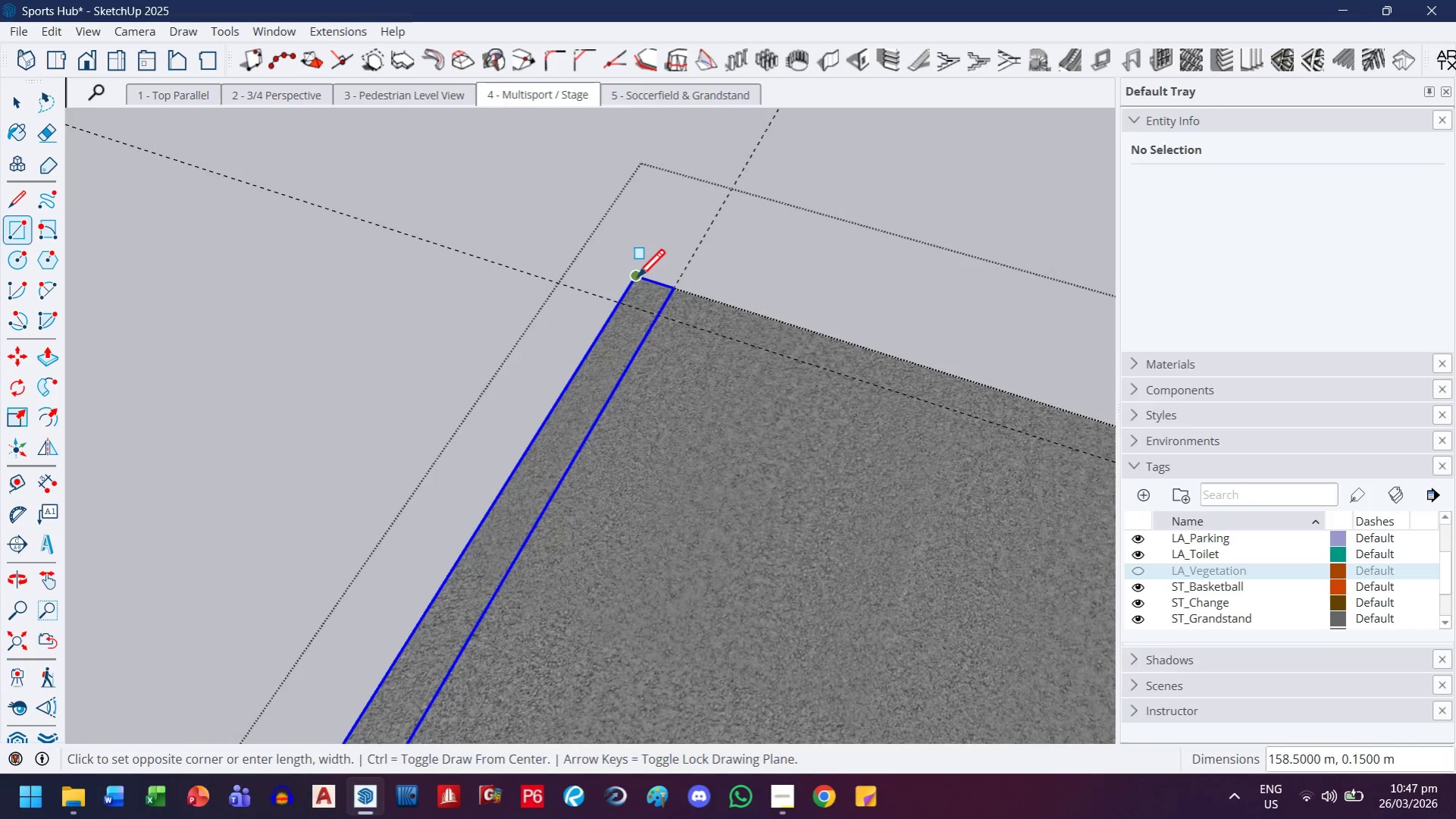 
scroll: coordinate [689, 309], scroll_direction: up, amount: 36.0
 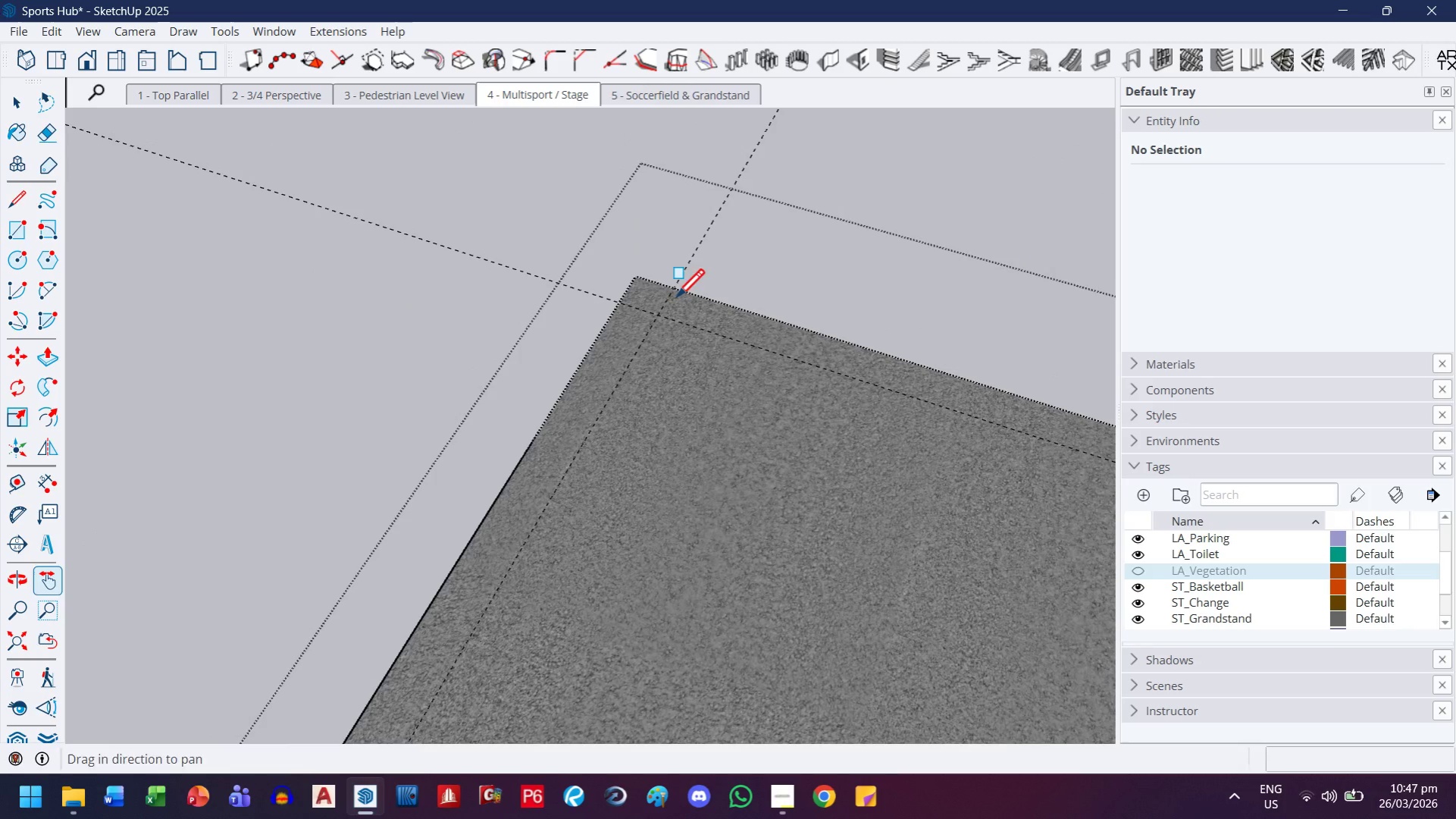 
left_click([636, 280])
 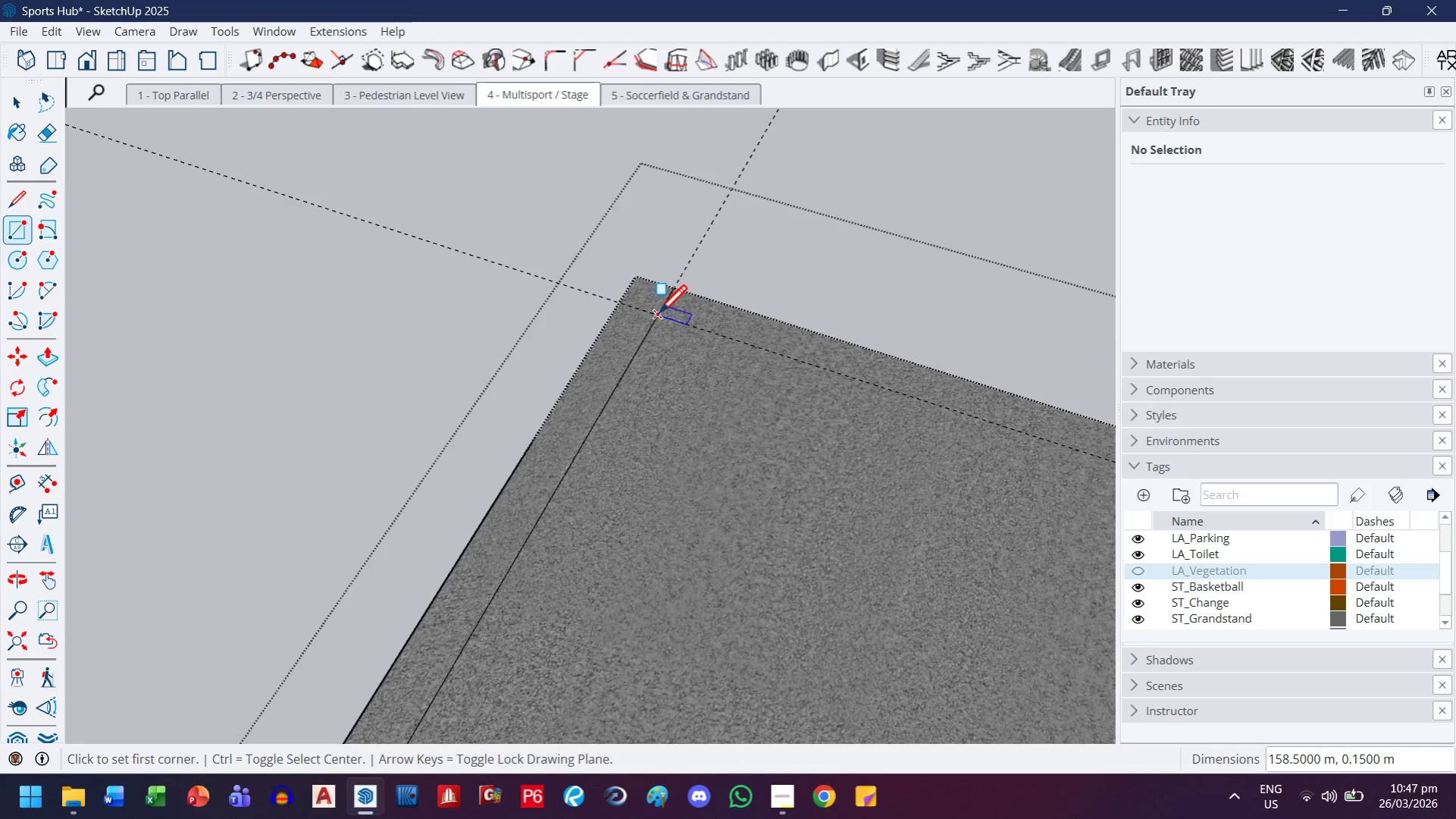 
left_click([659, 315])
 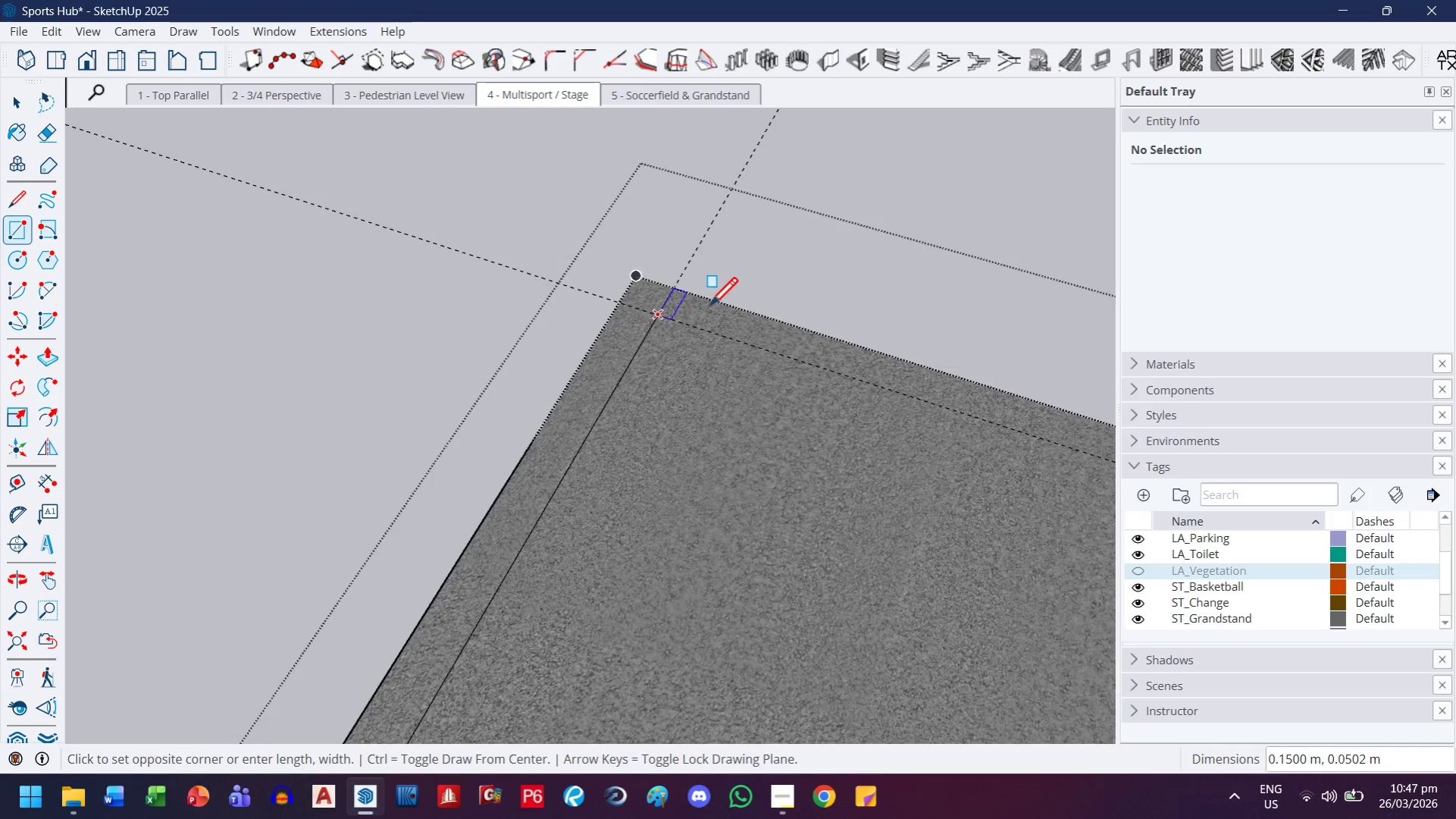 
key(H)
 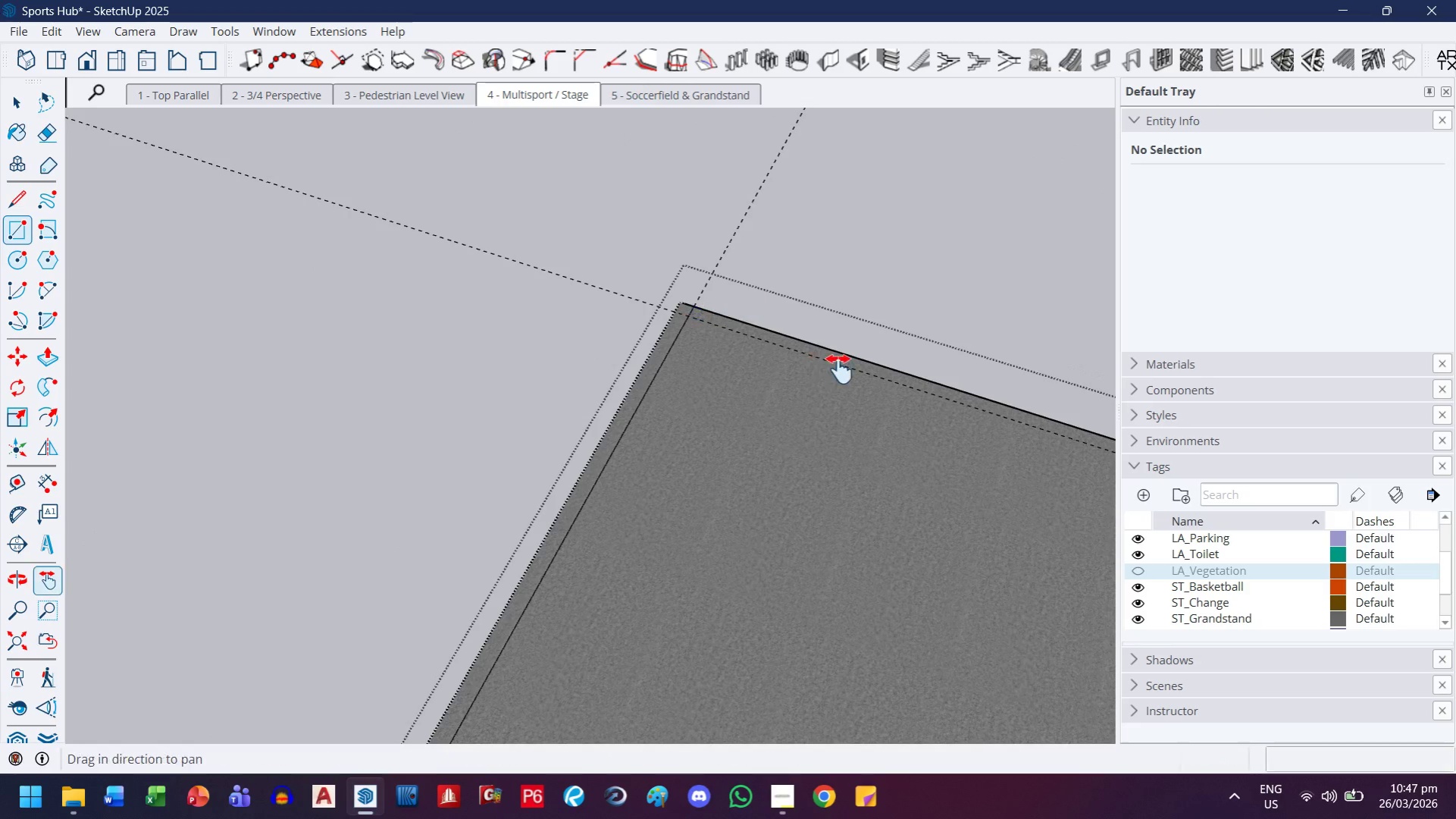 
left_click_drag(start_coordinate=[840, 369], to_coordinate=[397, 185])
 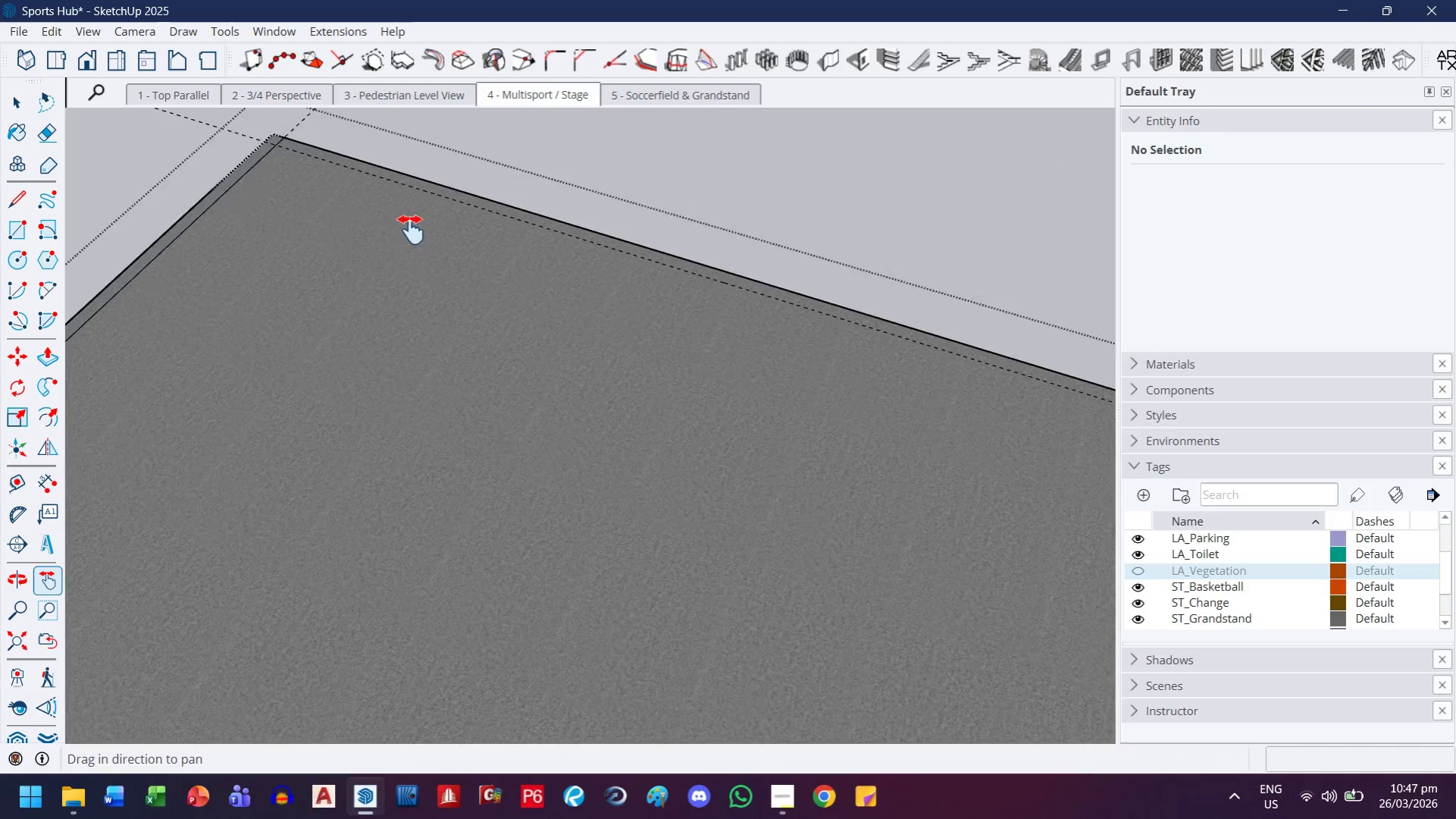 
scroll: coordinate [706, 316], scroll_direction: down, amount: 14.0
 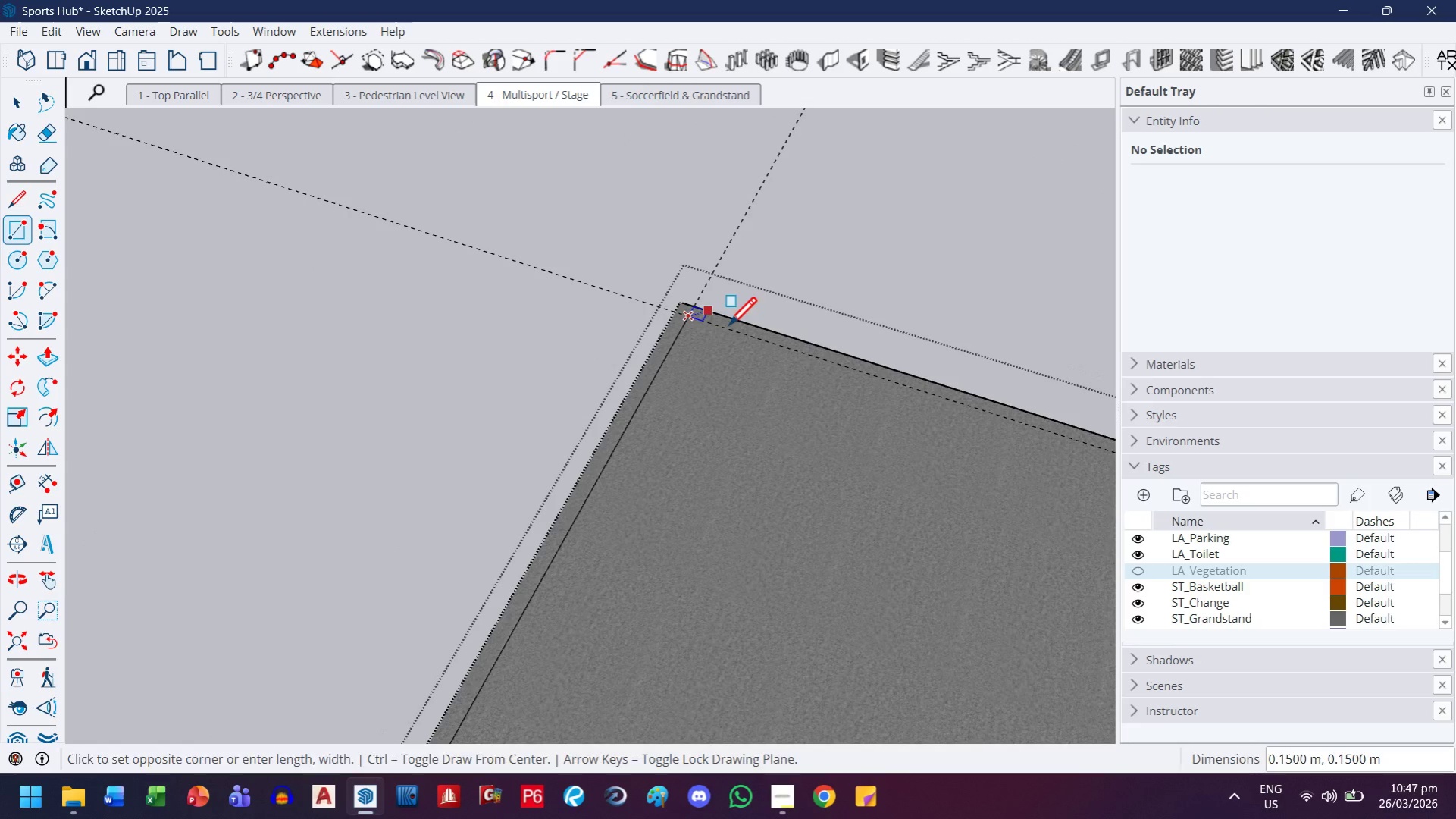 
left_click_drag(start_coordinate=[684, 328], to_coordinate=[434, 313])
 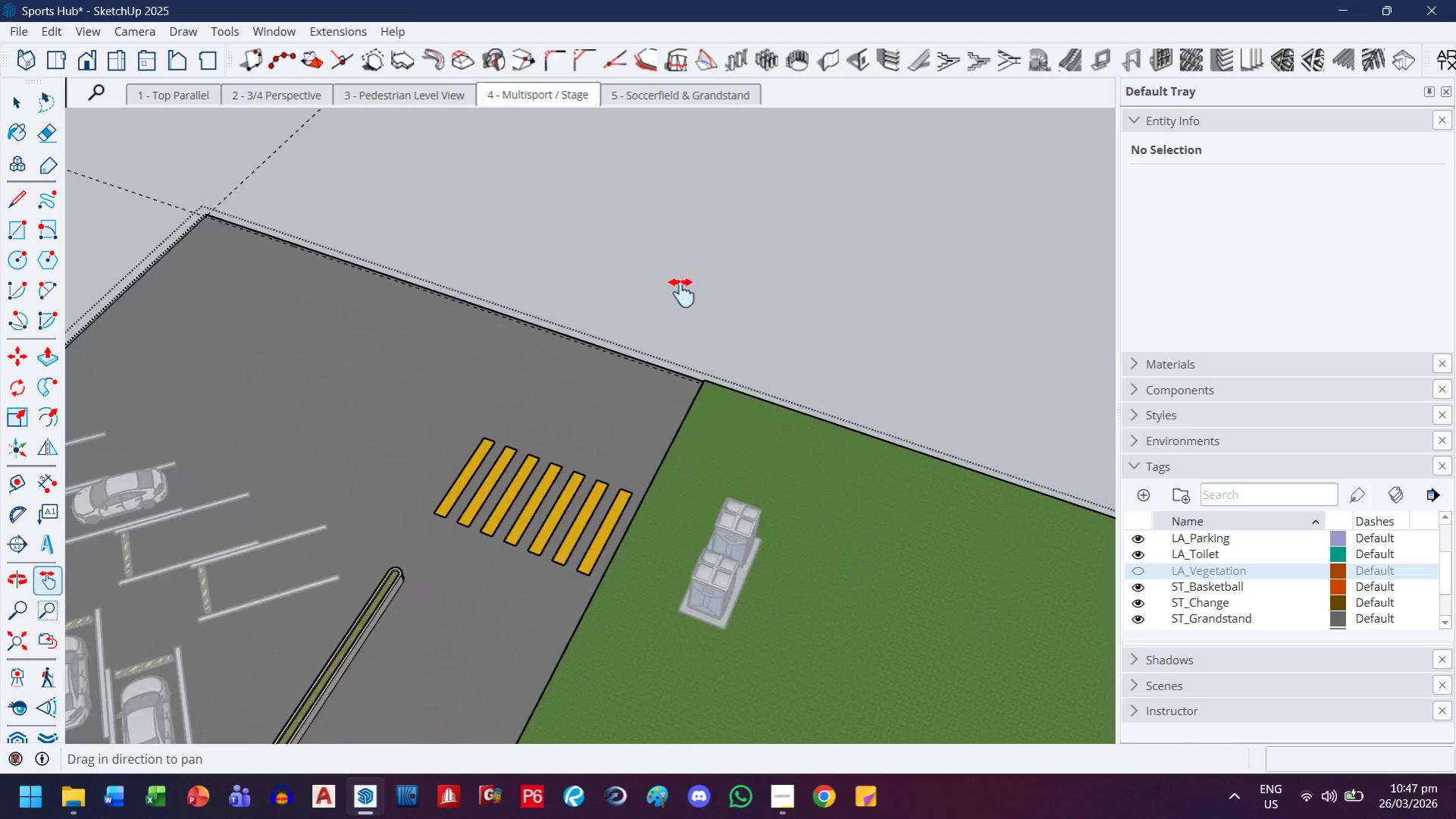 
scroll: coordinate [508, 274], scroll_direction: down, amount: 18.0
 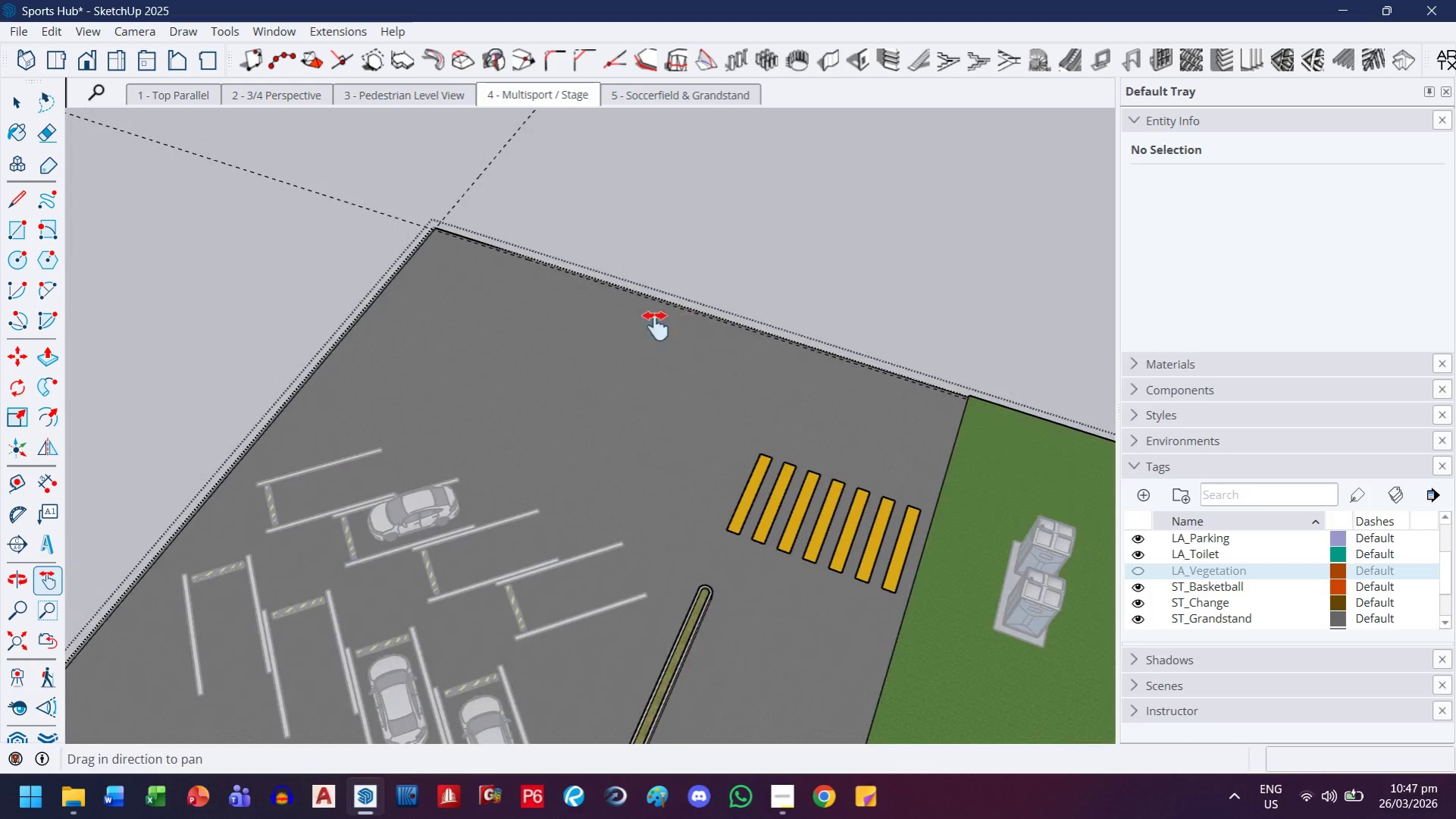 
scroll: coordinate [702, 447], scroll_direction: up, amount: 19.0
 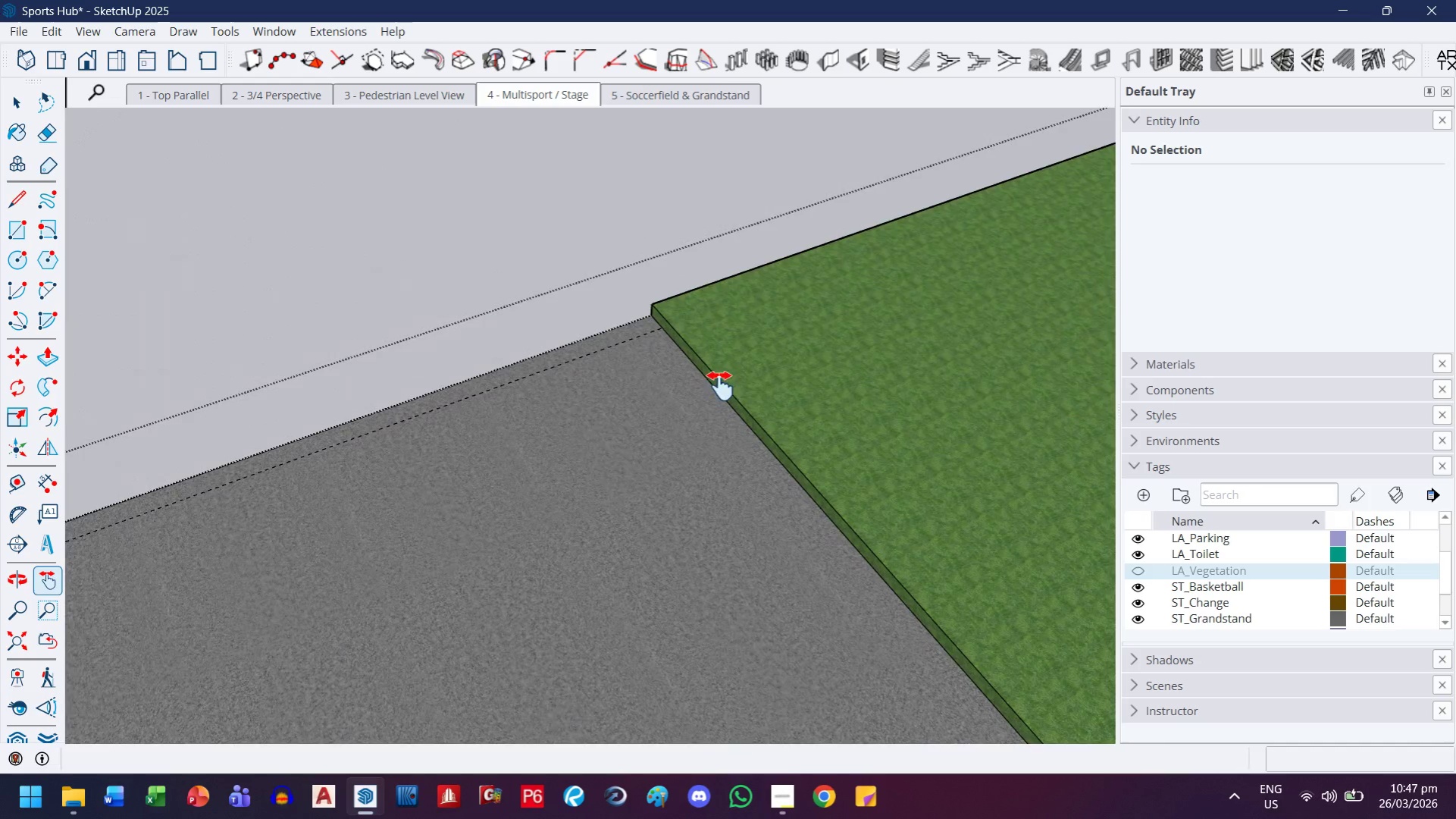 
key(Escape)
 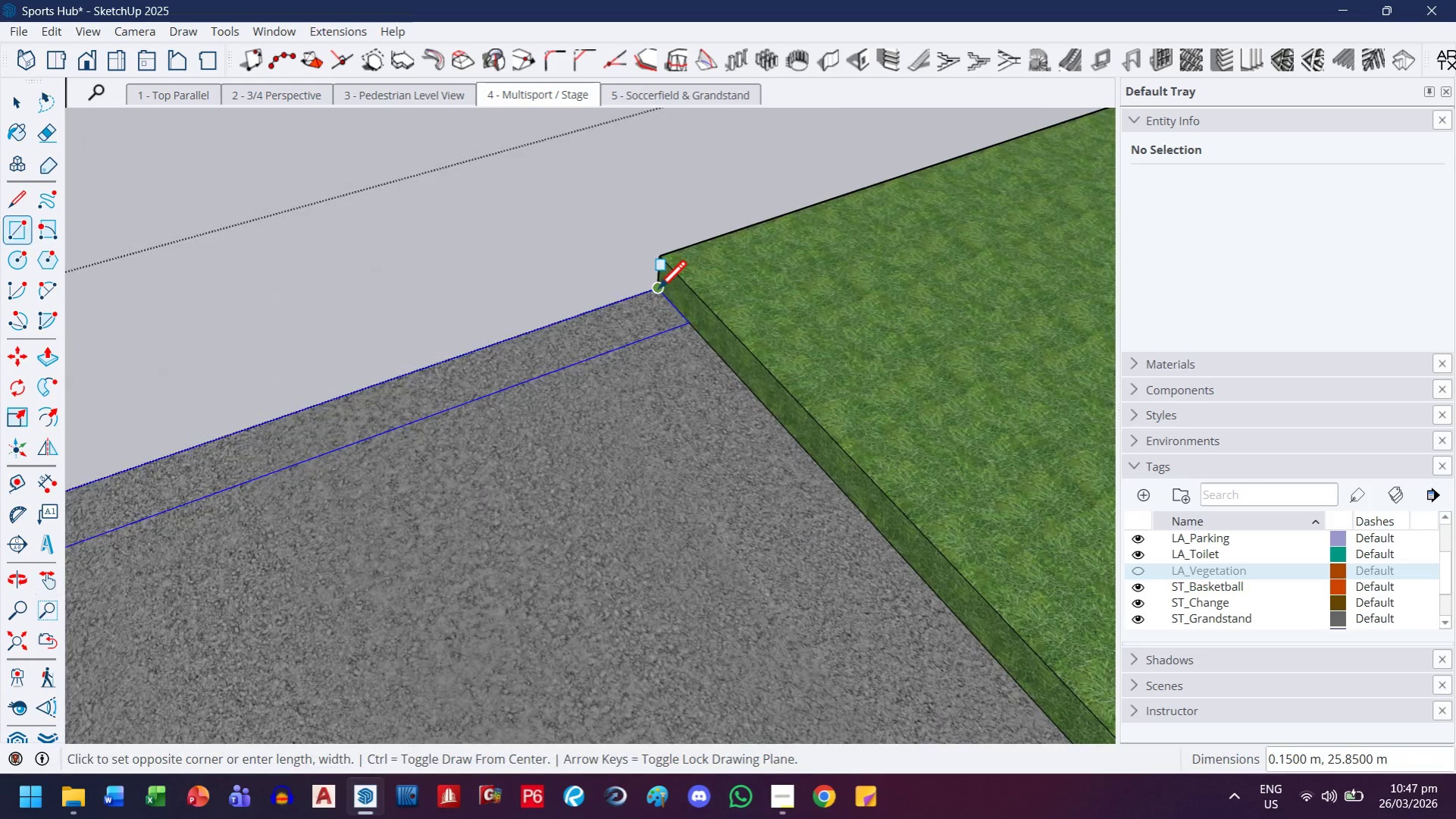 
scroll: coordinate [648, 300], scroll_direction: up, amount: 10.0
 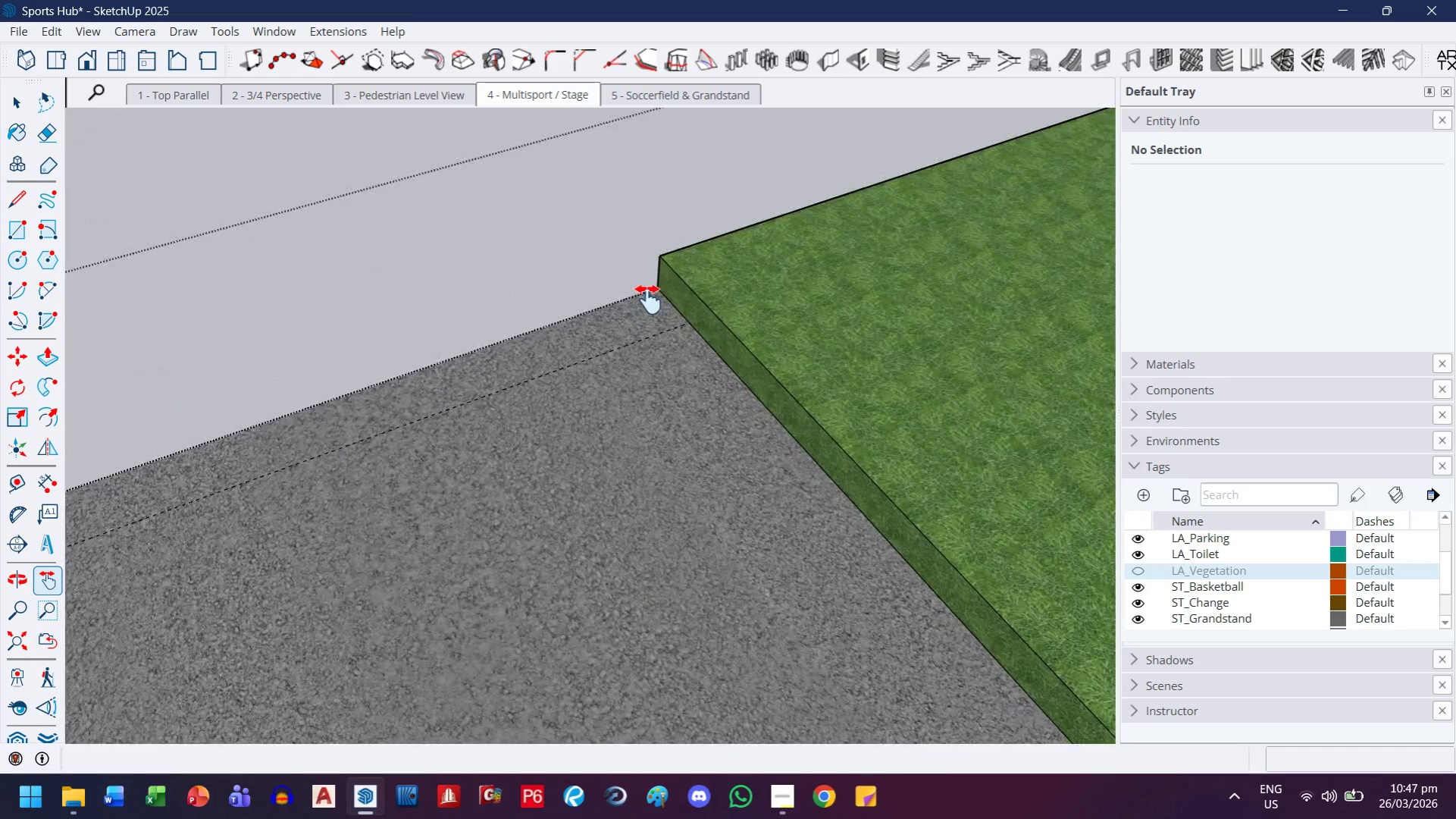 
left_click([657, 291])
 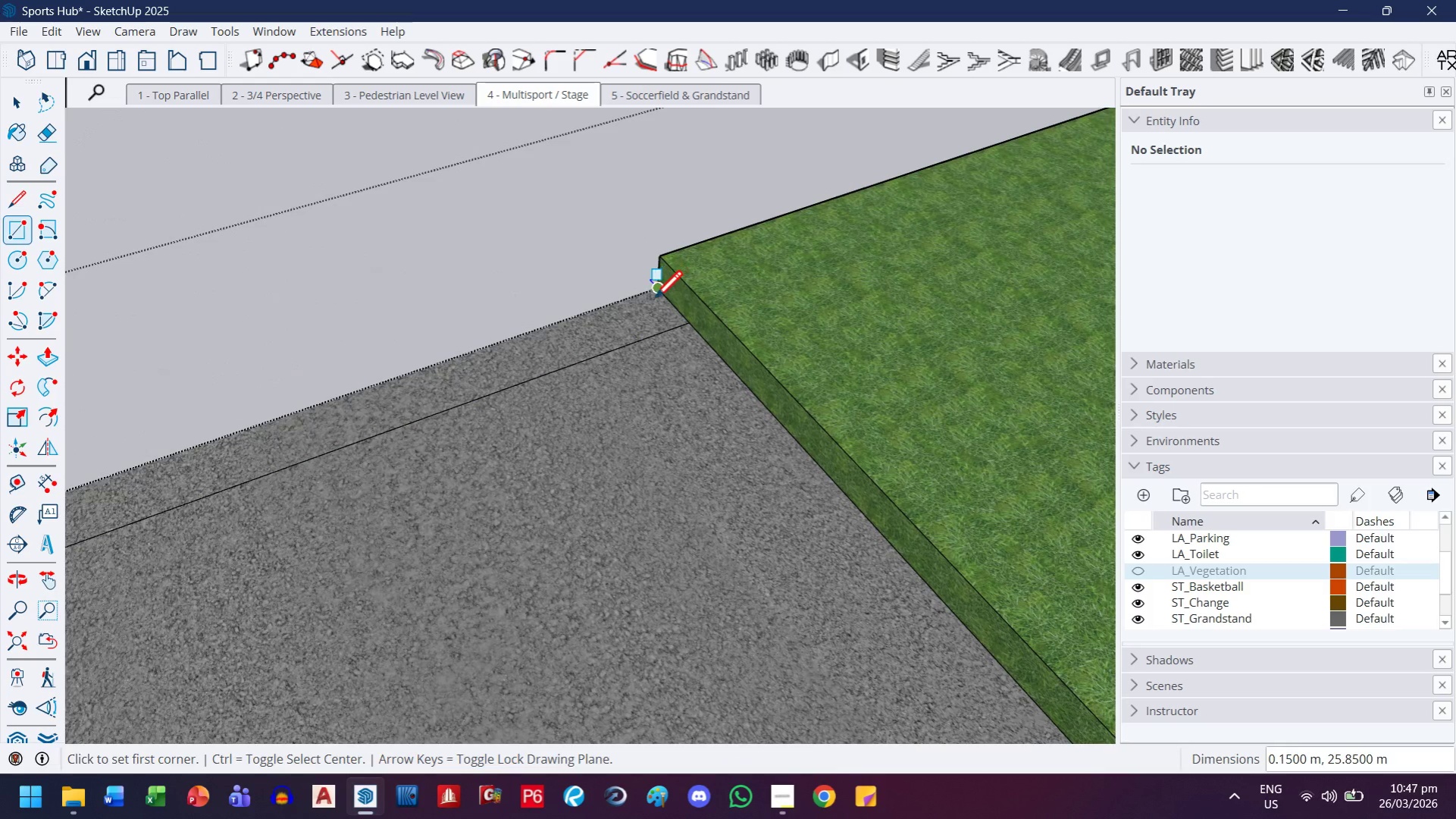 
key(H)
 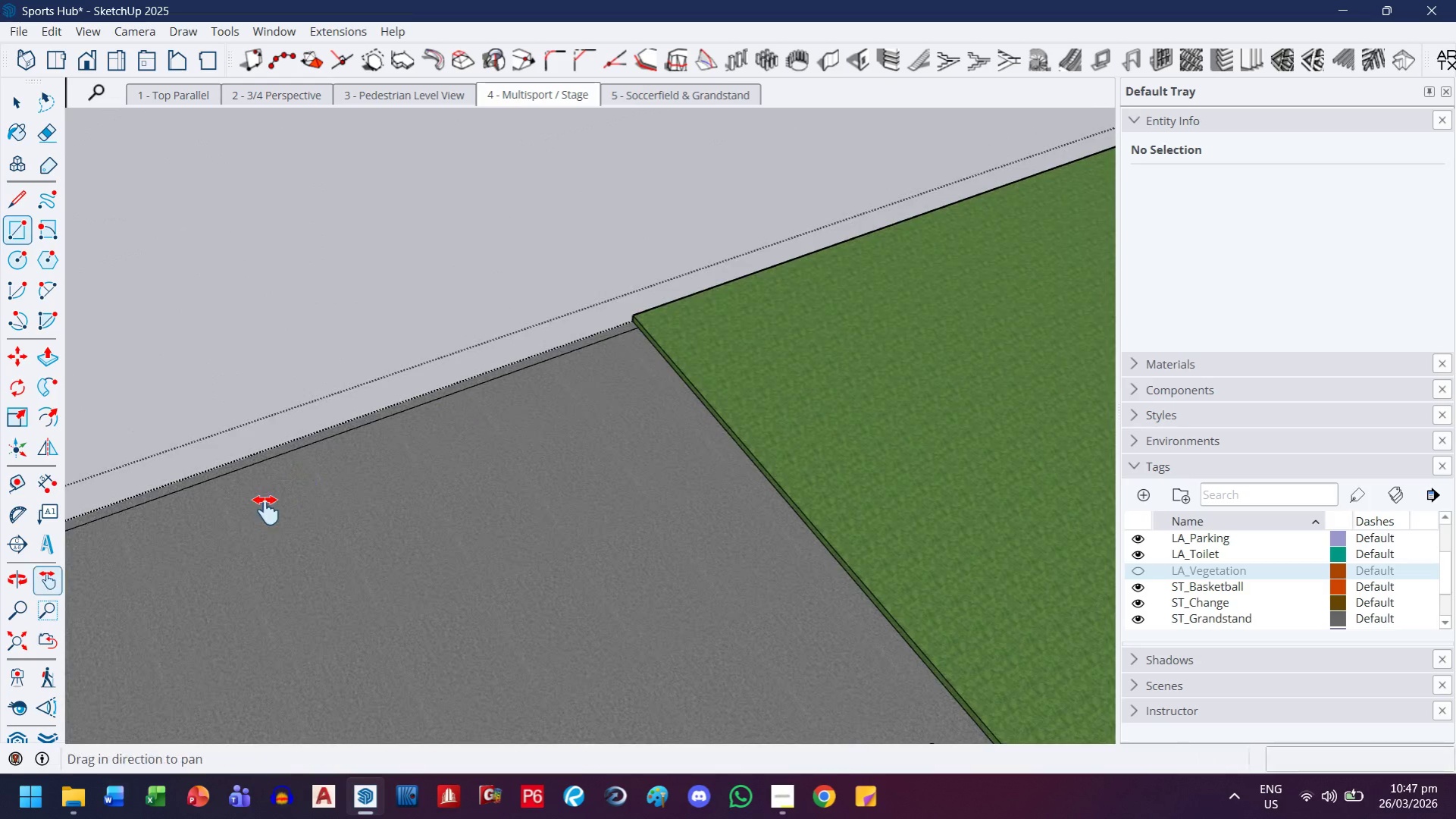 
left_click_drag(start_coordinate=[266, 510], to_coordinate=[908, 252])
 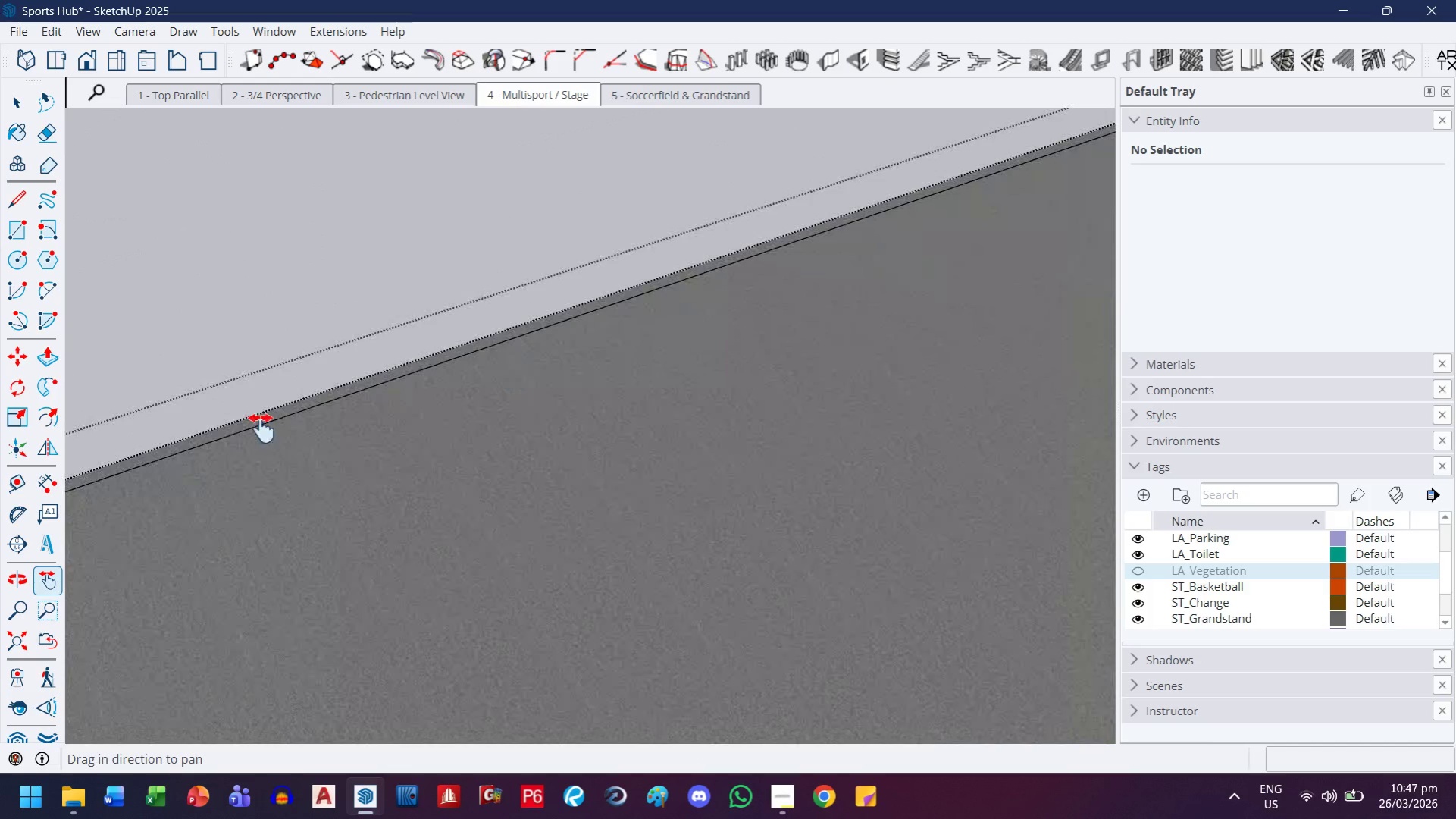 
scroll: coordinate [625, 336], scroll_direction: down, amount: 22.0
 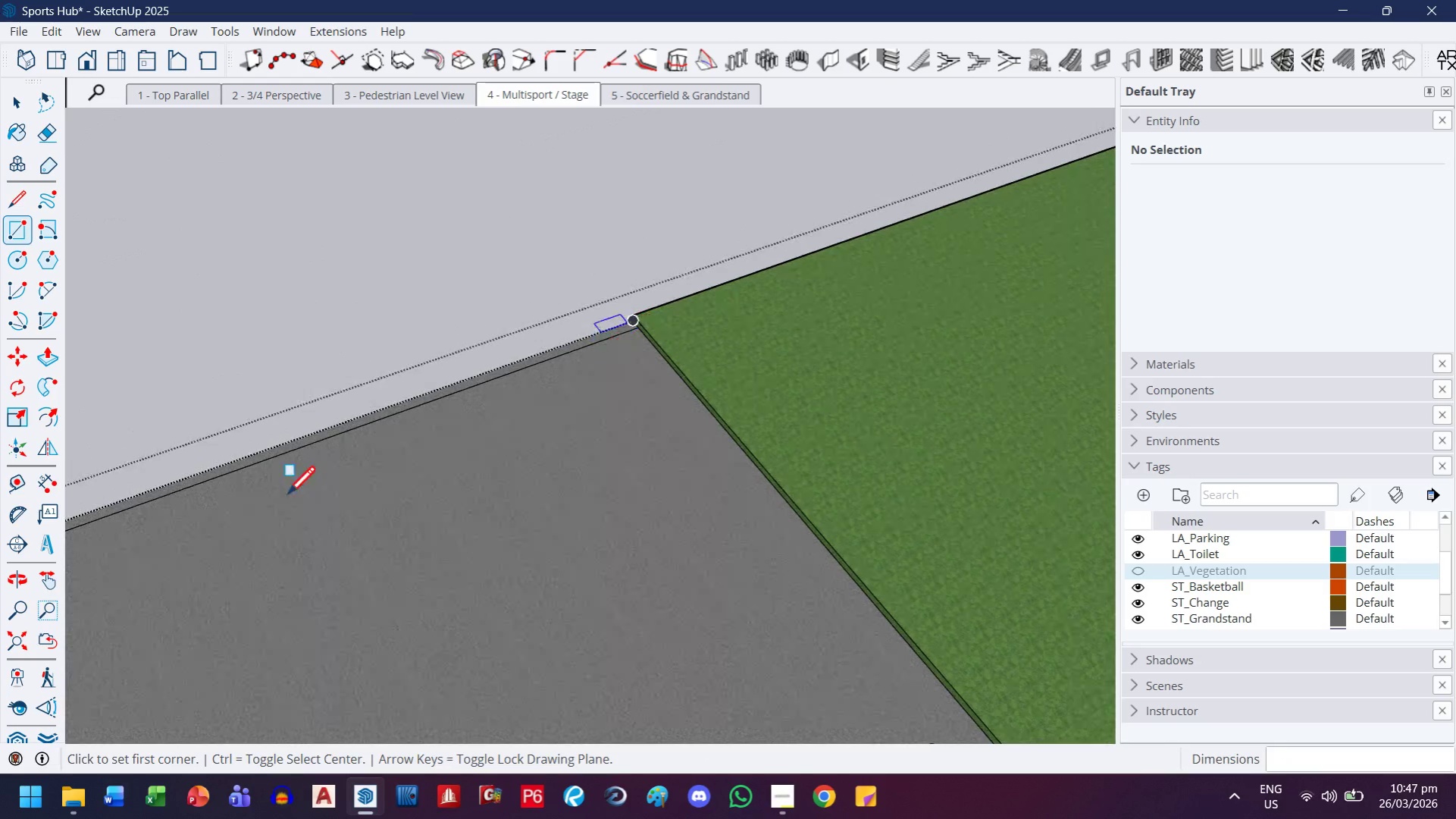 
left_click_drag(start_coordinate=[257, 428], to_coordinate=[782, 350])
 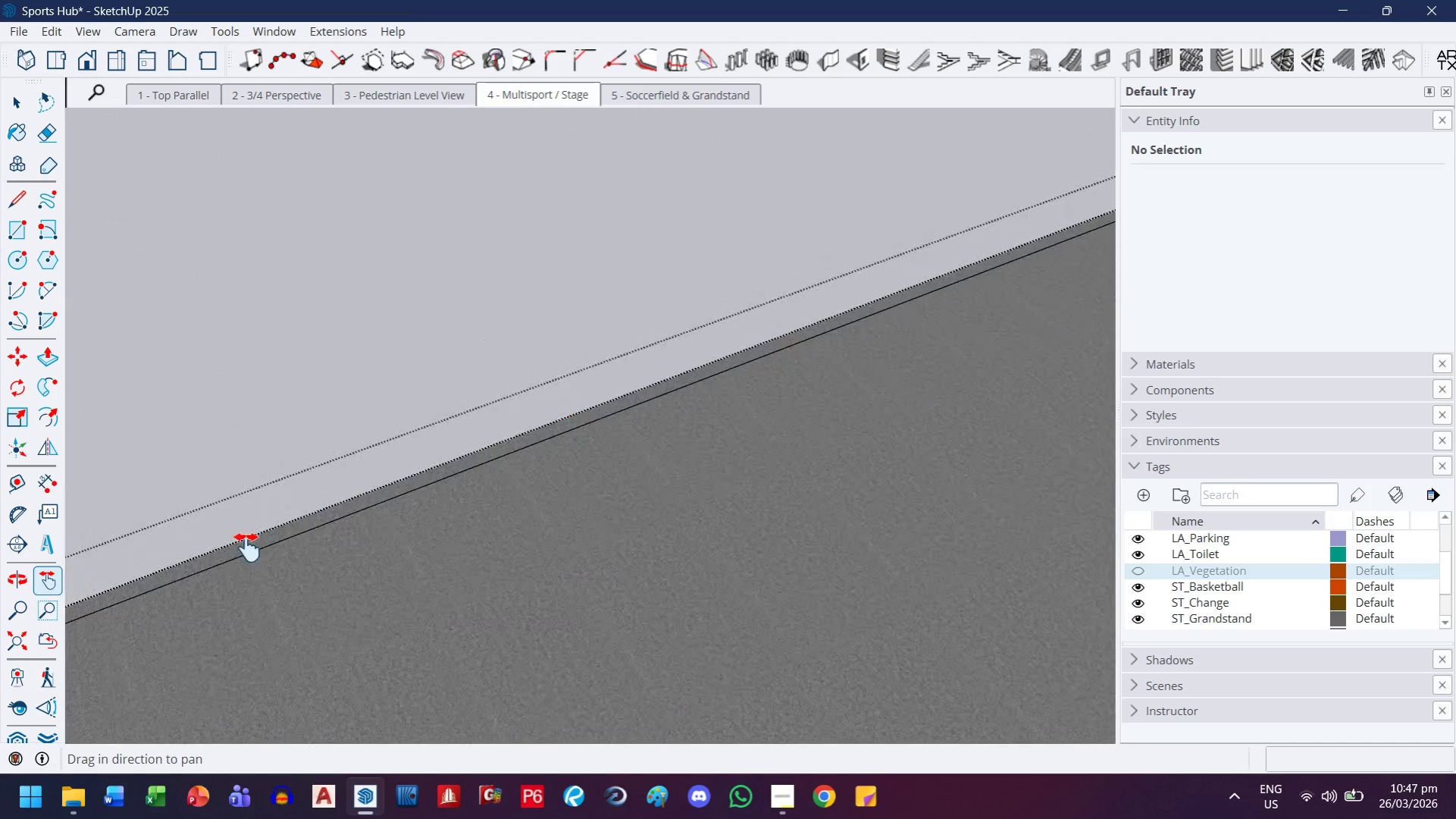 
left_click_drag(start_coordinate=[246, 547], to_coordinate=[931, 274])
 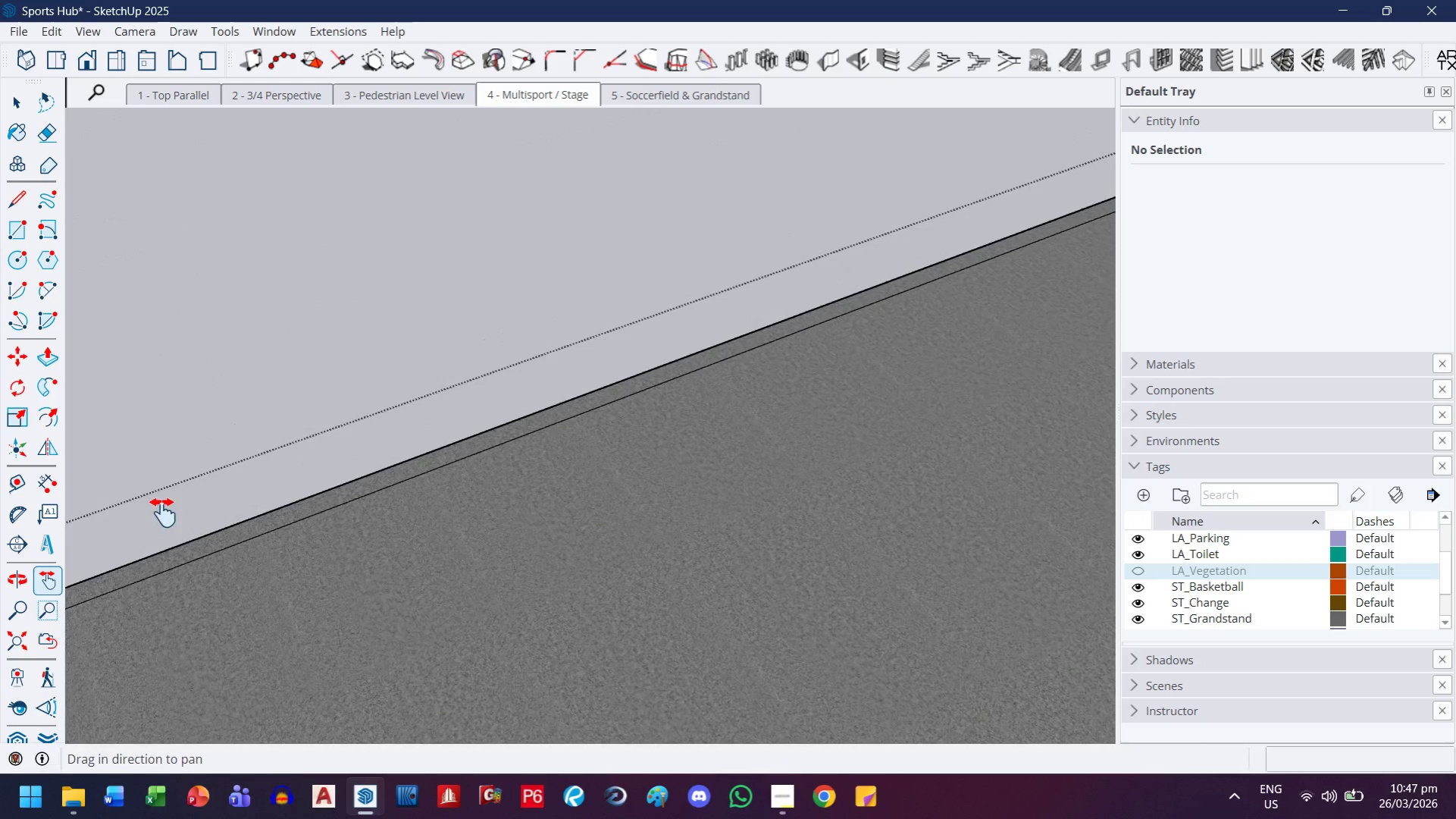 
left_click_drag(start_coordinate=[169, 512], to_coordinate=[819, 225])
 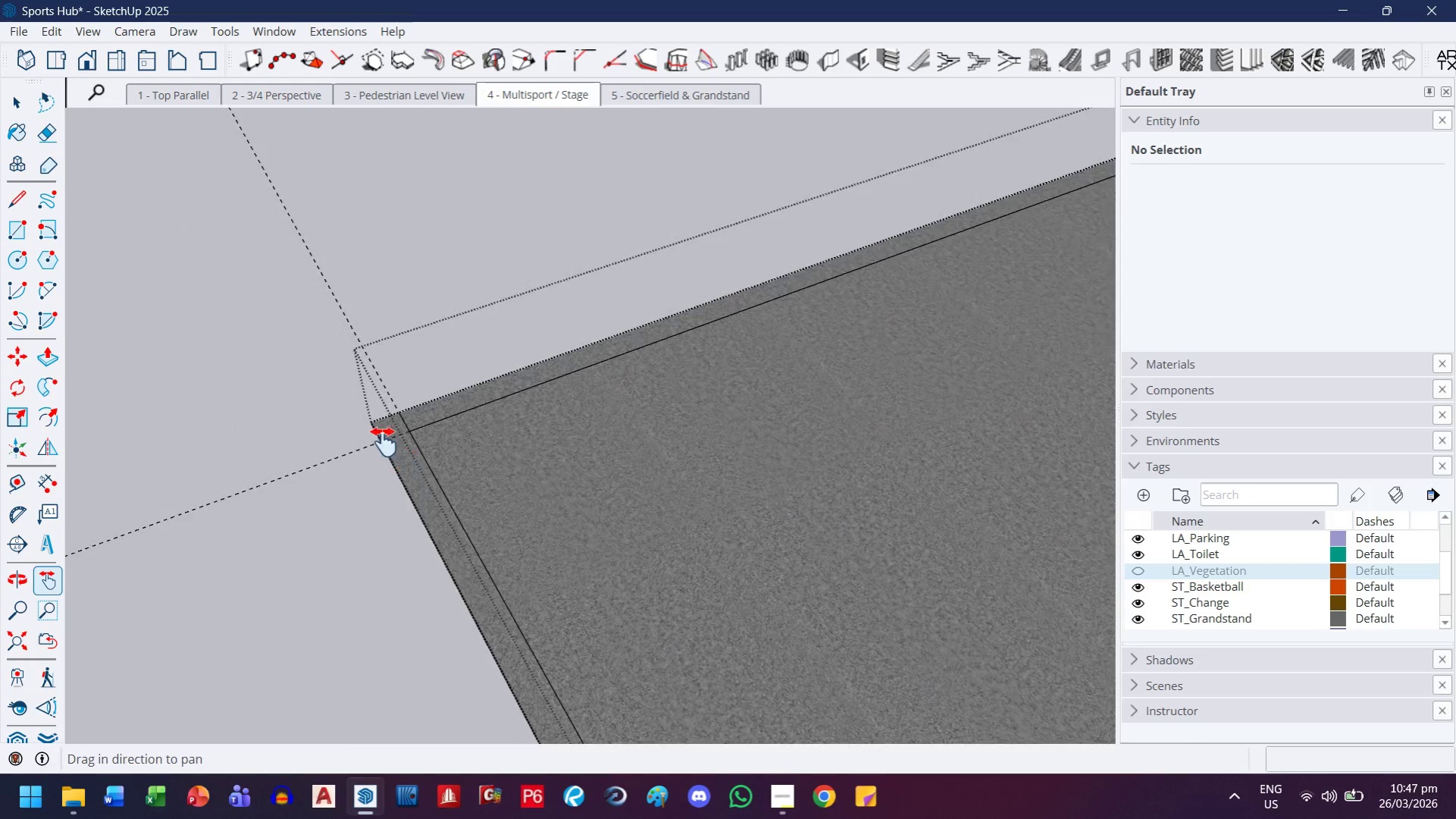 
key(Escape)
 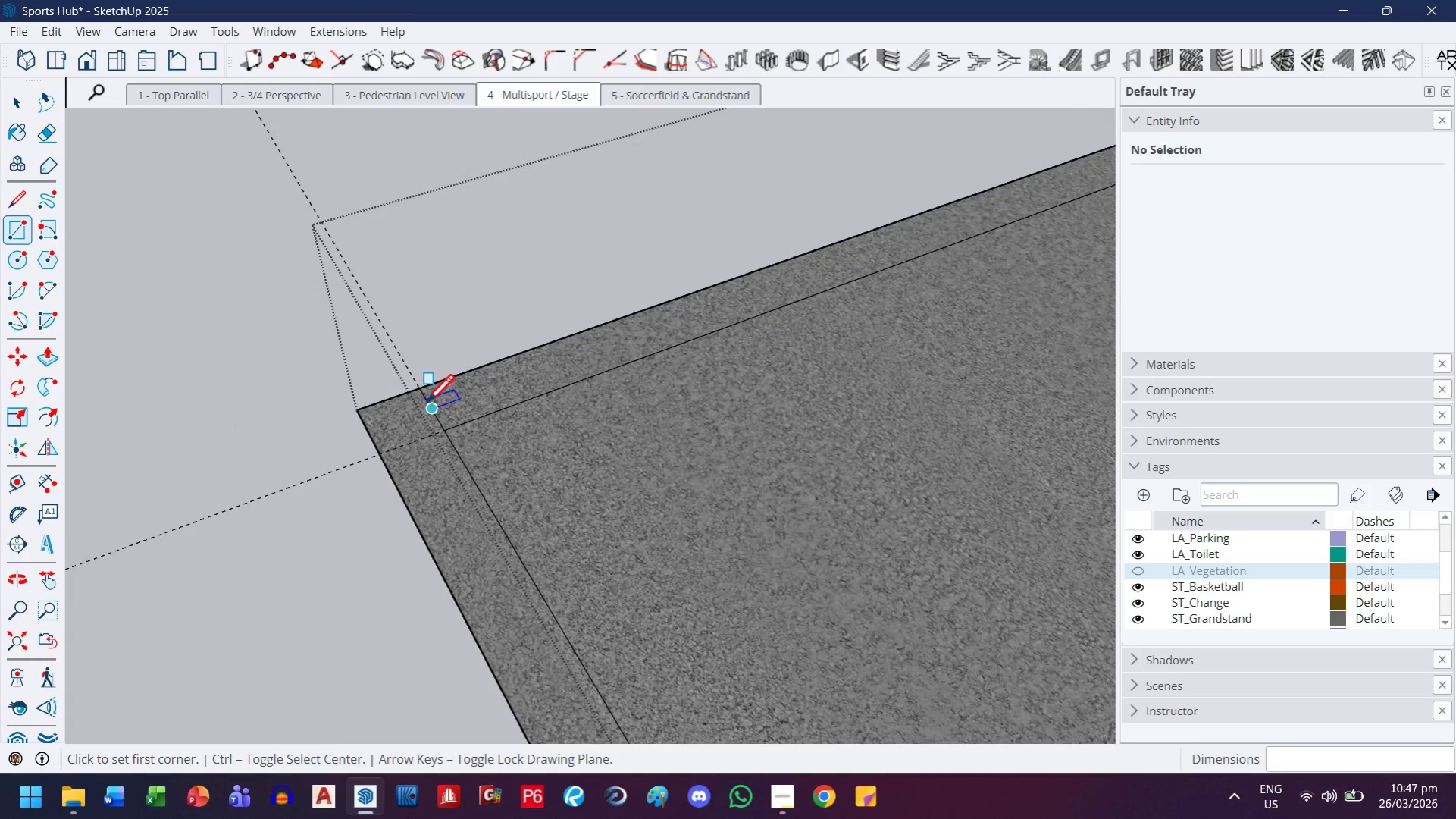 
scroll: coordinate [388, 424], scroll_direction: up, amount: 8.0
 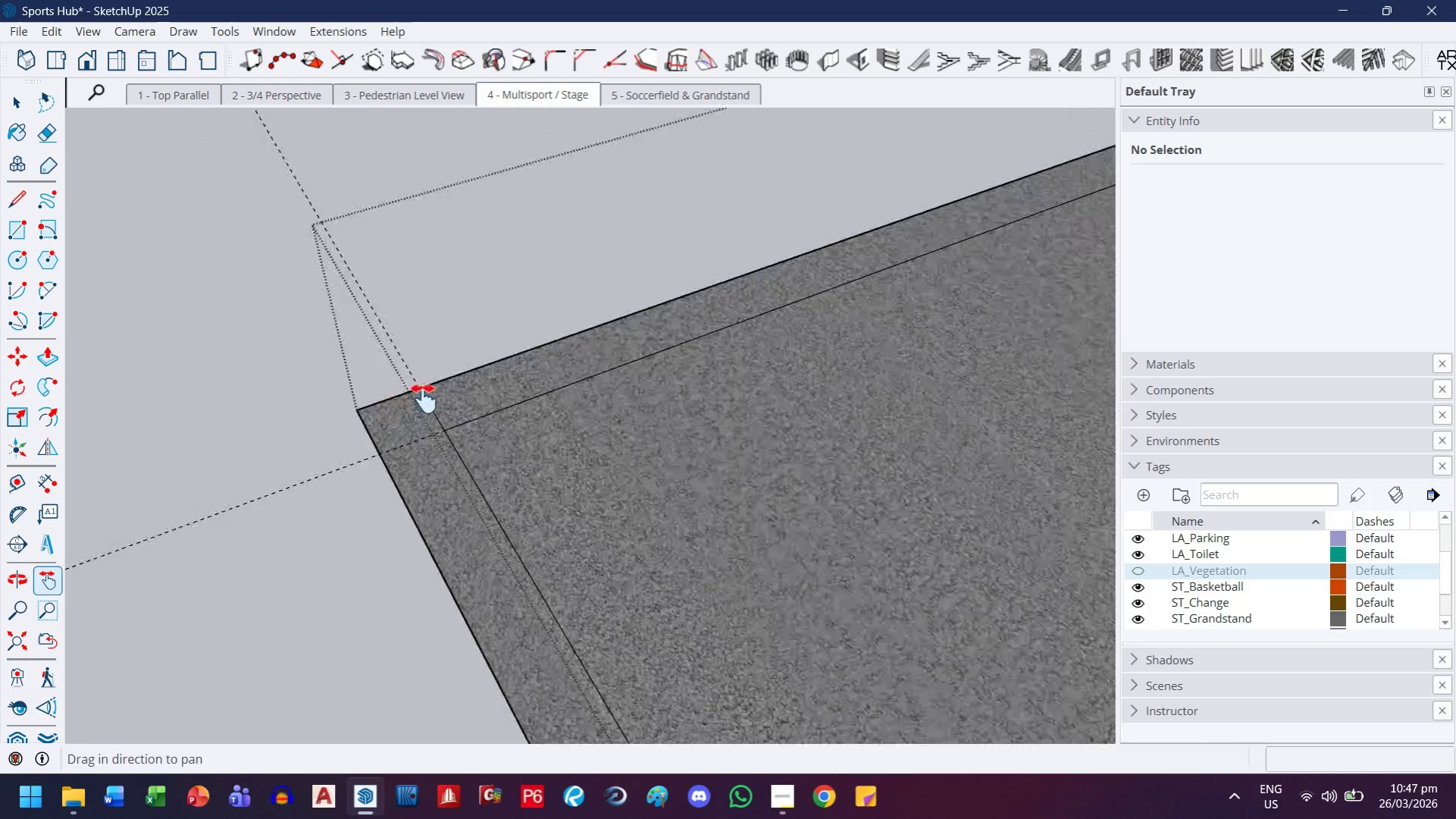 
key(E)
 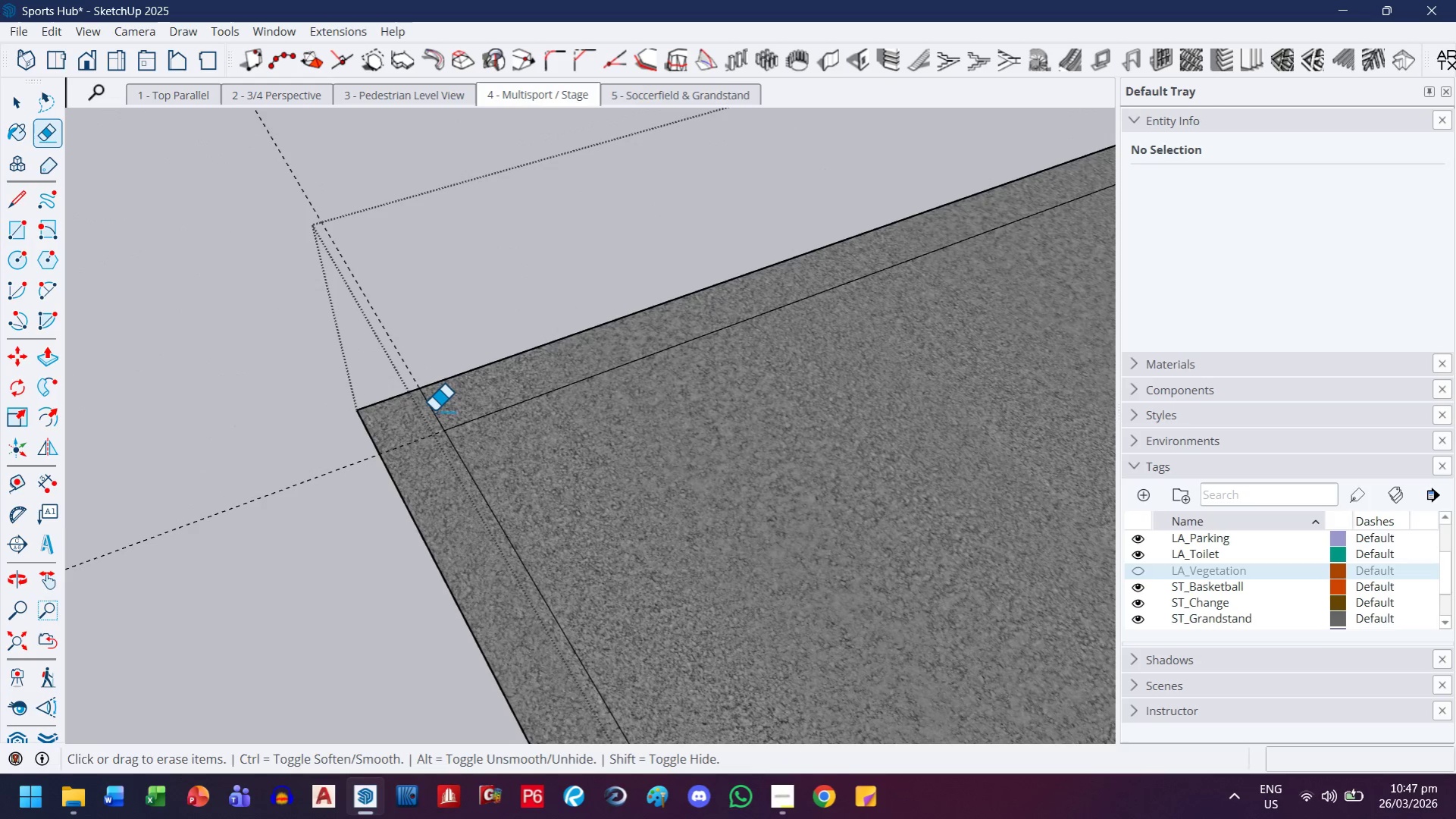 
left_click([434, 410])
 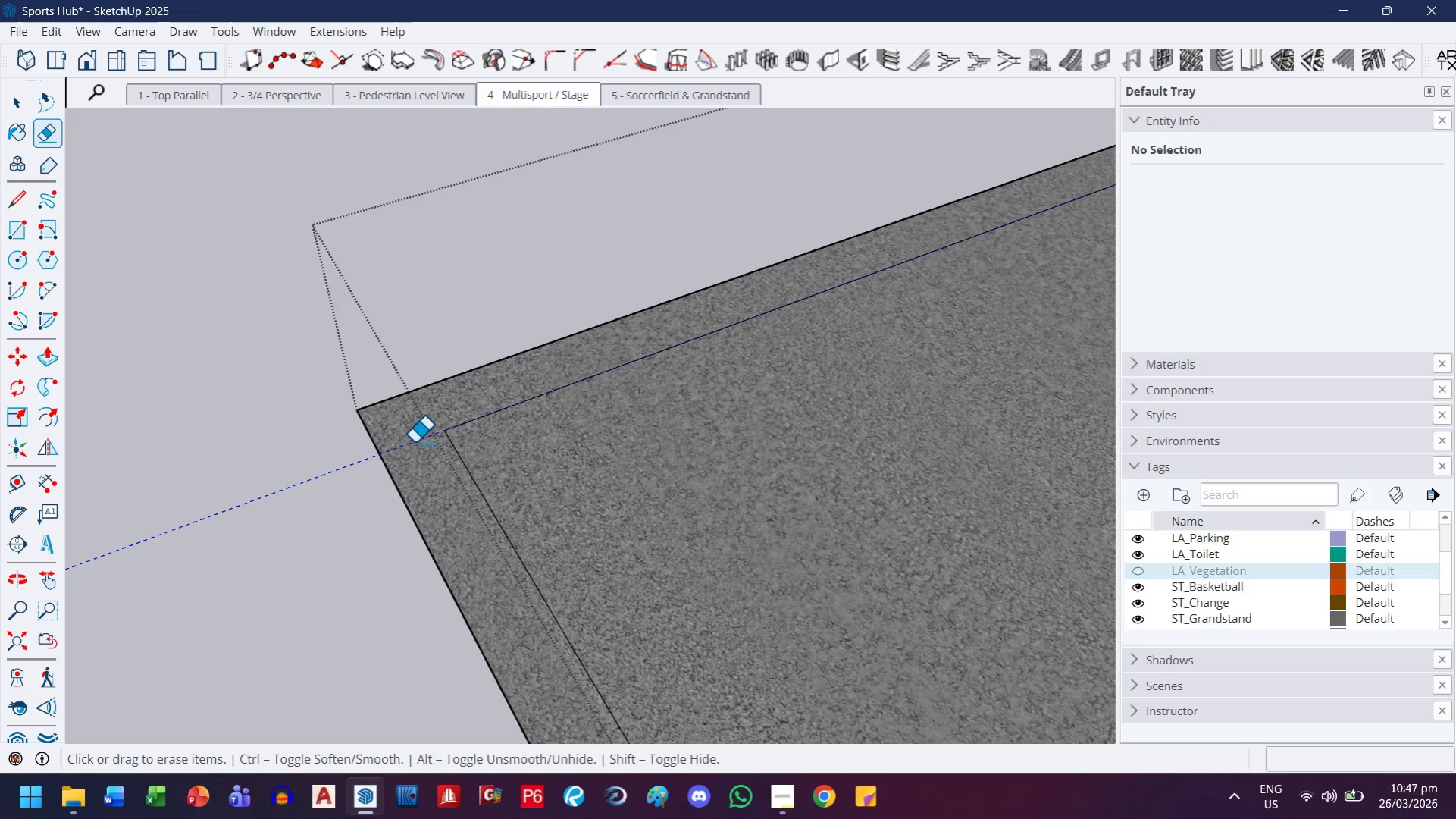 
left_click([415, 442])
 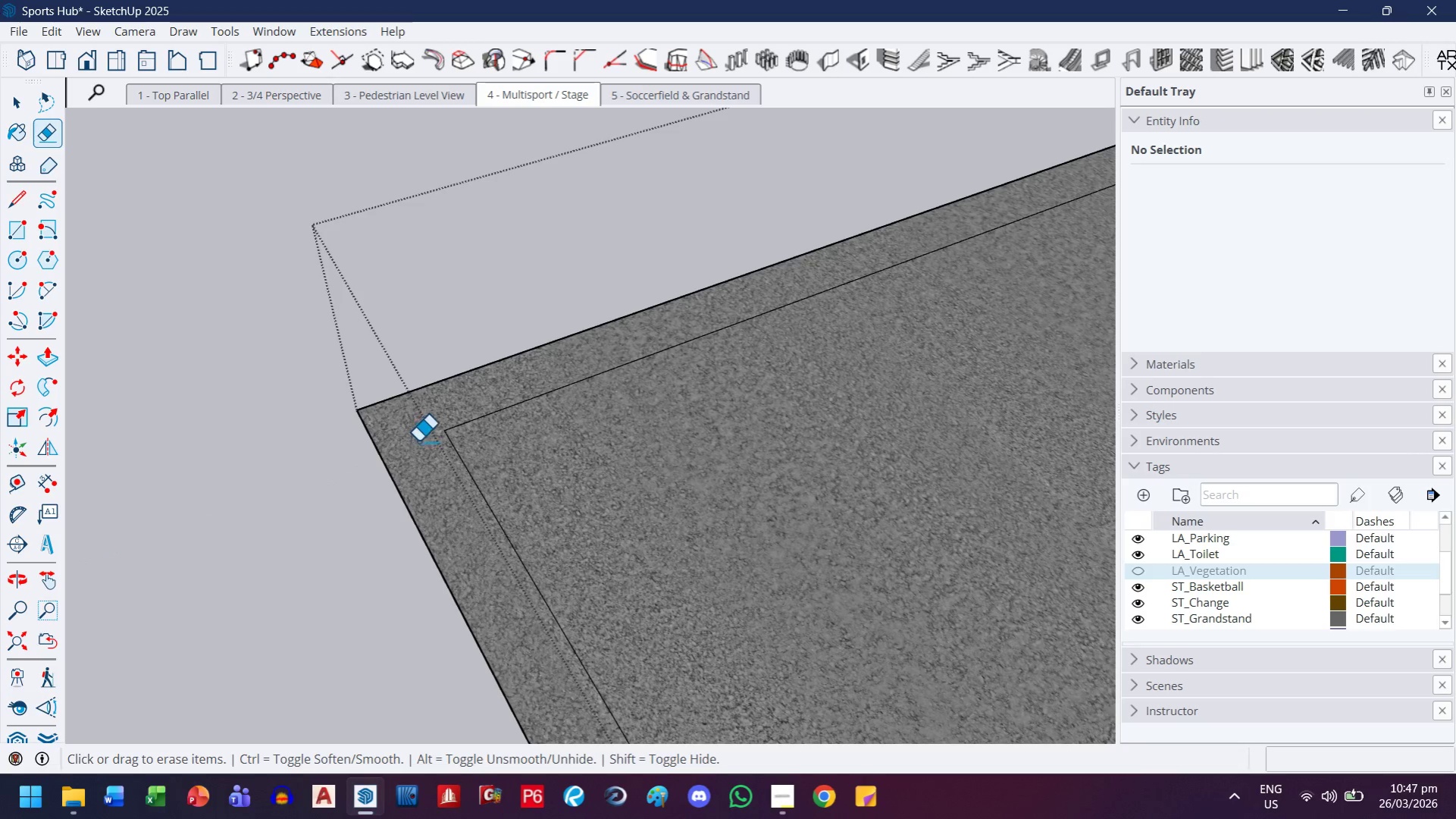 
key(P)
 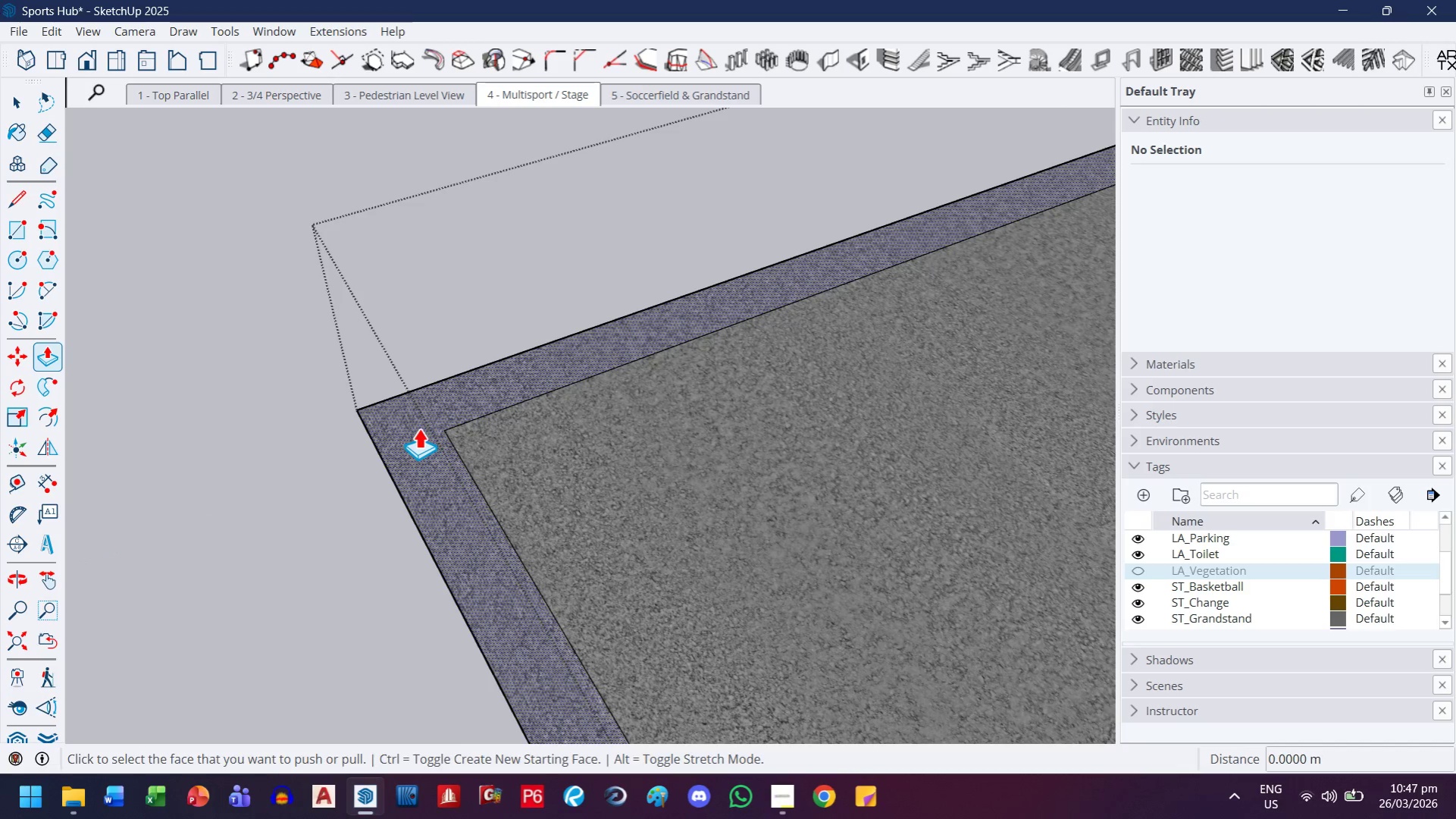 
left_click_drag(start_coordinate=[418, 428], to_coordinate=[421, 424])
 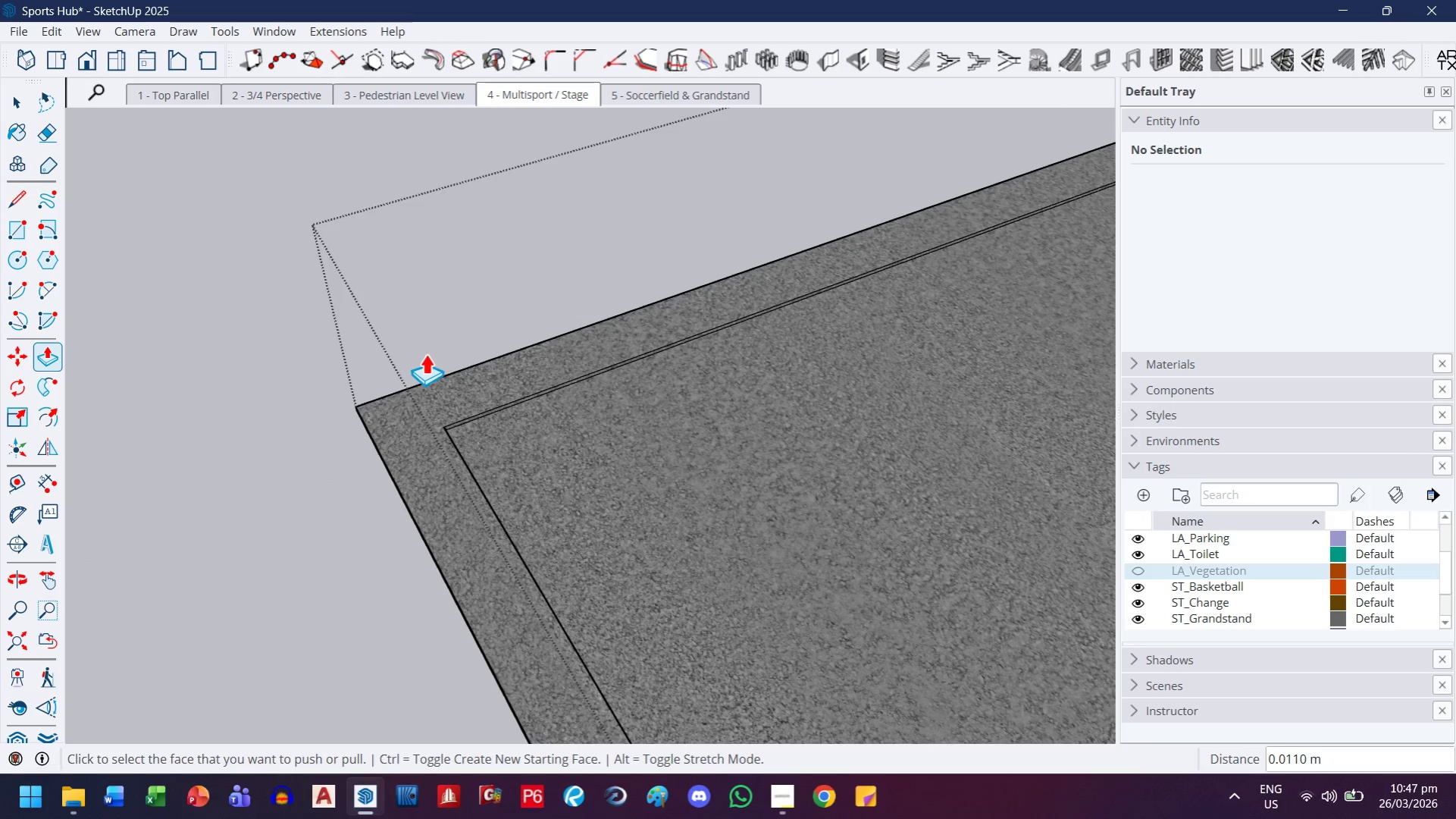 
key(Control+ControlLeft)
 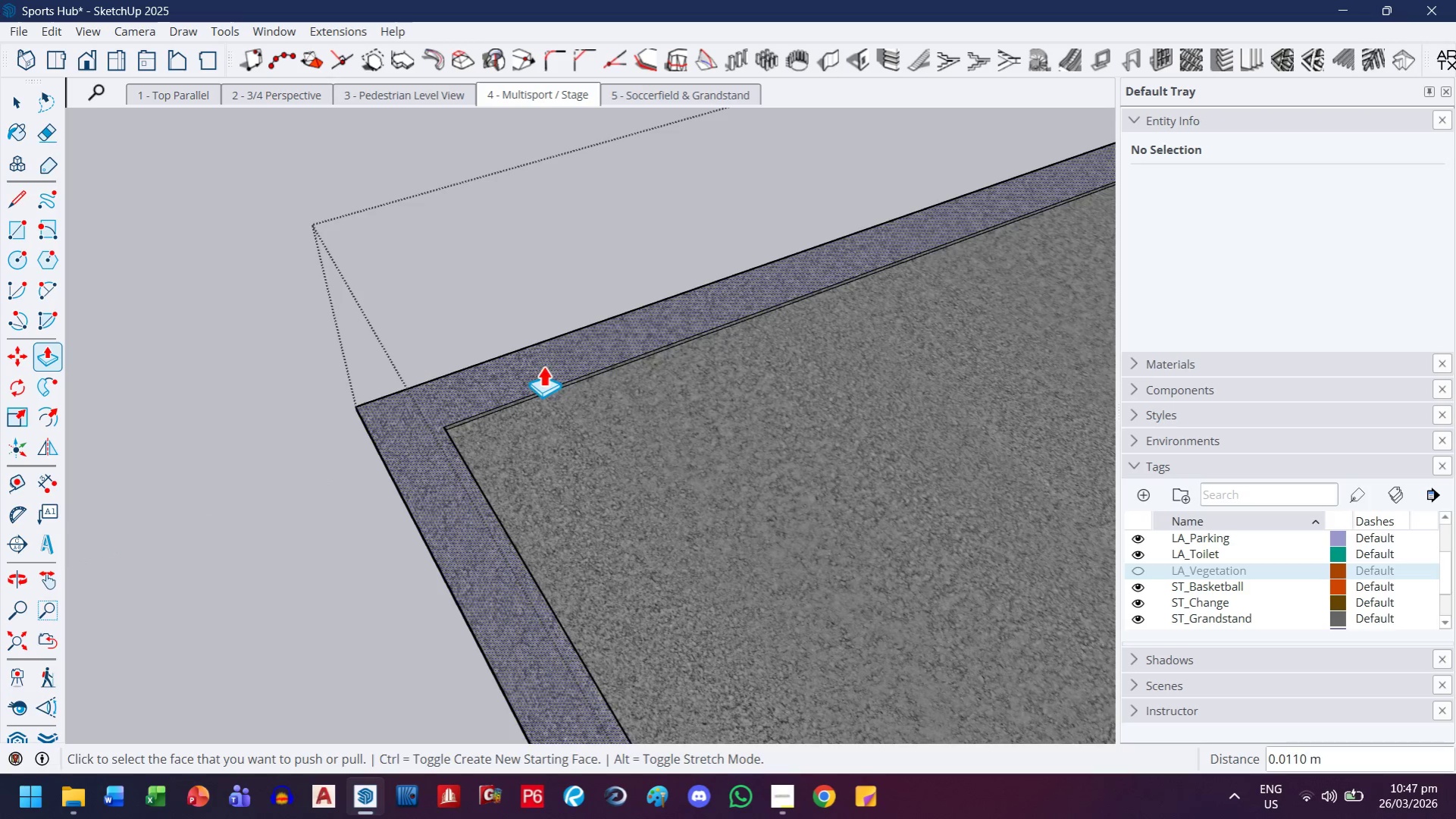 
key(Control+Z)
 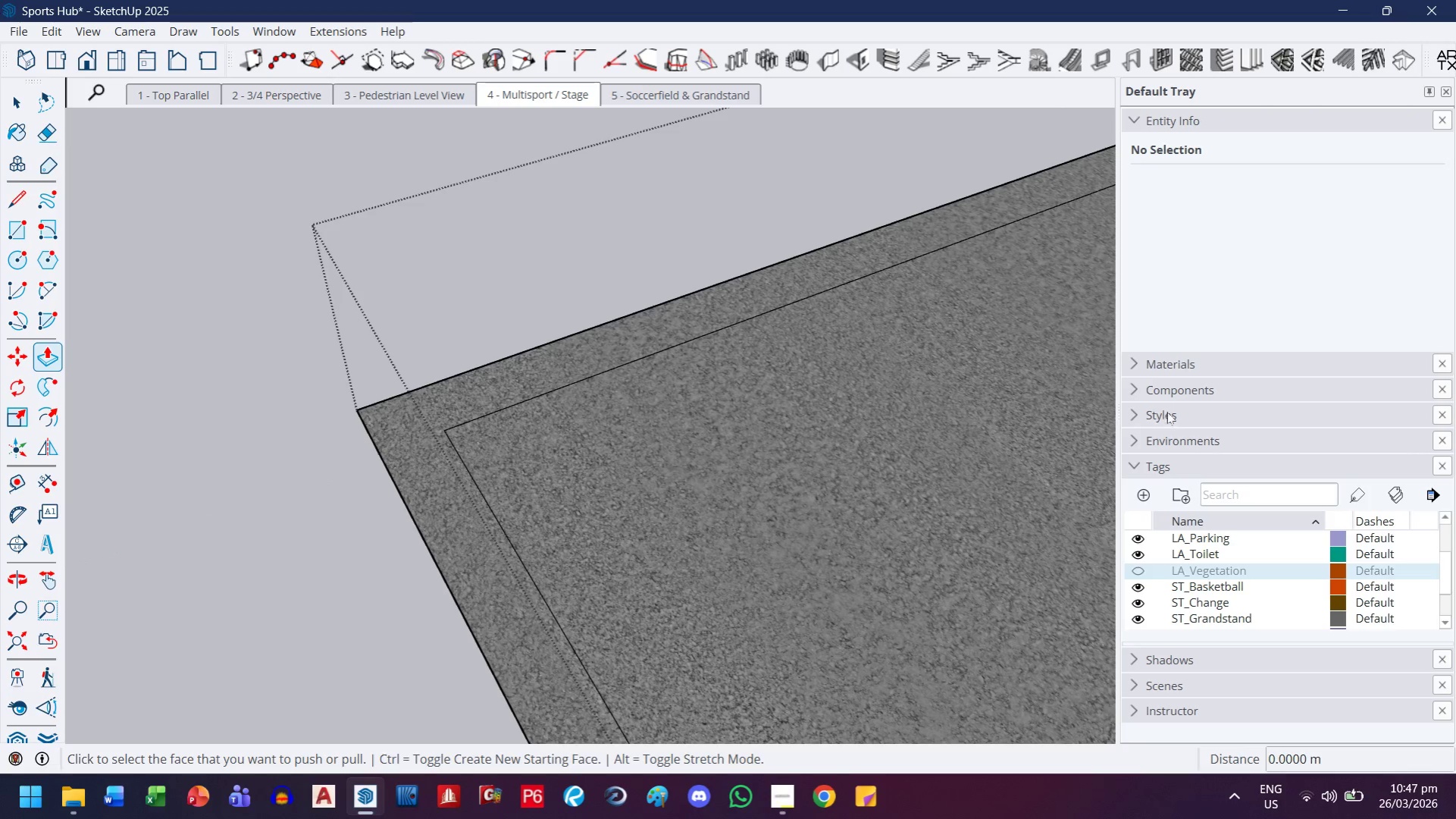 
left_click([1189, 376])
 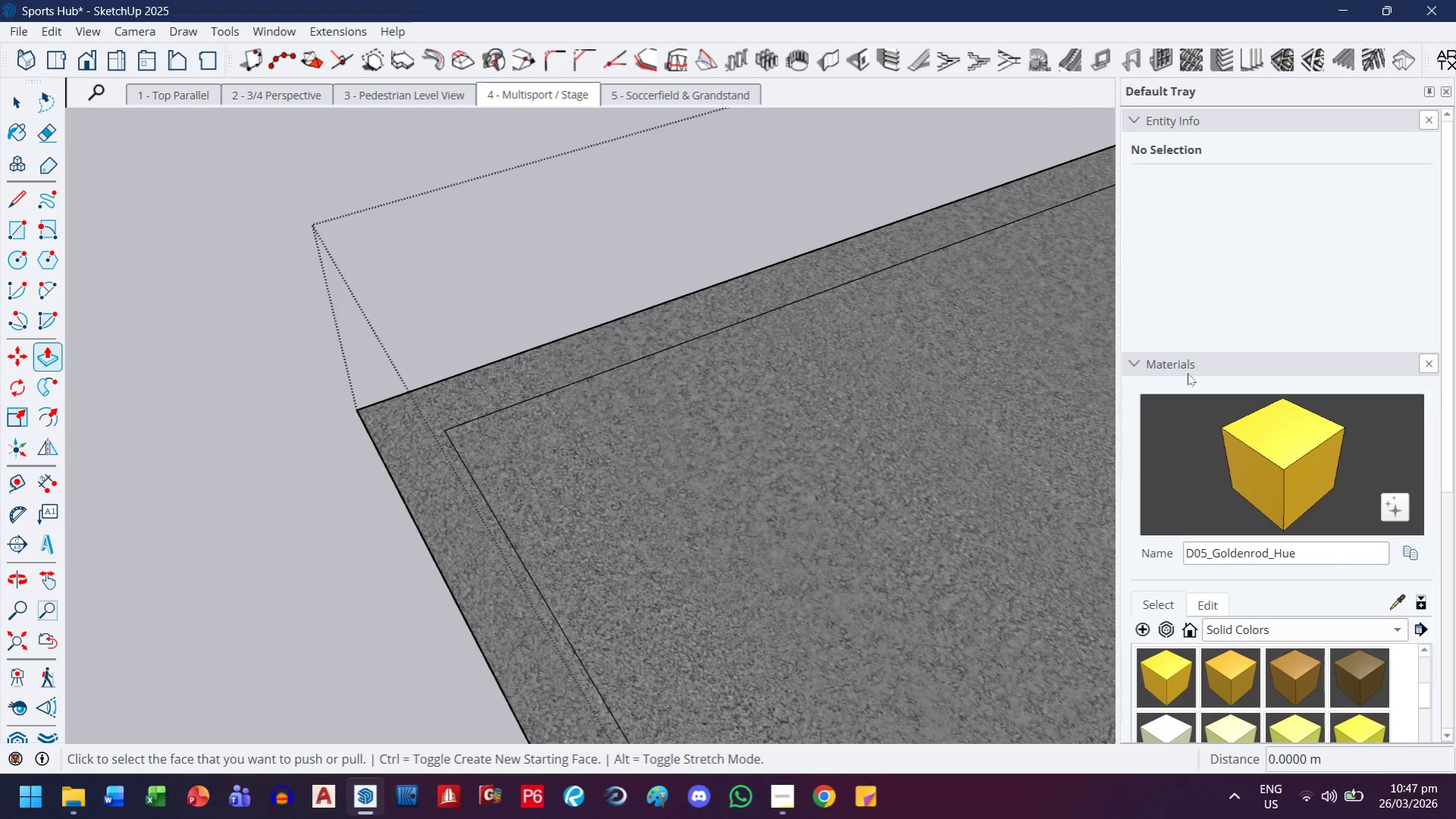 
scroll: coordinate [1236, 635], scroll_direction: down, amount: 4.0
 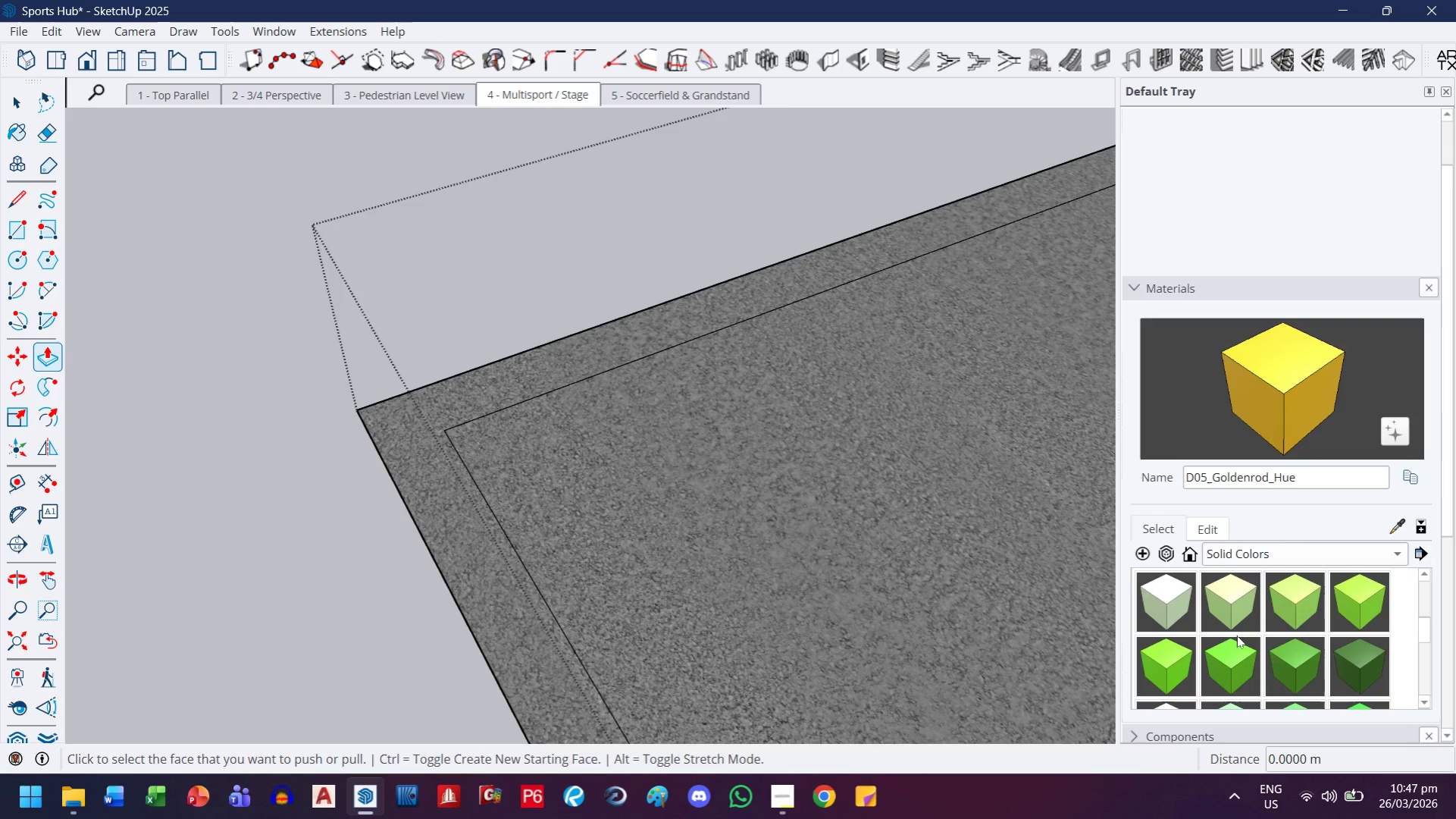 
left_click([1304, 328])
 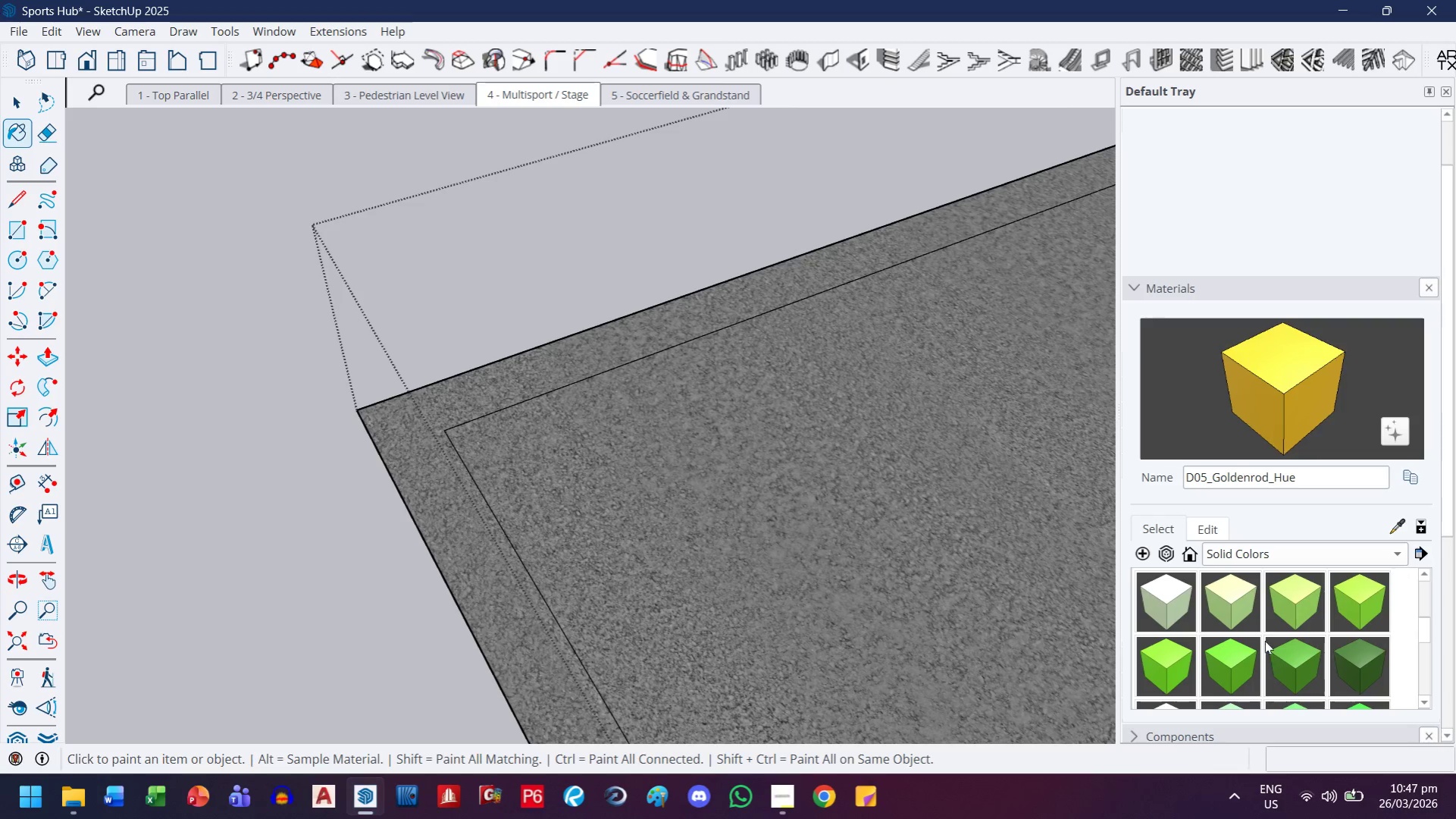 
scroll: coordinate [1260, 657], scroll_direction: down, amount: 2.0
 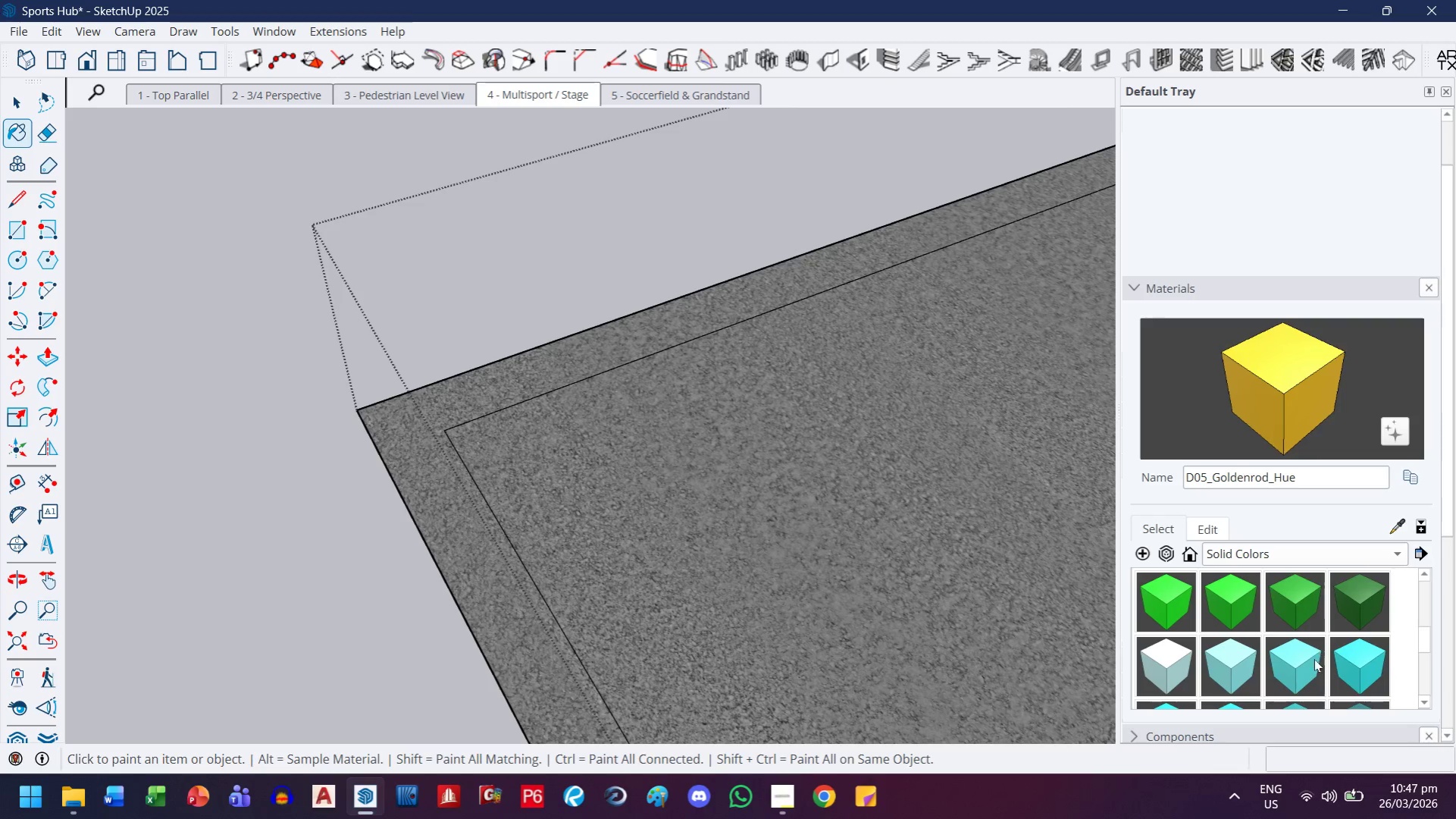 
left_click([1288, 670])
 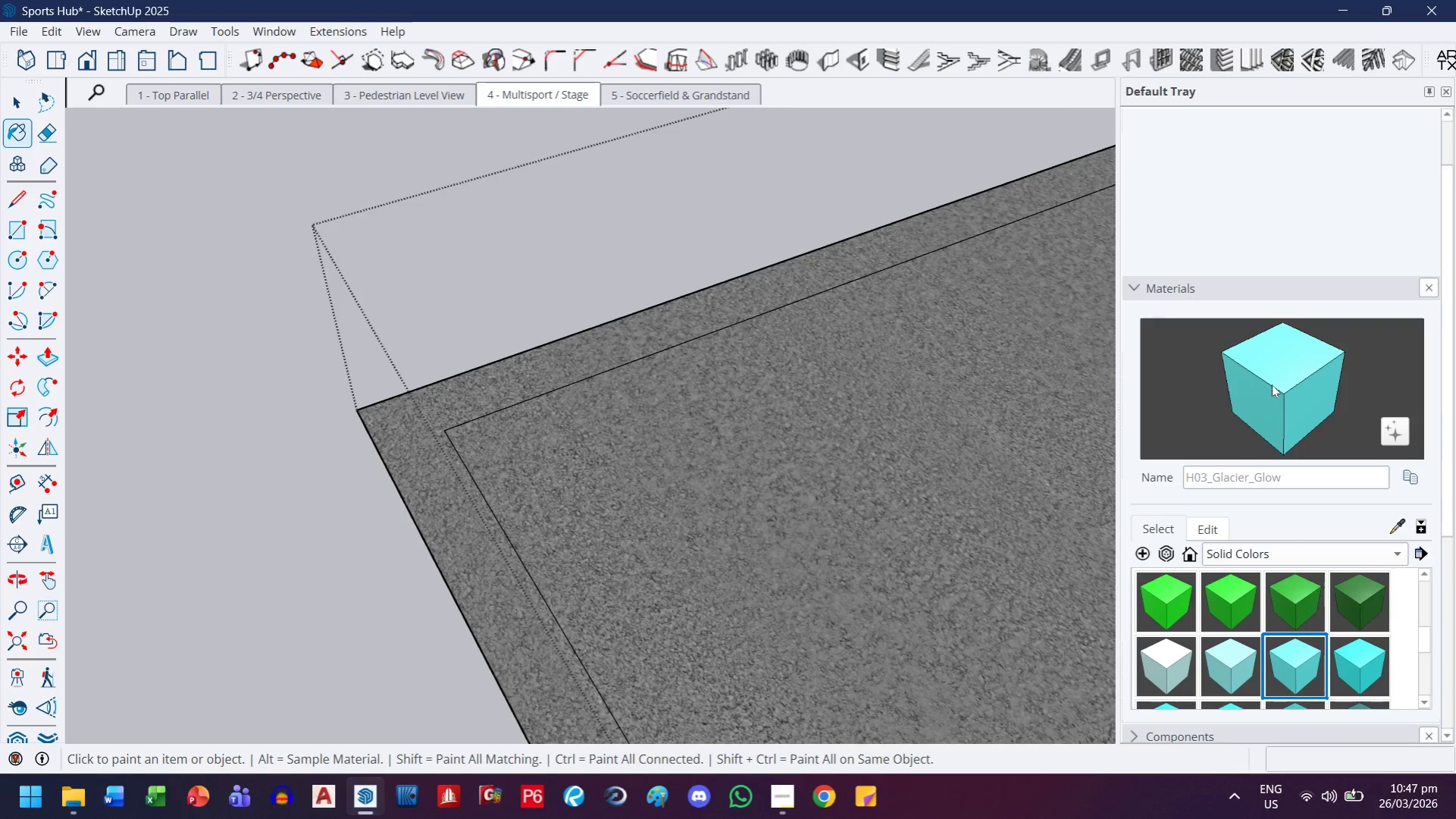 
left_click([1271, 384])
 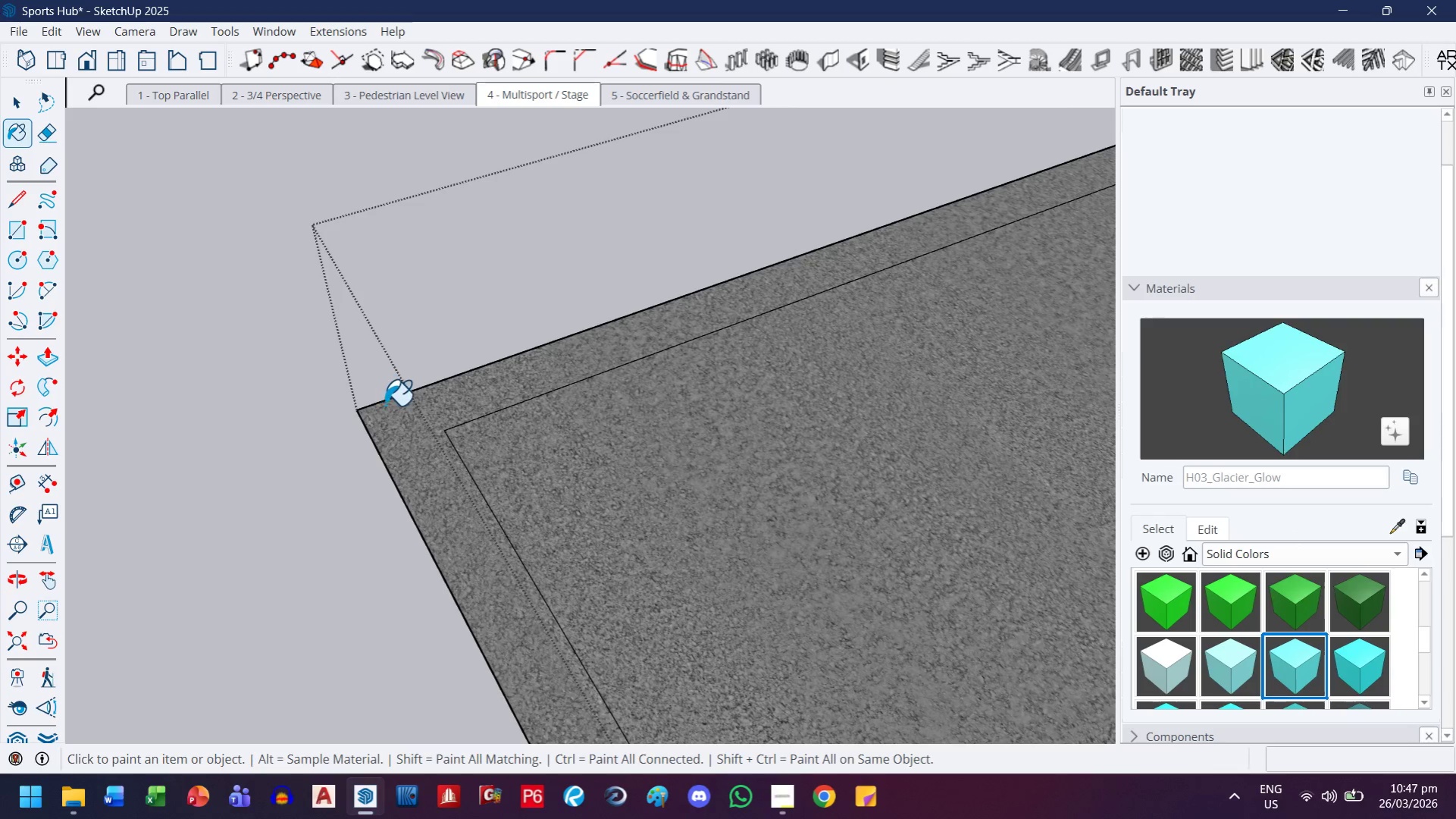 
left_click([414, 419])
 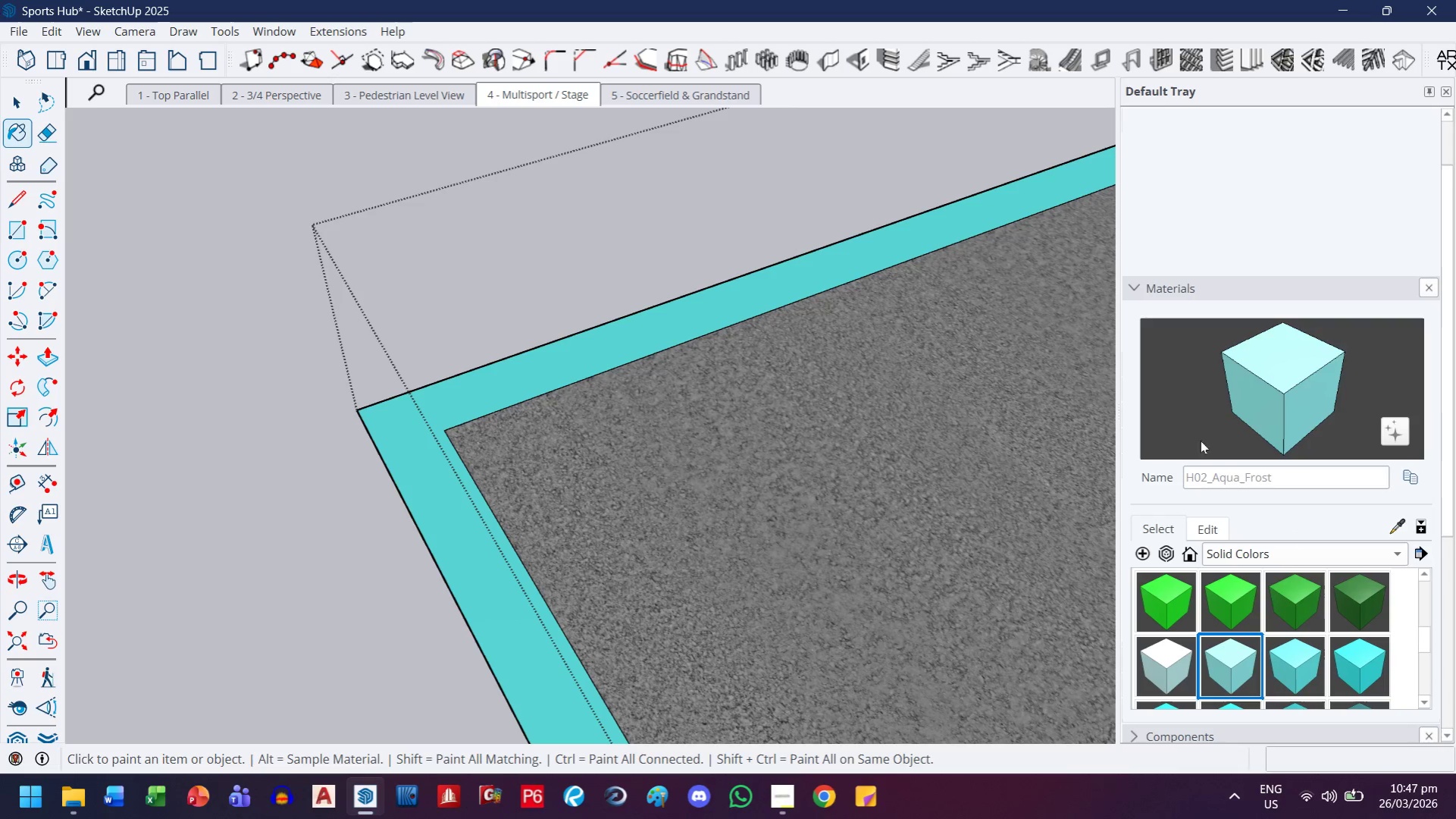 
left_click([523, 379])
 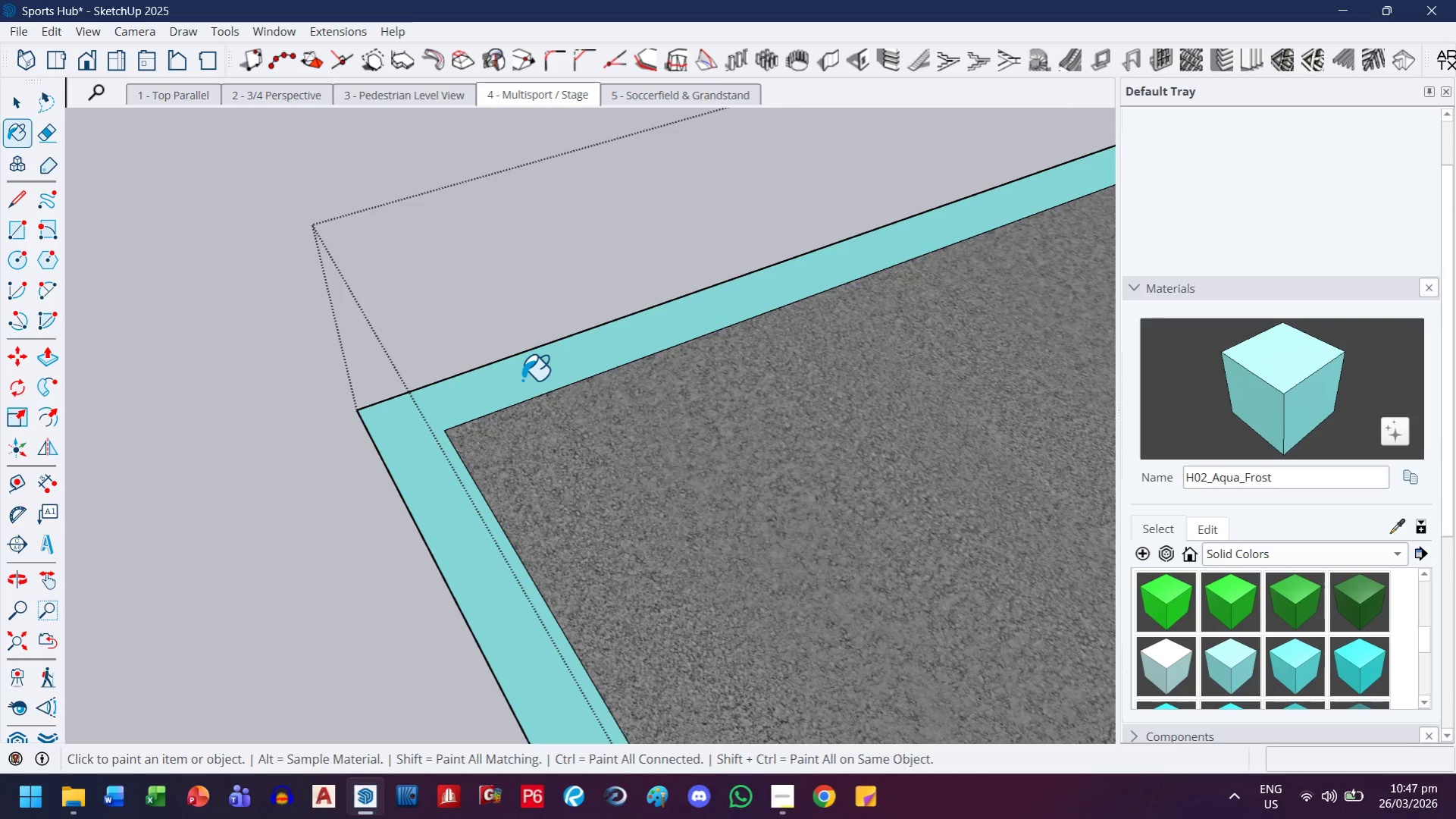 
key(P)
 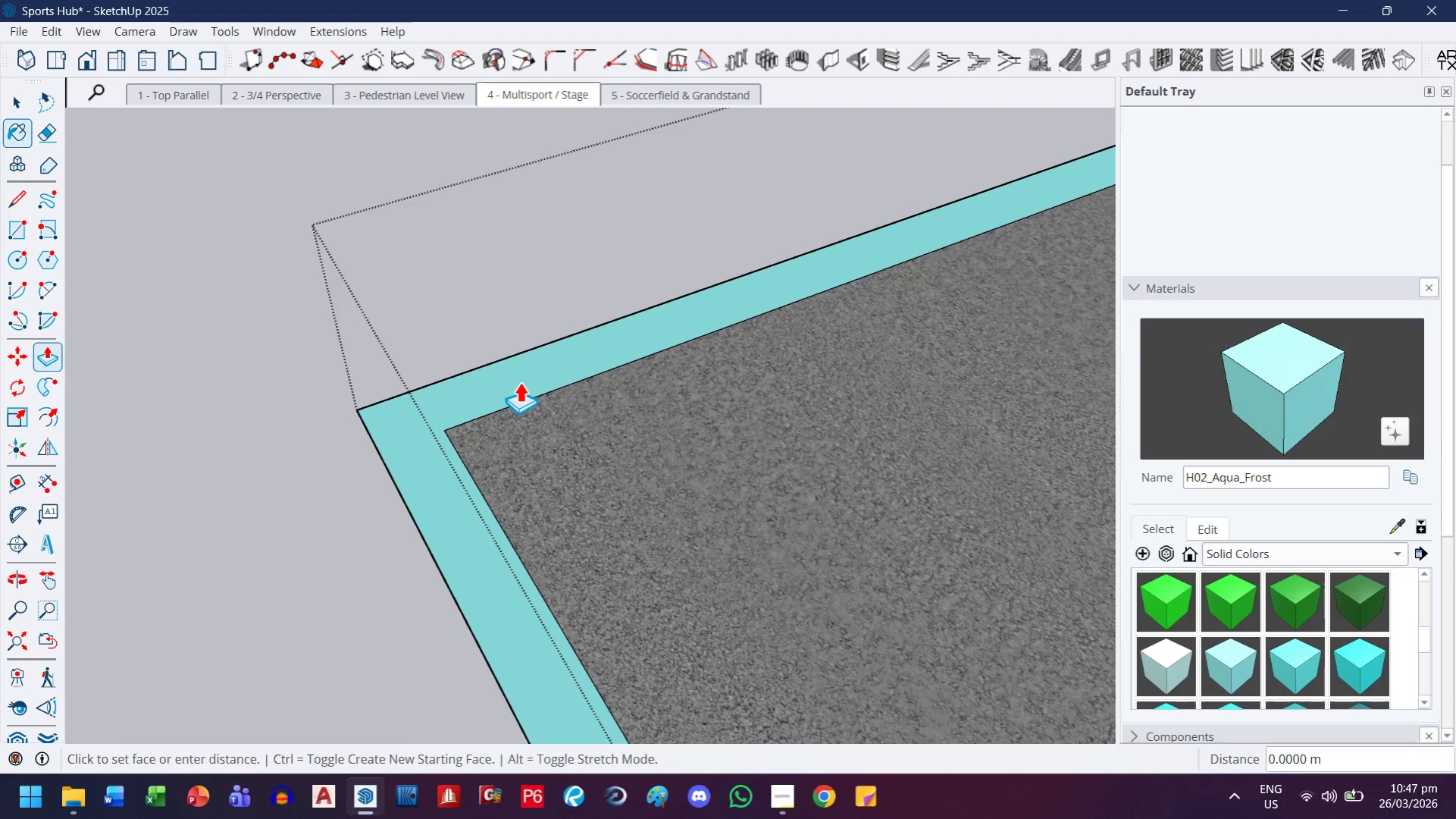 
left_click([519, 381])
 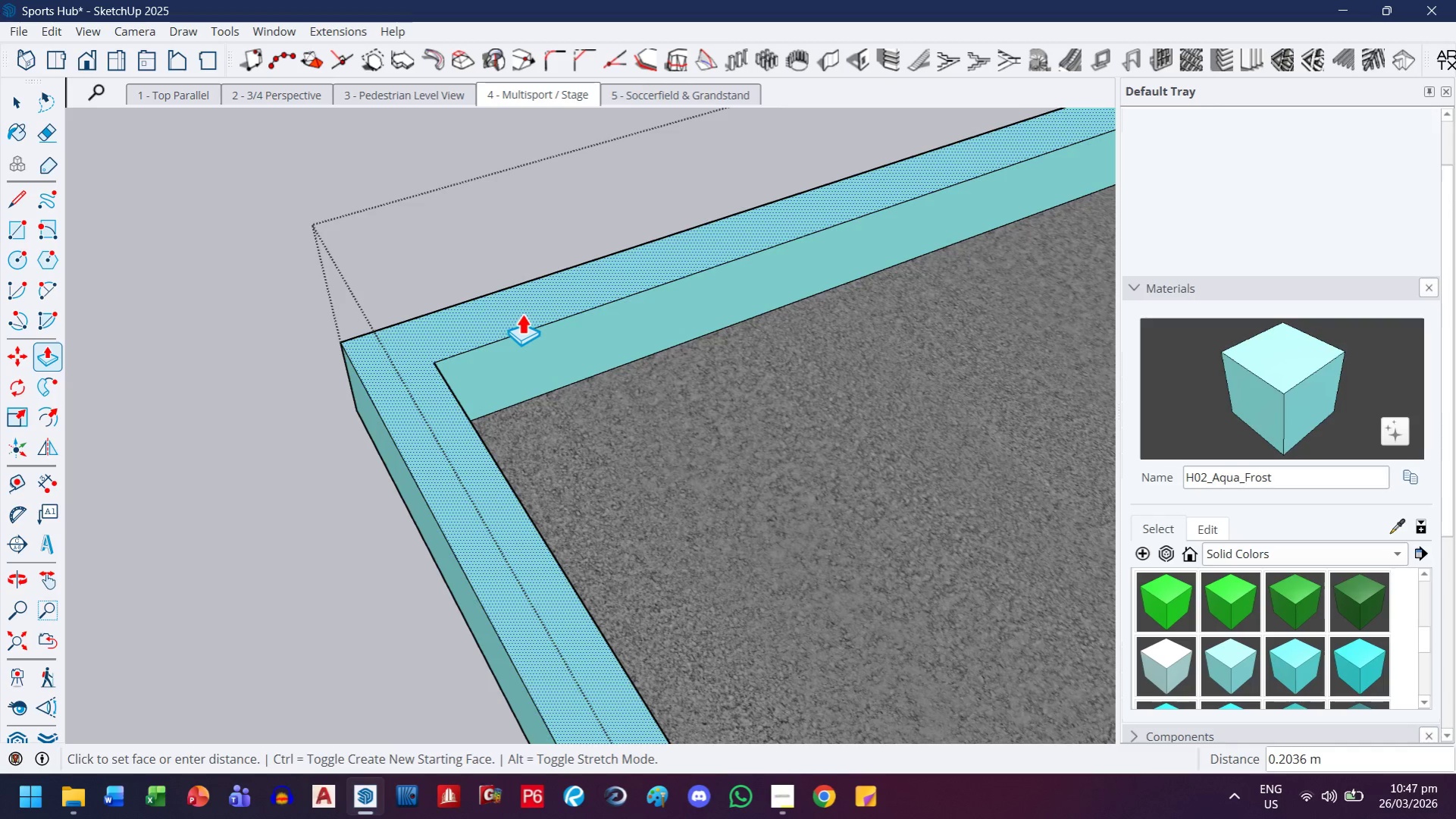 
scroll: coordinate [518, 314], scroll_direction: down, amount: 28.0
 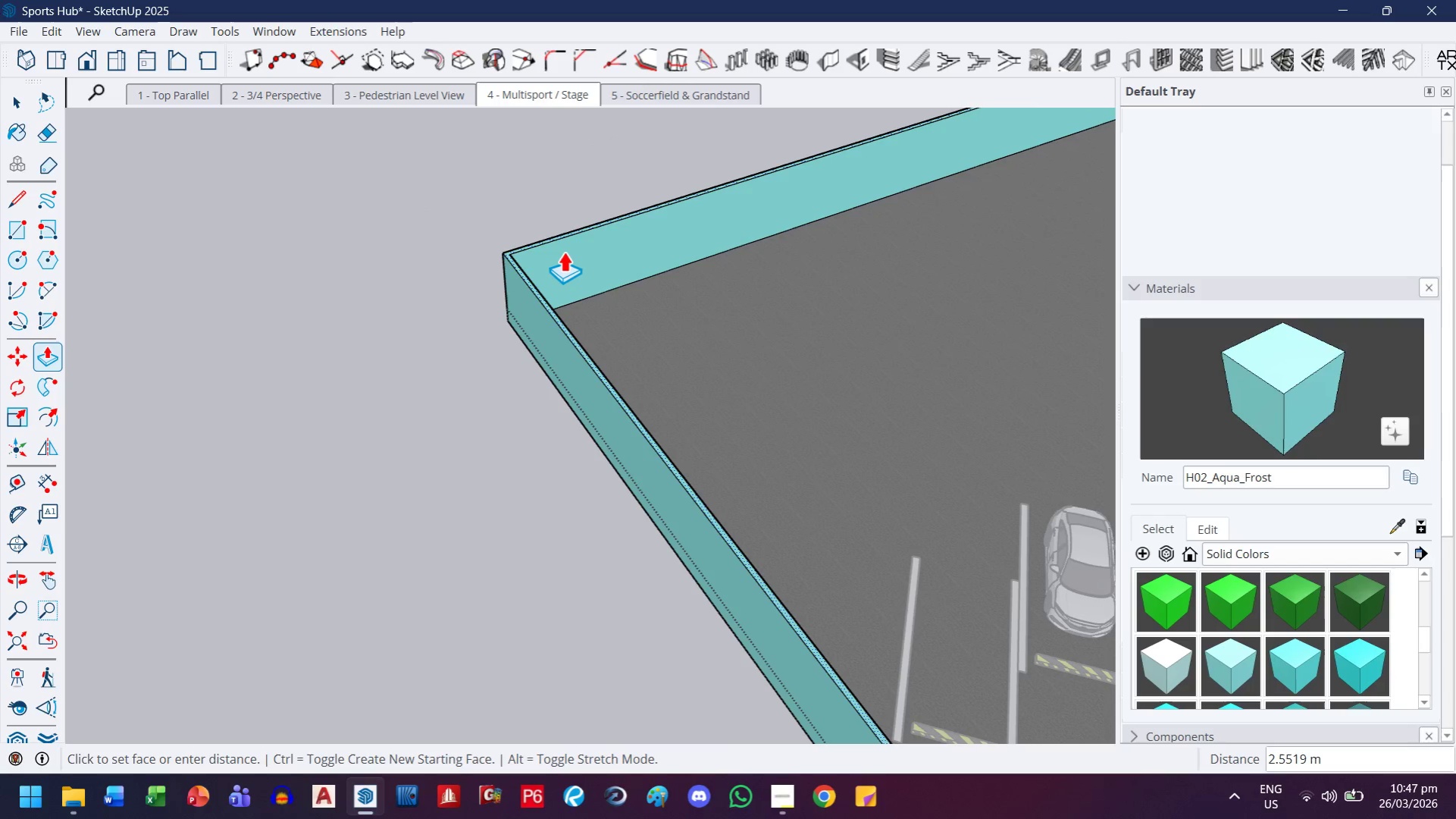 
wait(8.27)
 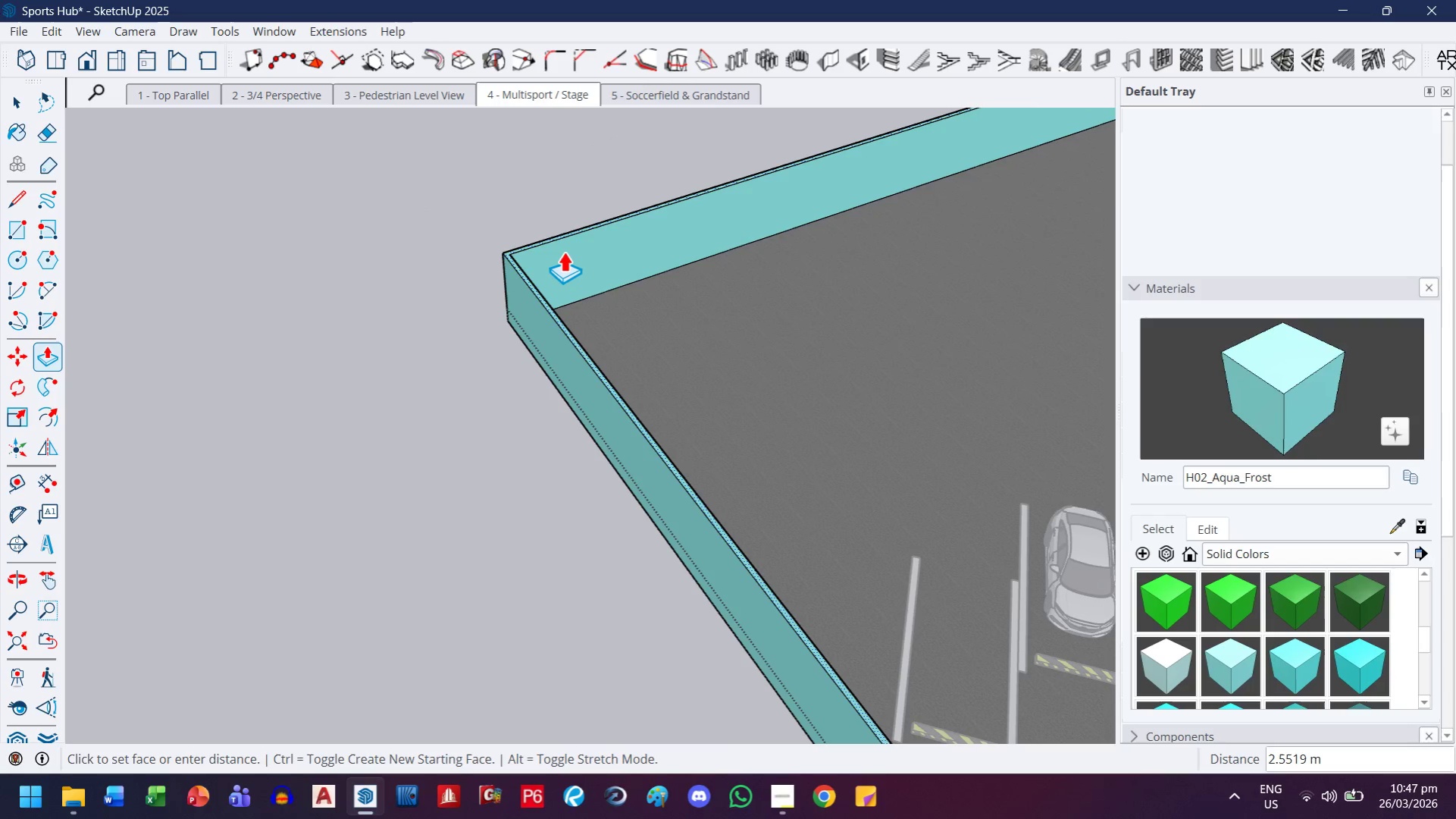 
key(Escape)
 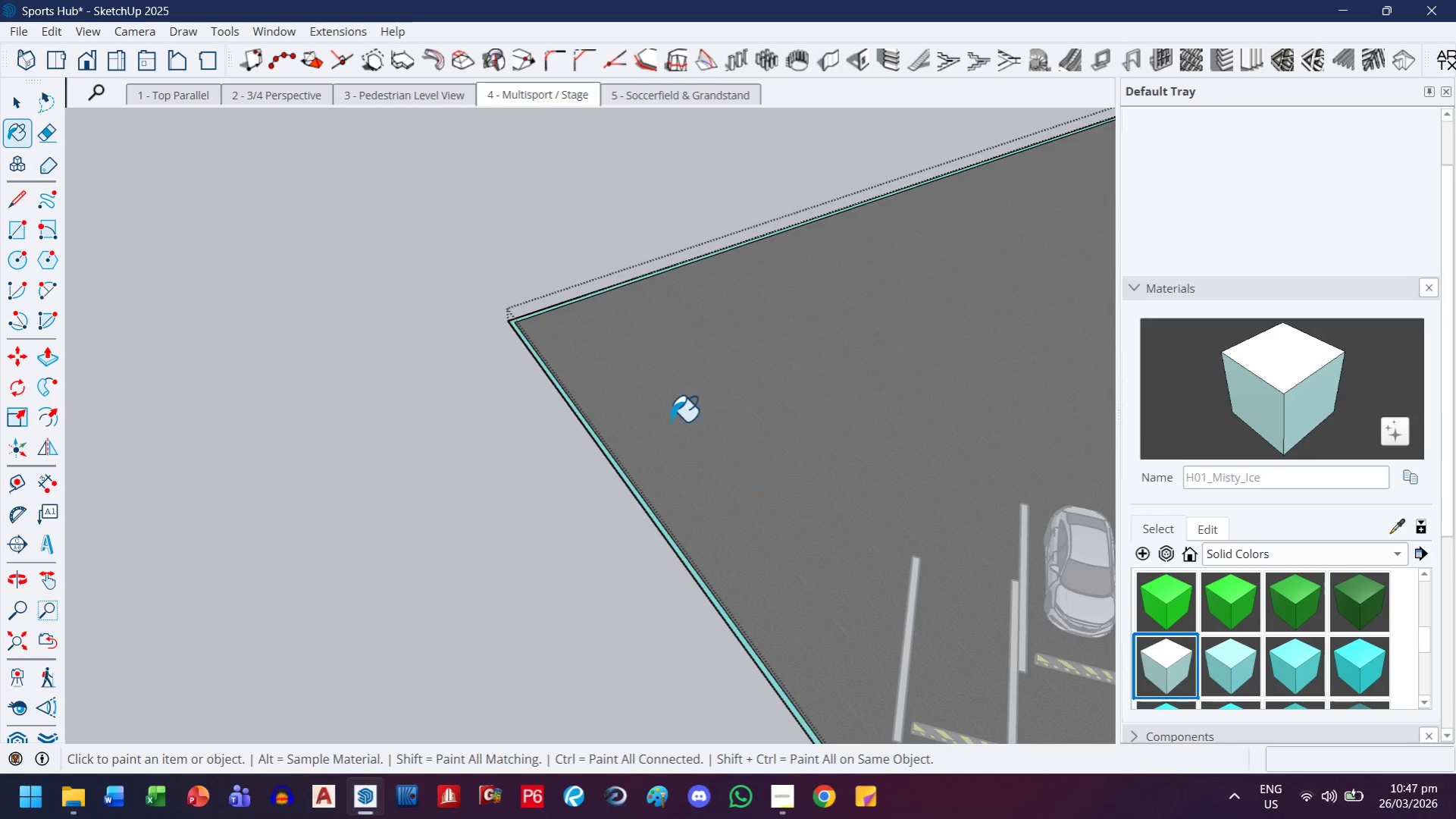 
scroll: coordinate [593, 383], scroll_direction: up, amount: 12.0
 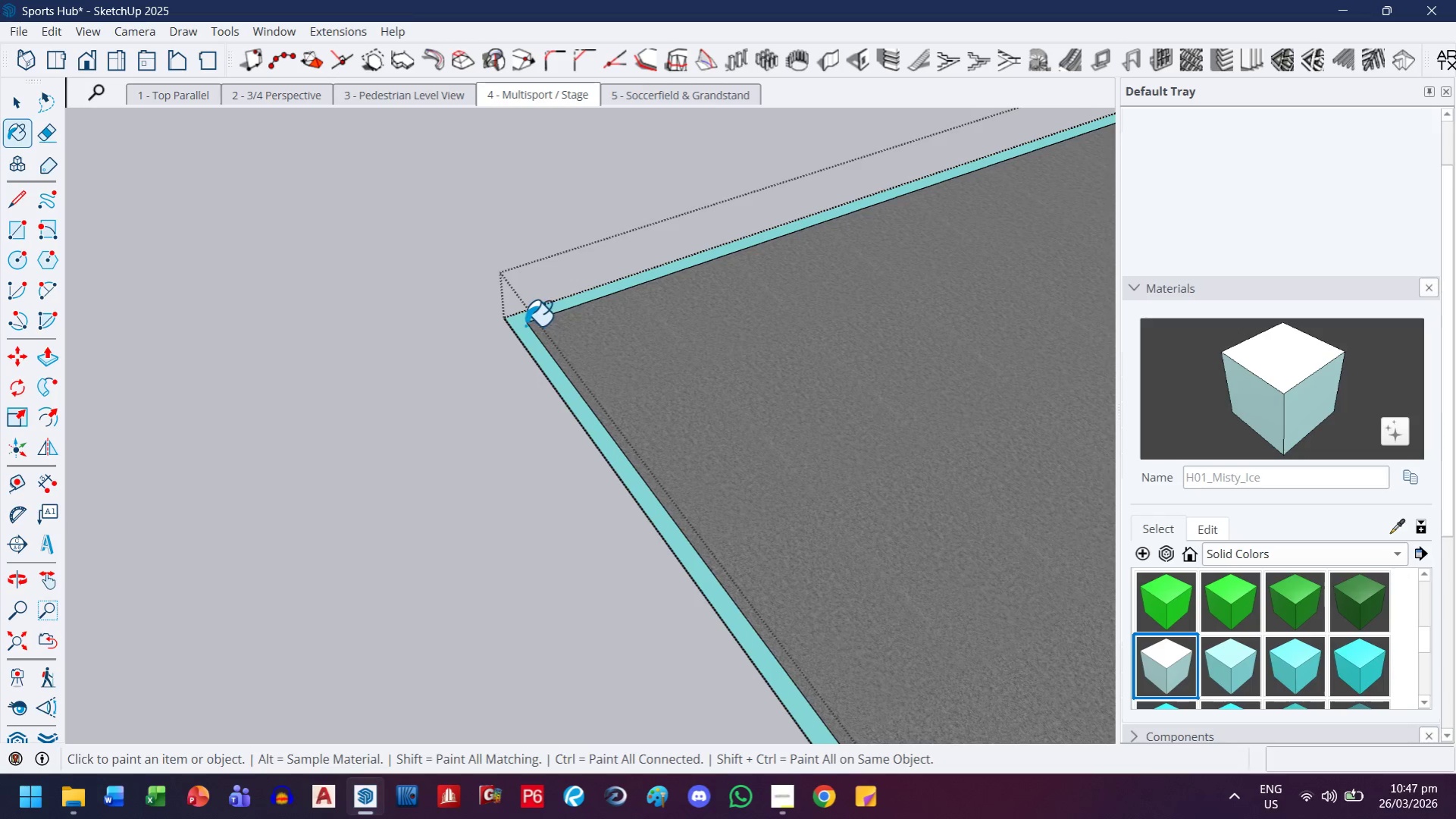 
left_click([522, 325])
 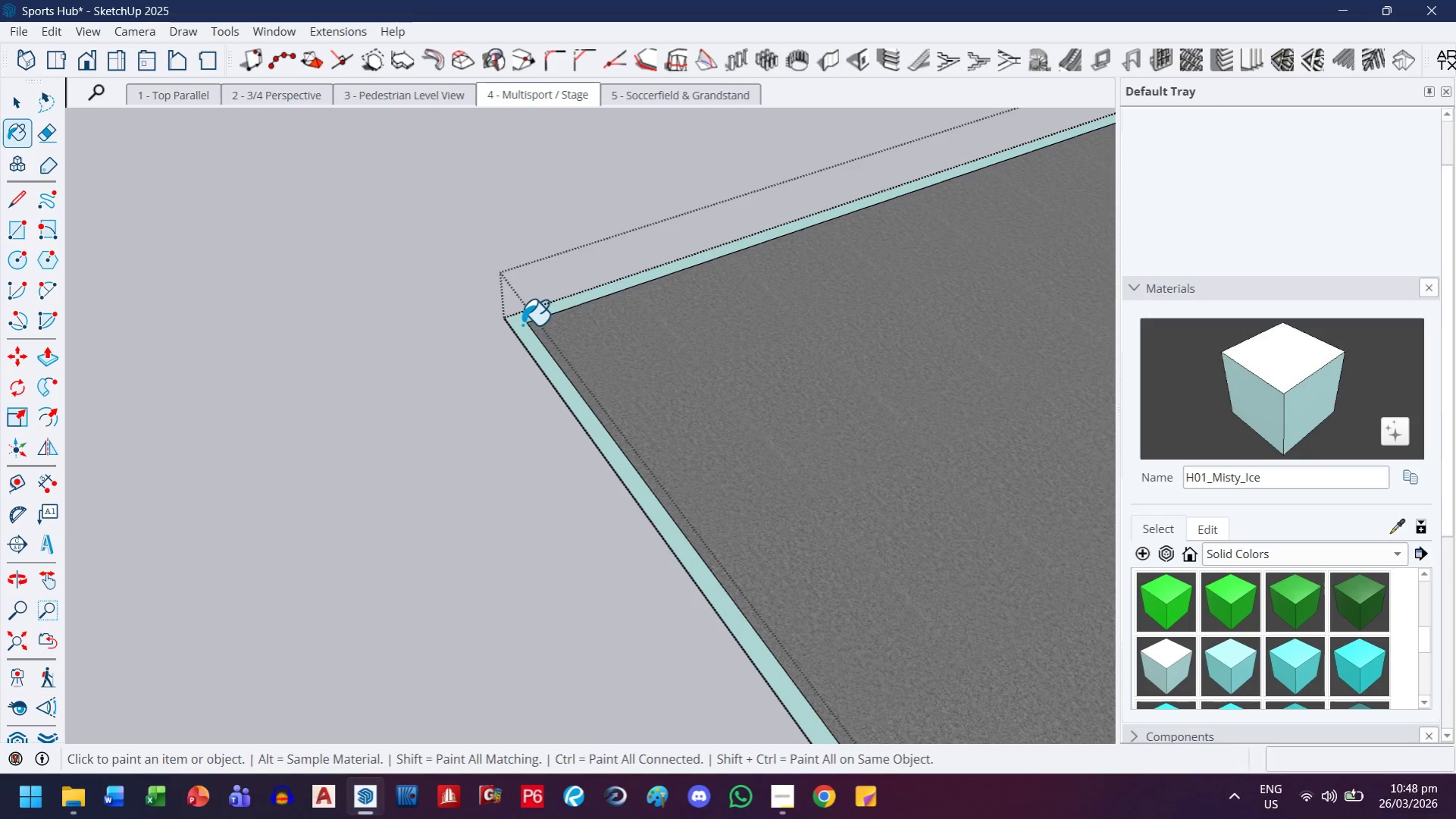 
key(P)
 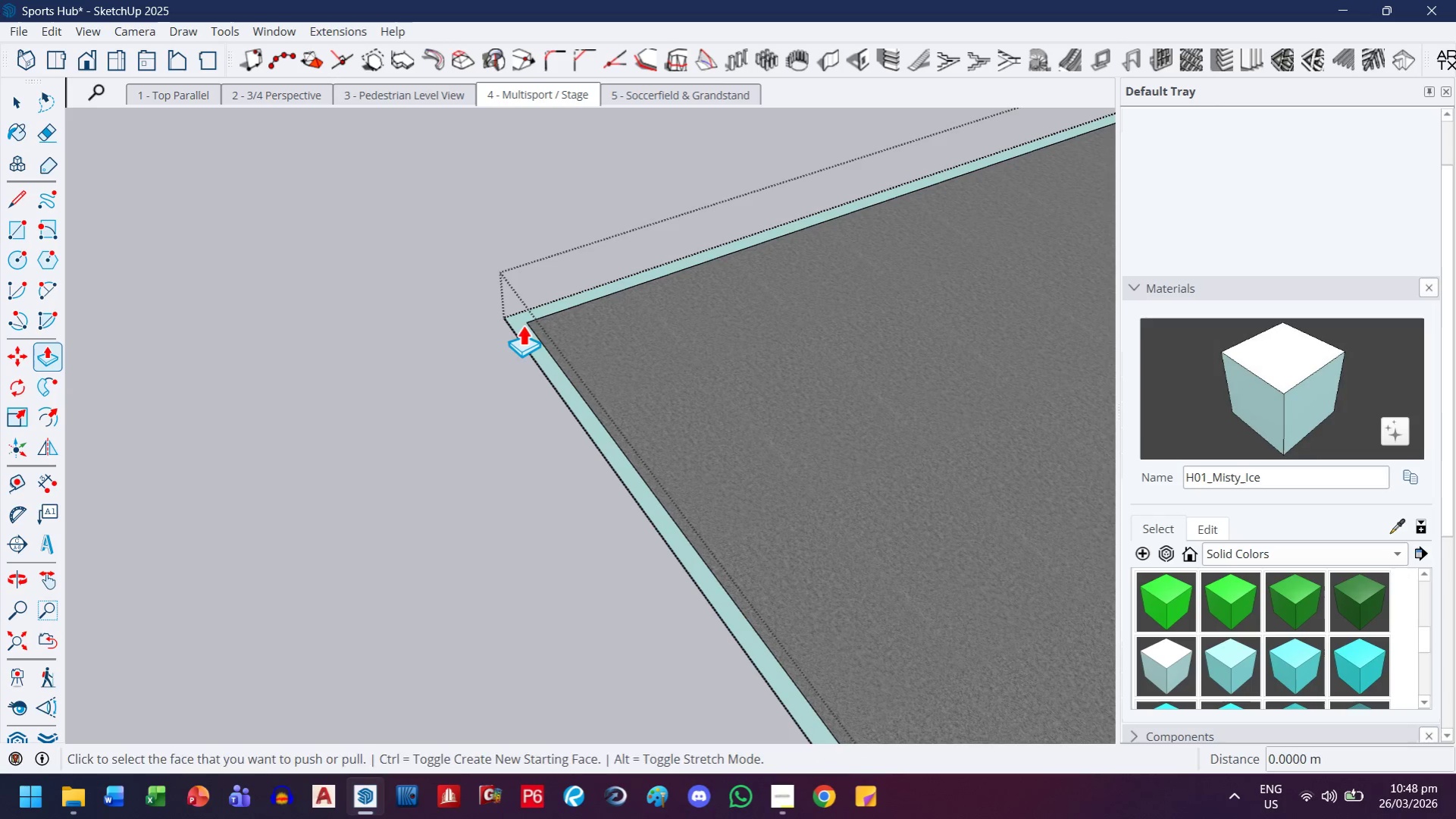 
left_click([522, 325])
 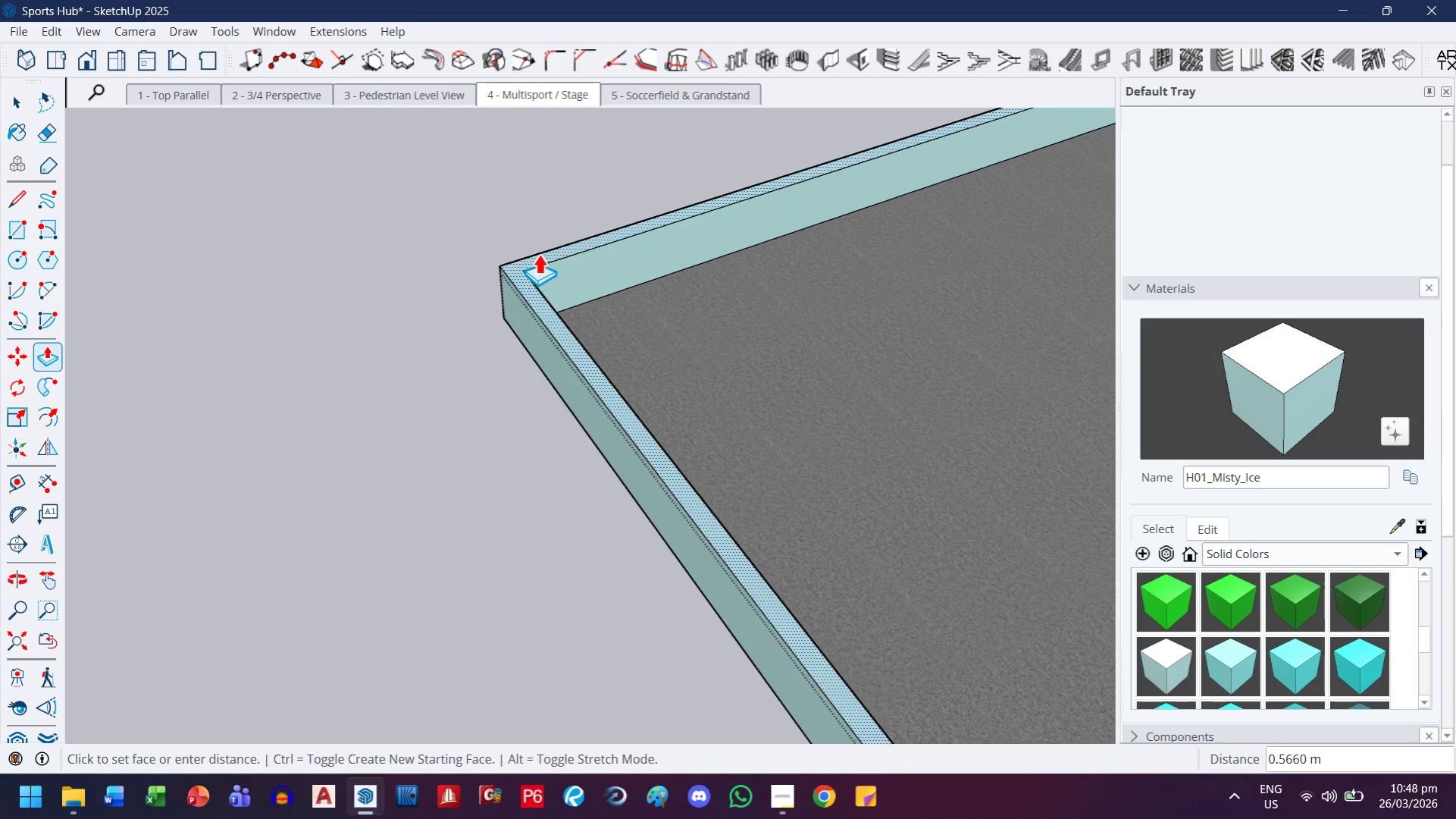 
key(H)
 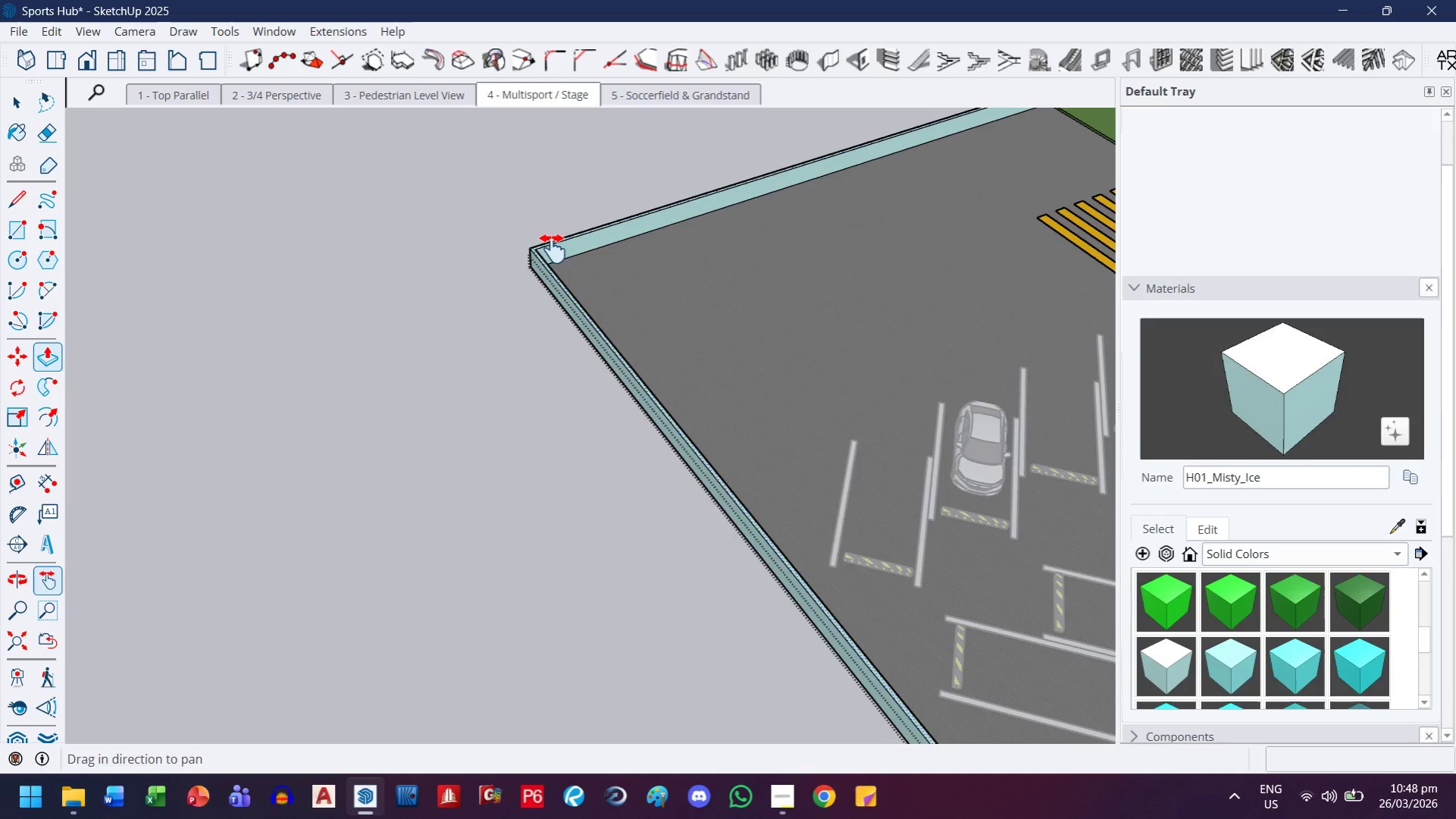 
left_click_drag(start_coordinate=[553, 249], to_coordinate=[559, 475])
 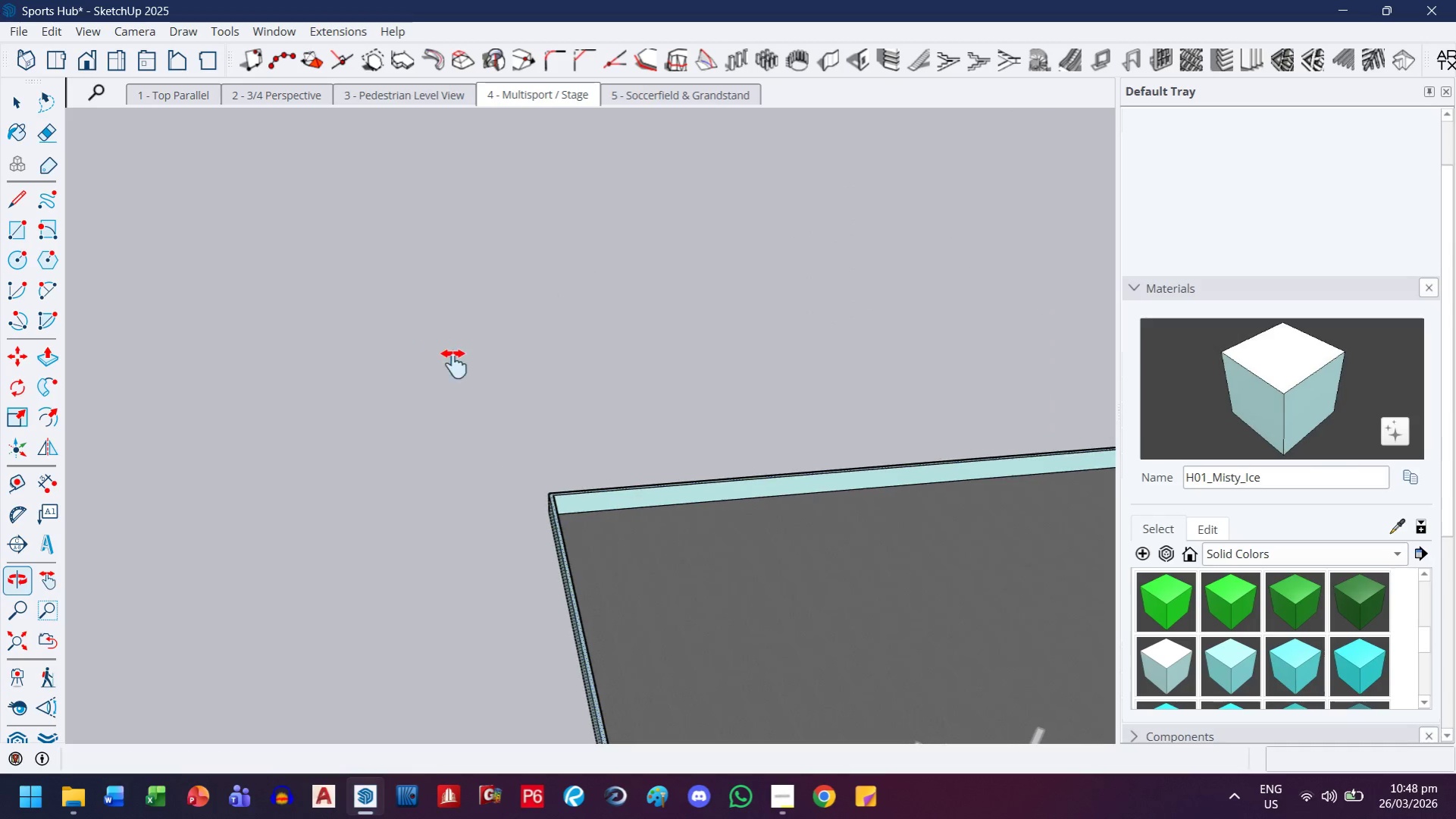 
scroll: coordinate [539, 250], scroll_direction: down, amount: 16.0
 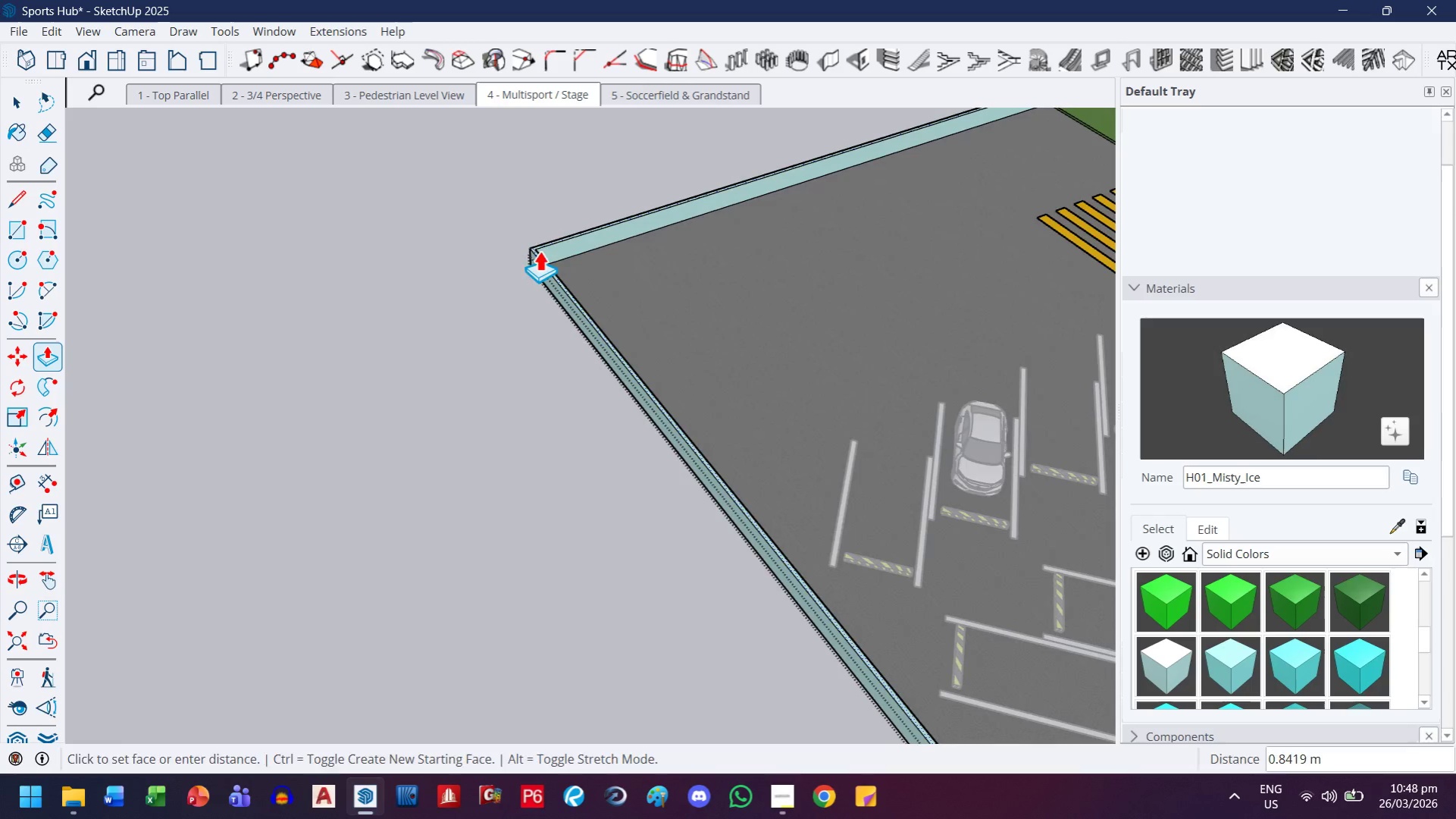 
key(Escape)
 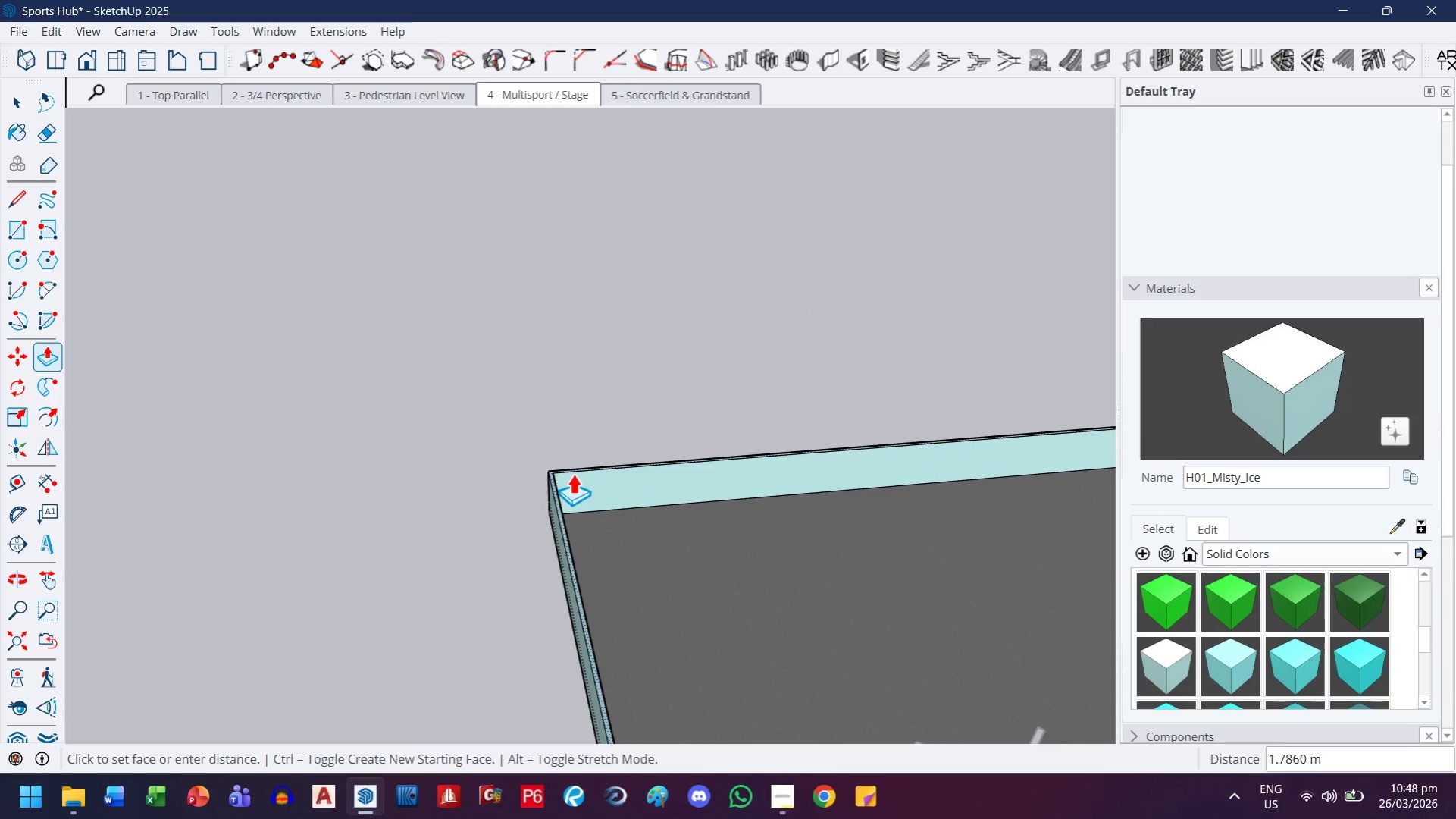 
key(H)
 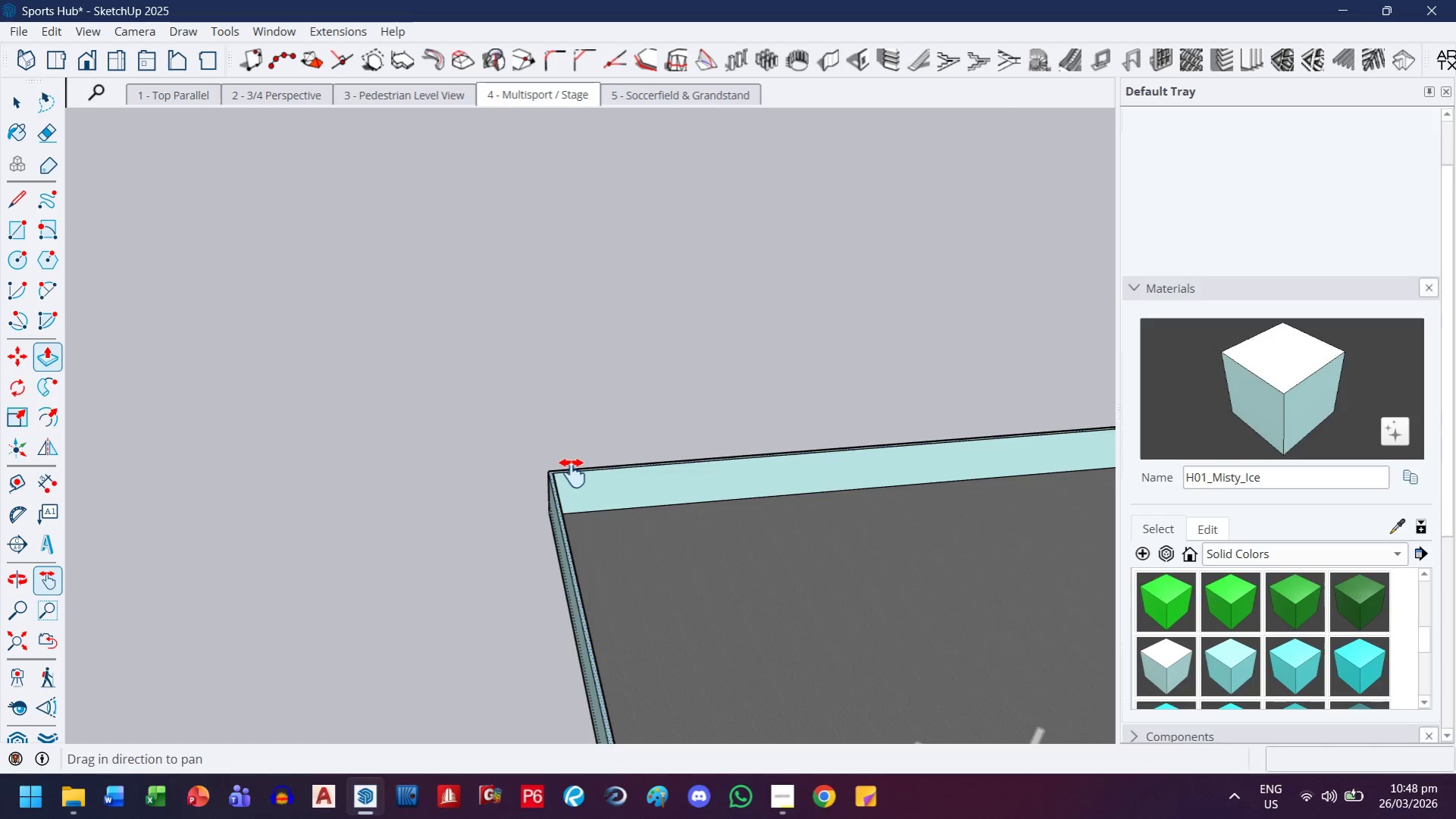 
left_click_drag(start_coordinate=[572, 473], to_coordinate=[442, 343])
 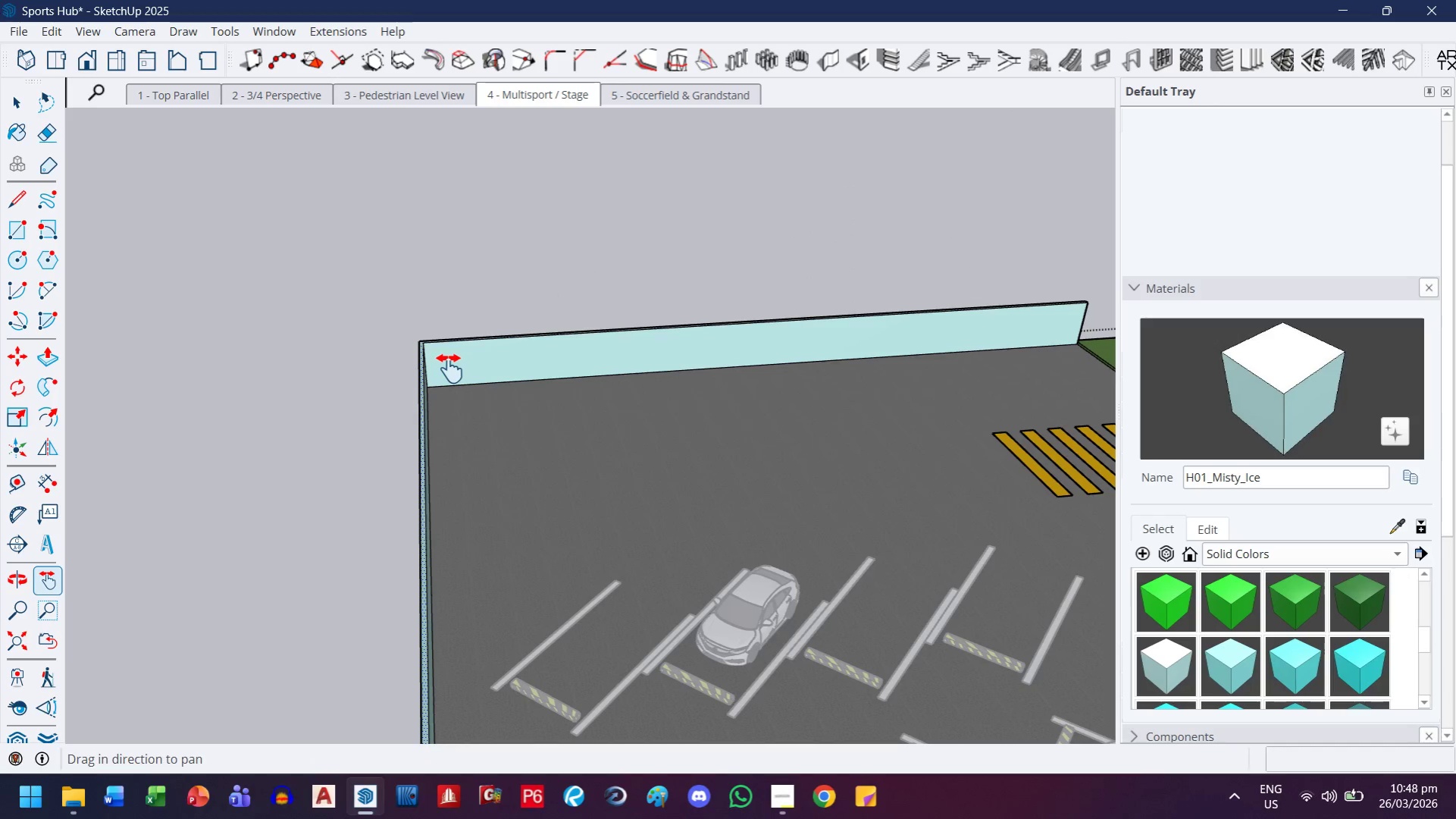 
key(Escape)
 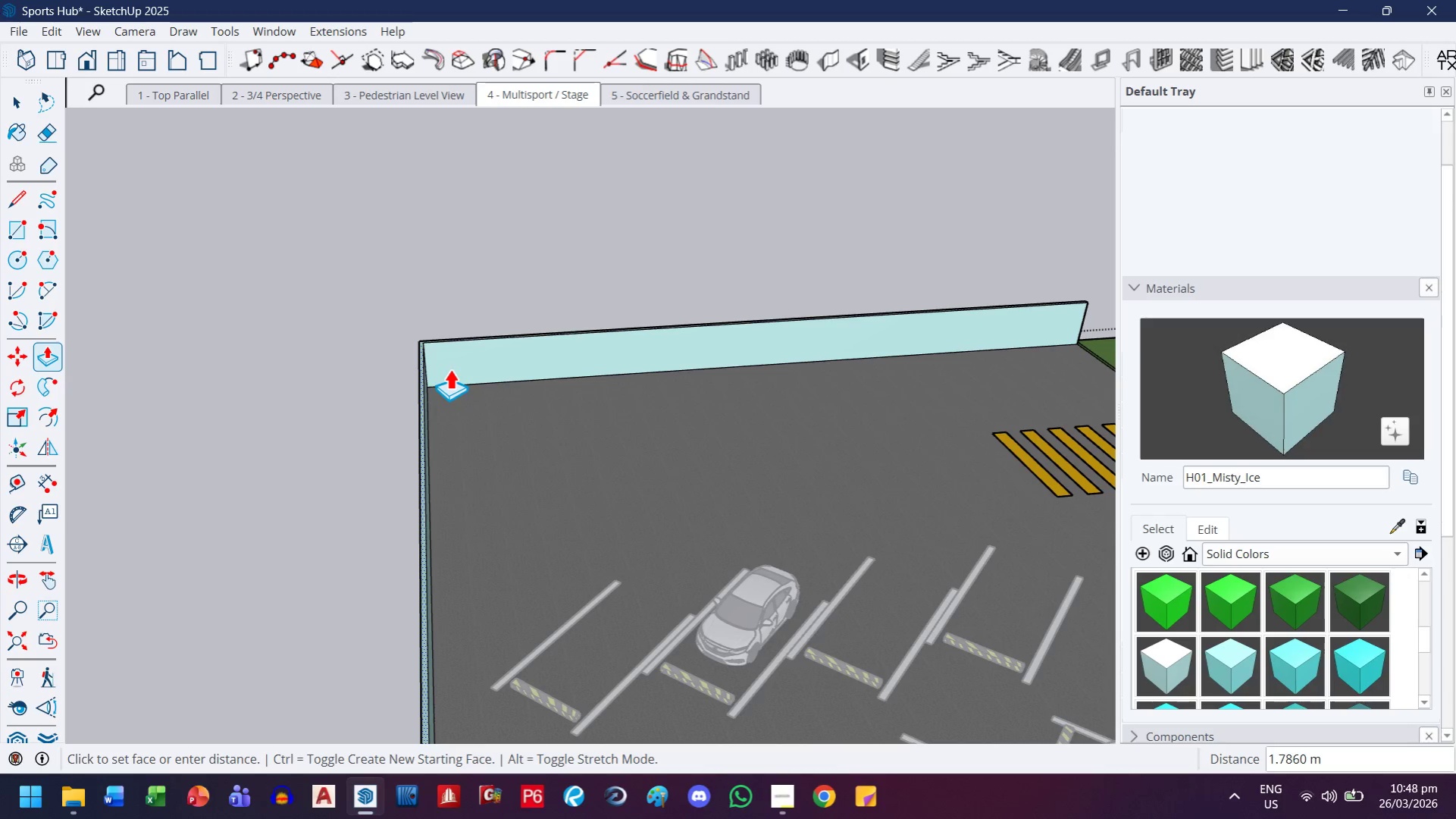 
wait(28.97)
 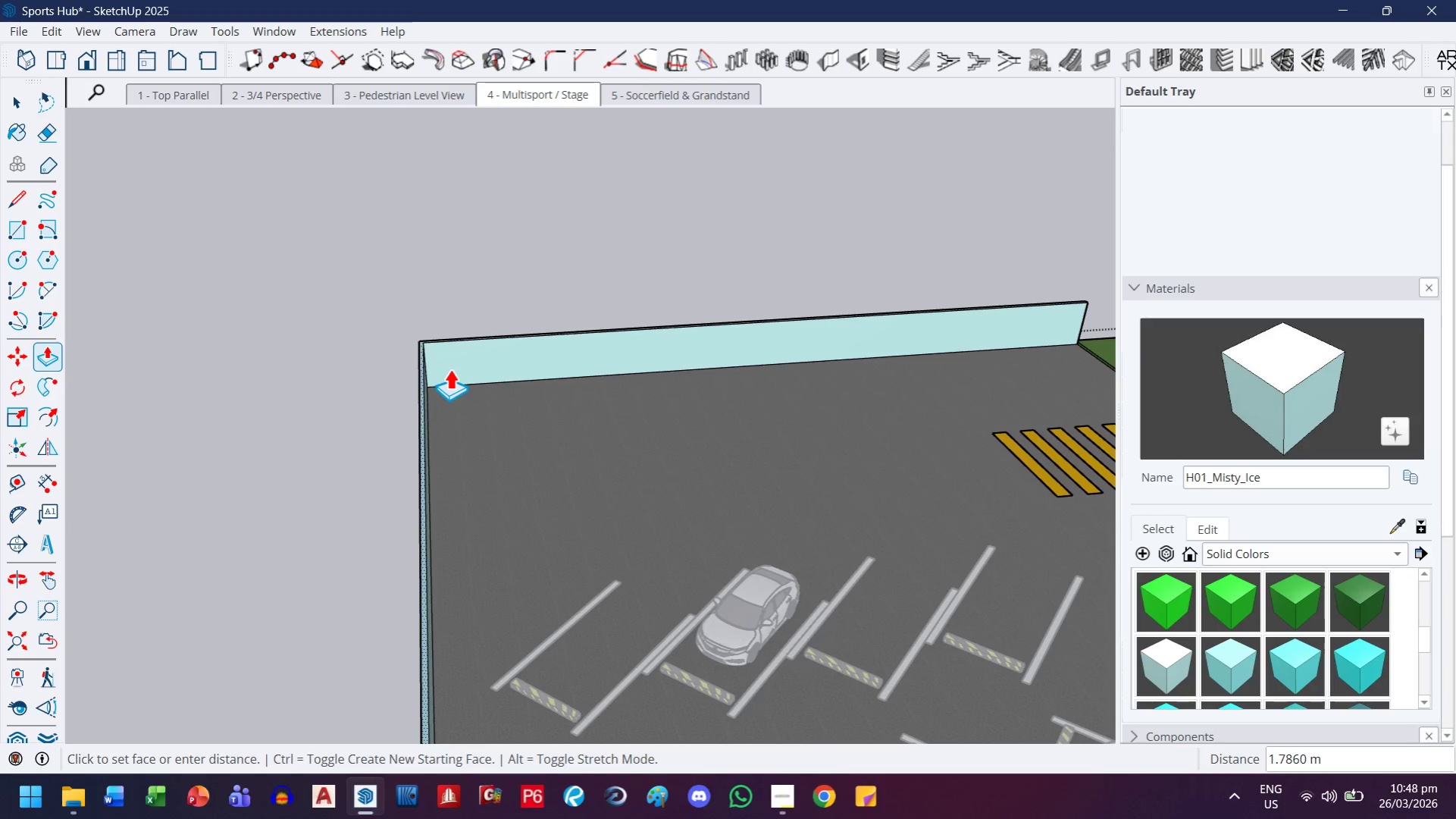 
key(3)
 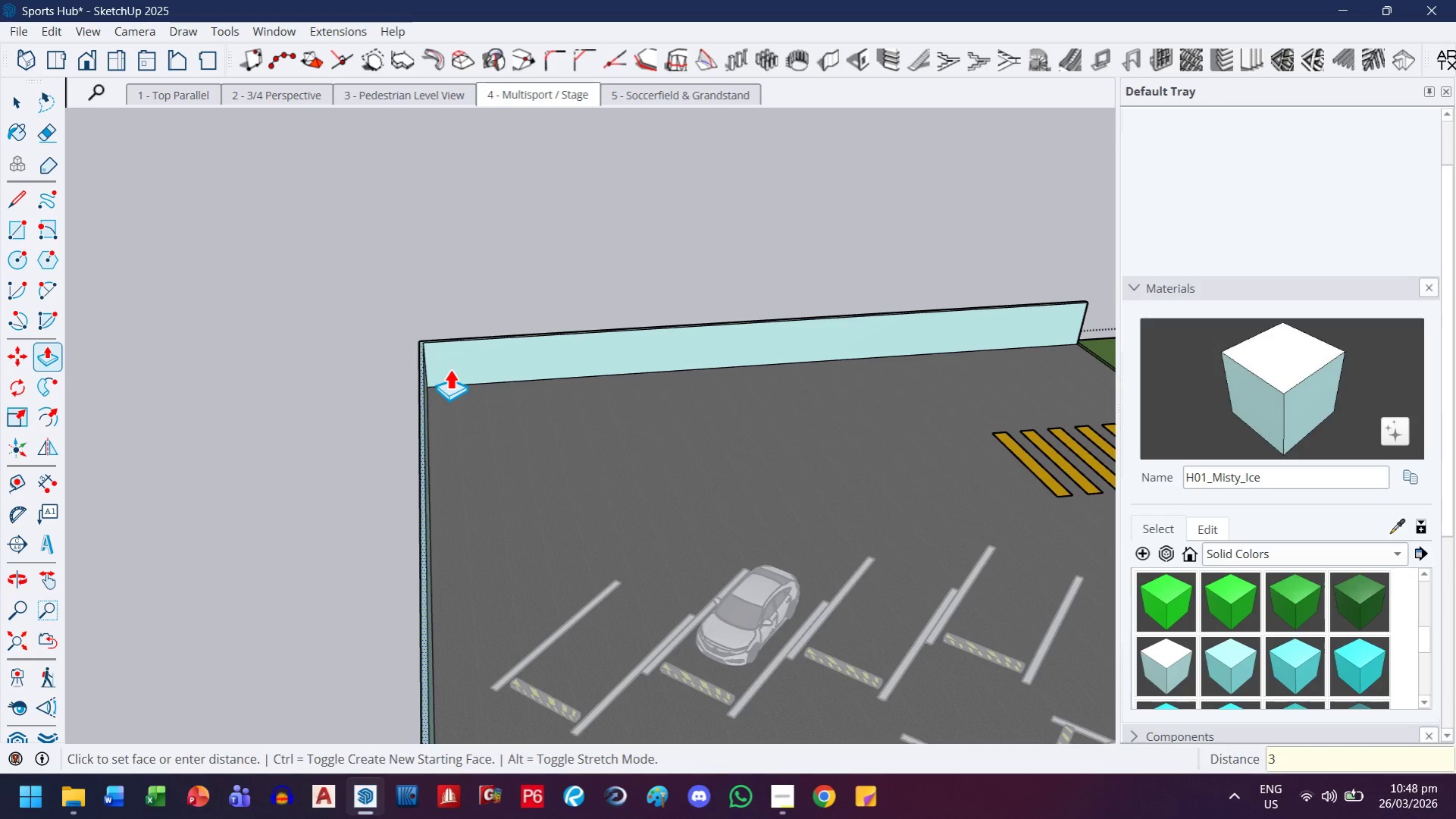 
key(Enter)
 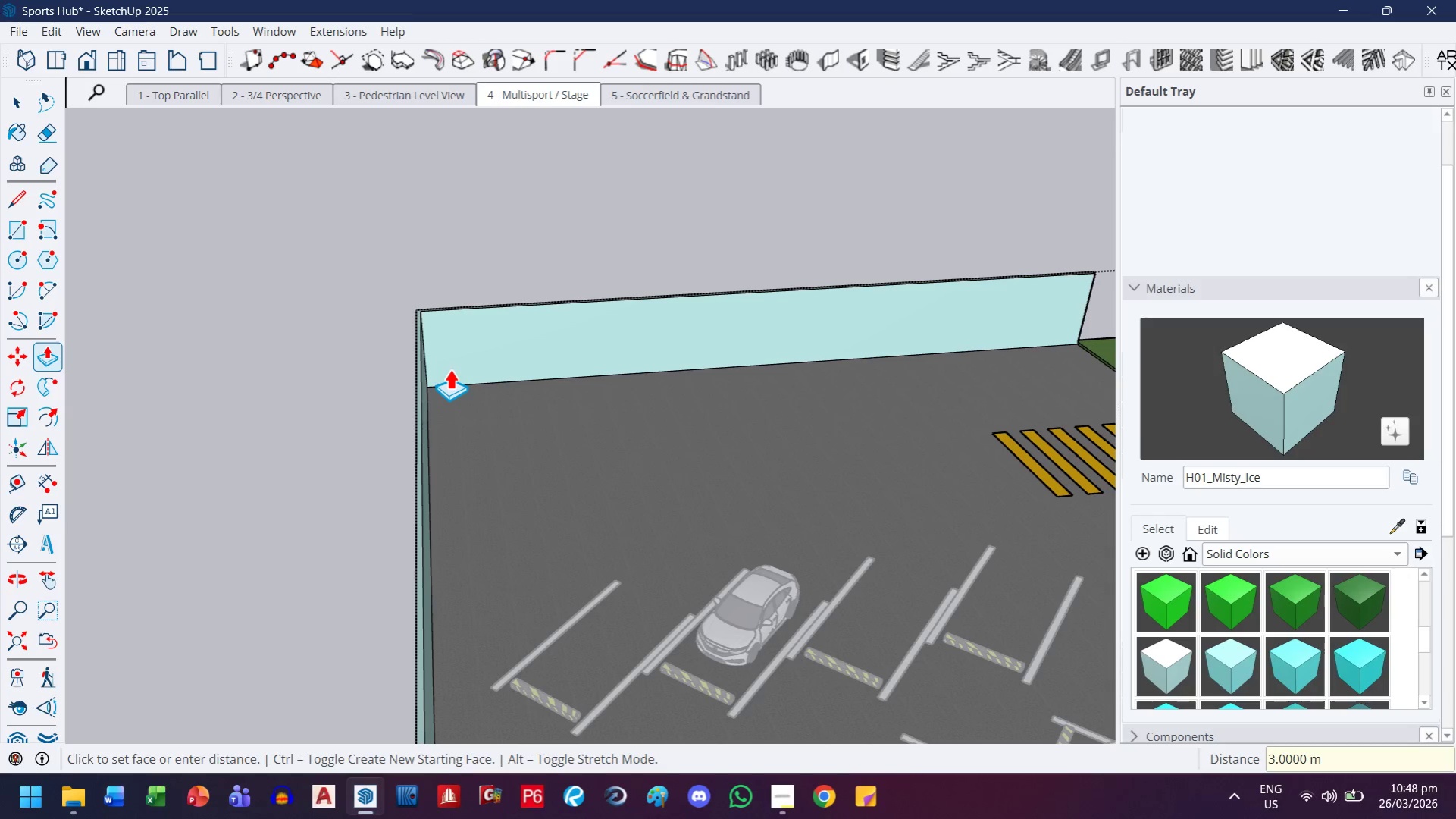 
scroll: coordinate [436, 366], scroll_direction: down, amount: 5.0
 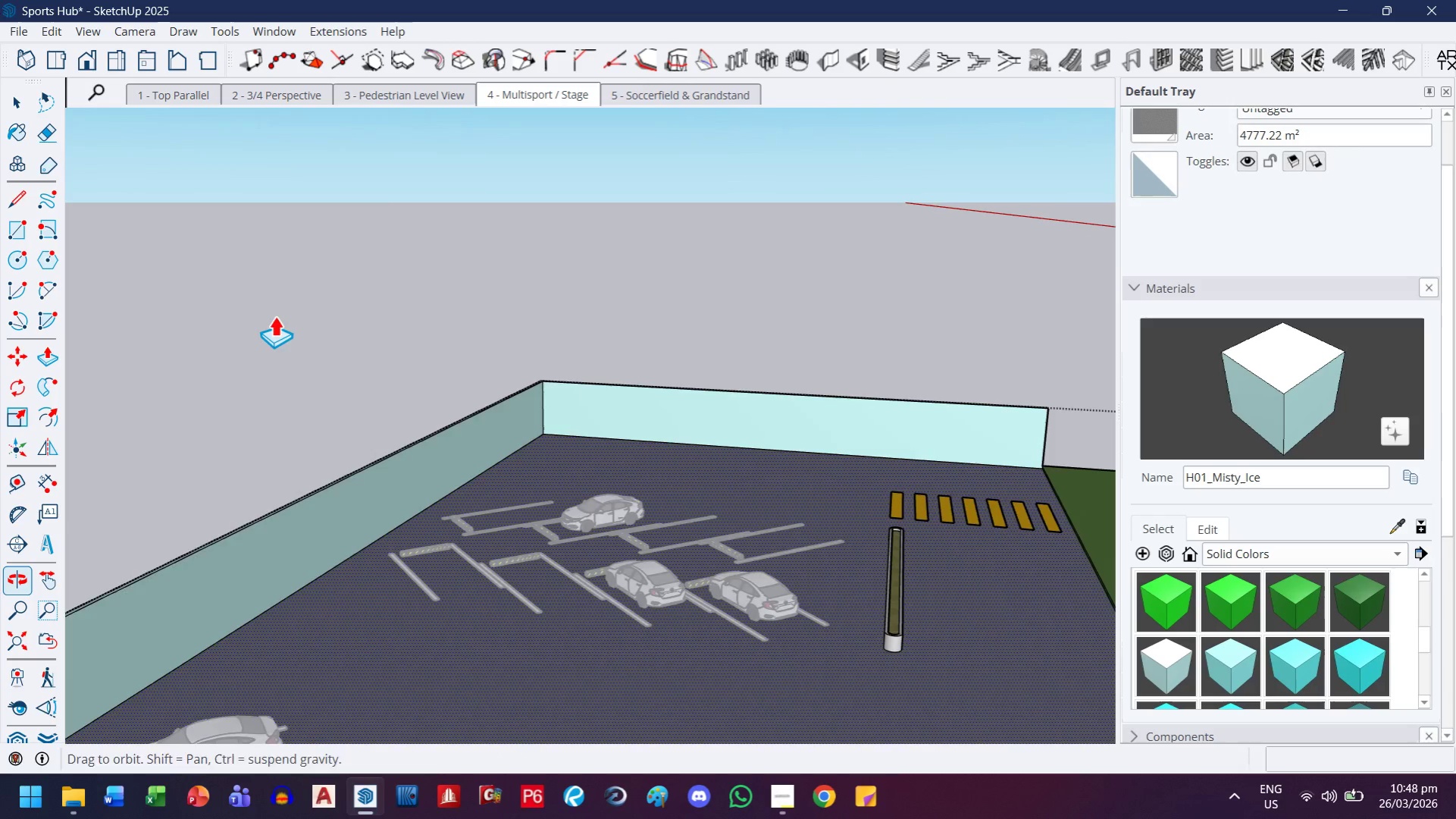 
key(H)
 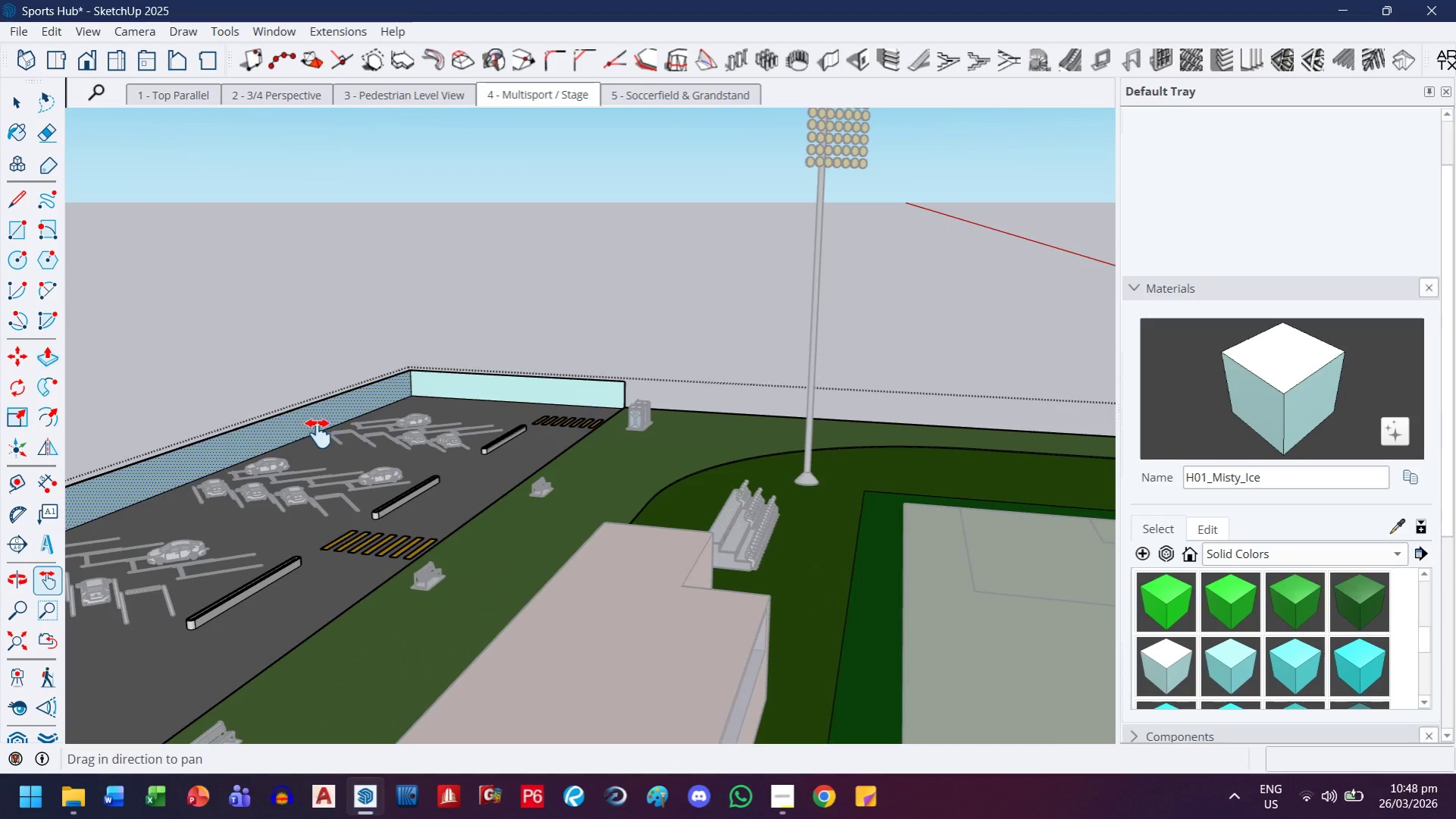 
left_click_drag(start_coordinate=[316, 434], to_coordinate=[885, 213])
 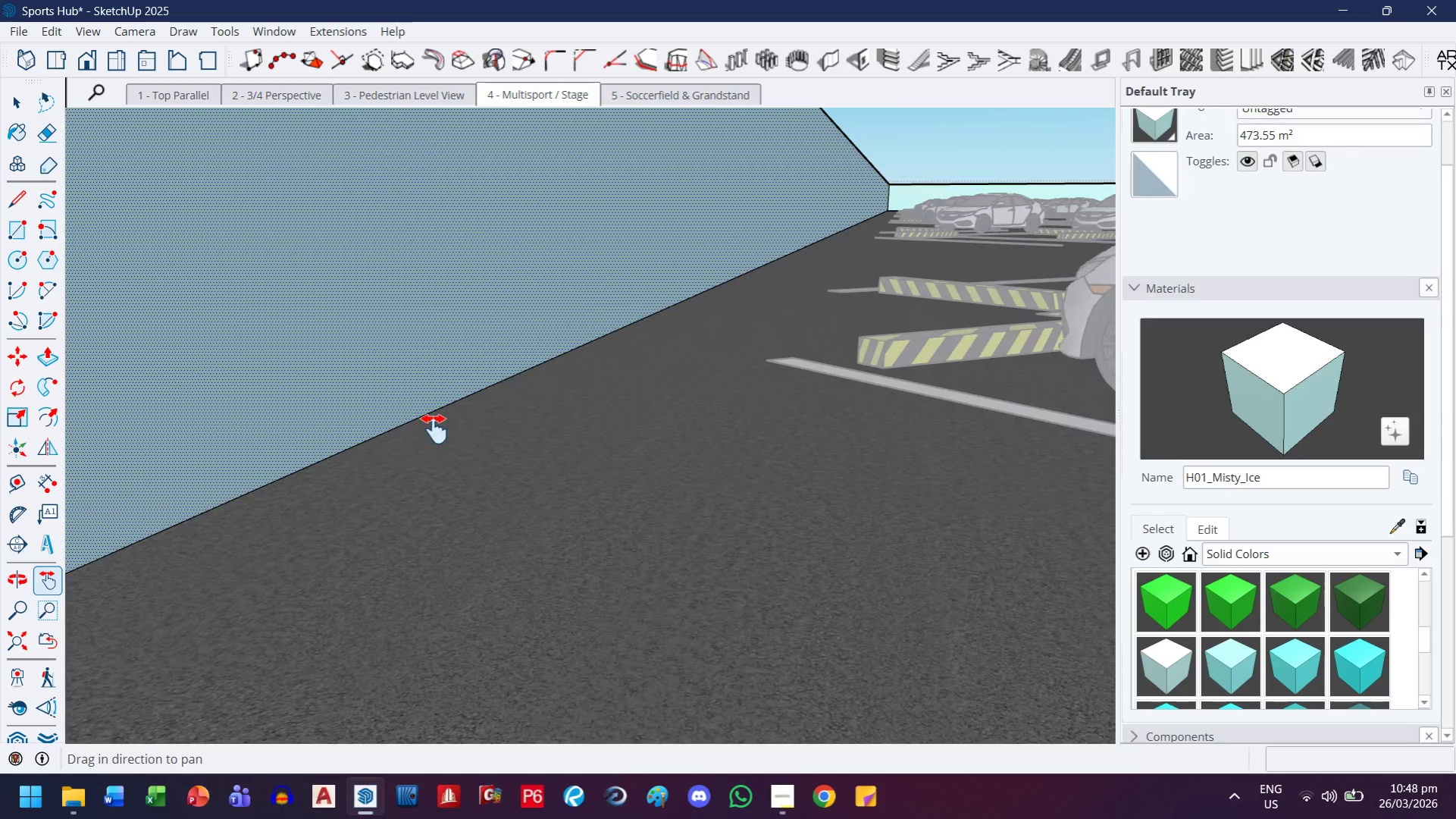 
scroll: coordinate [297, 386], scroll_direction: down, amount: 12.0
 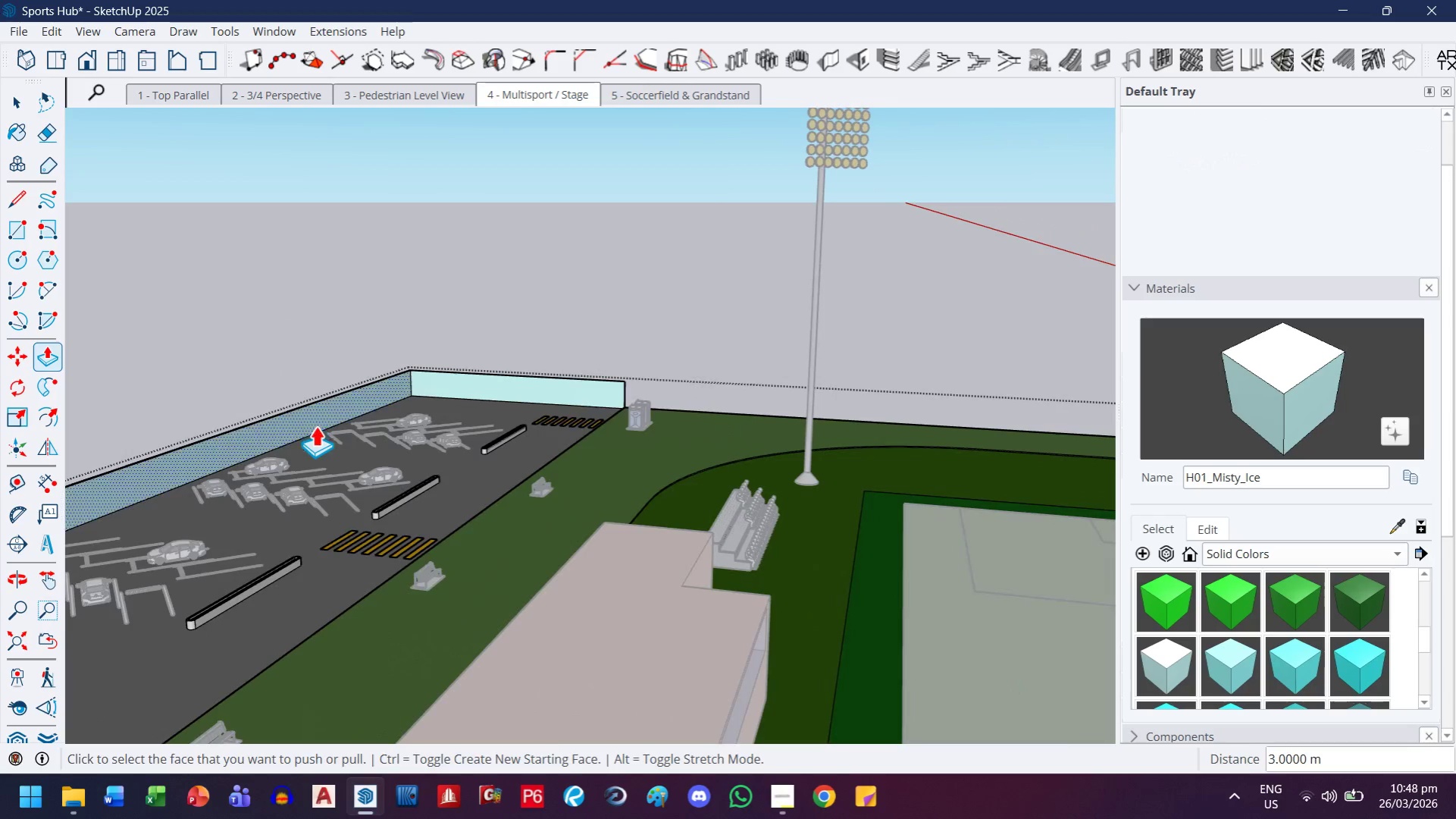 
left_click_drag(start_coordinate=[434, 429], to_coordinate=[640, 438])
 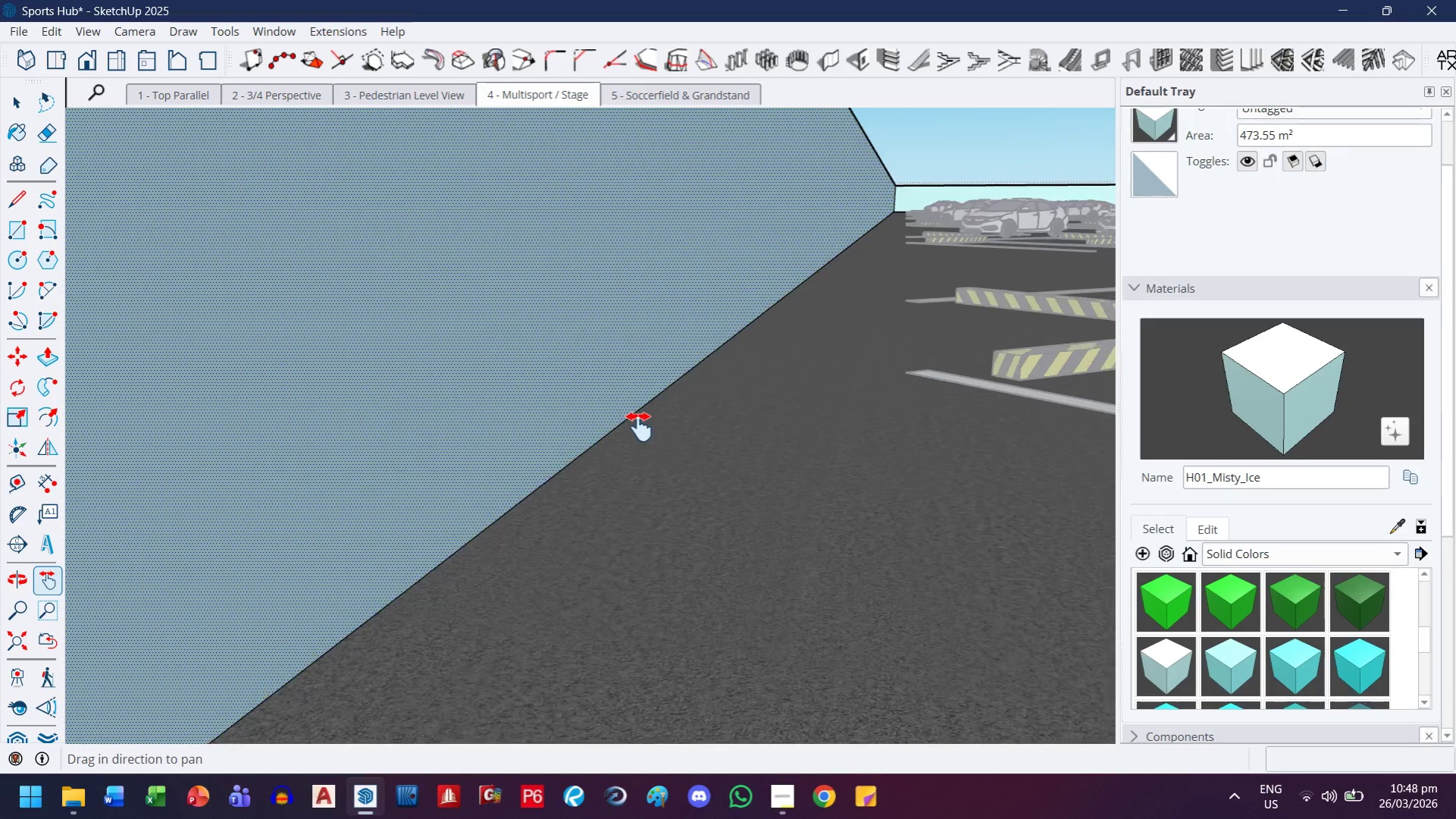 
left_click_drag(start_coordinate=[361, 591], to_coordinate=[681, 390])
 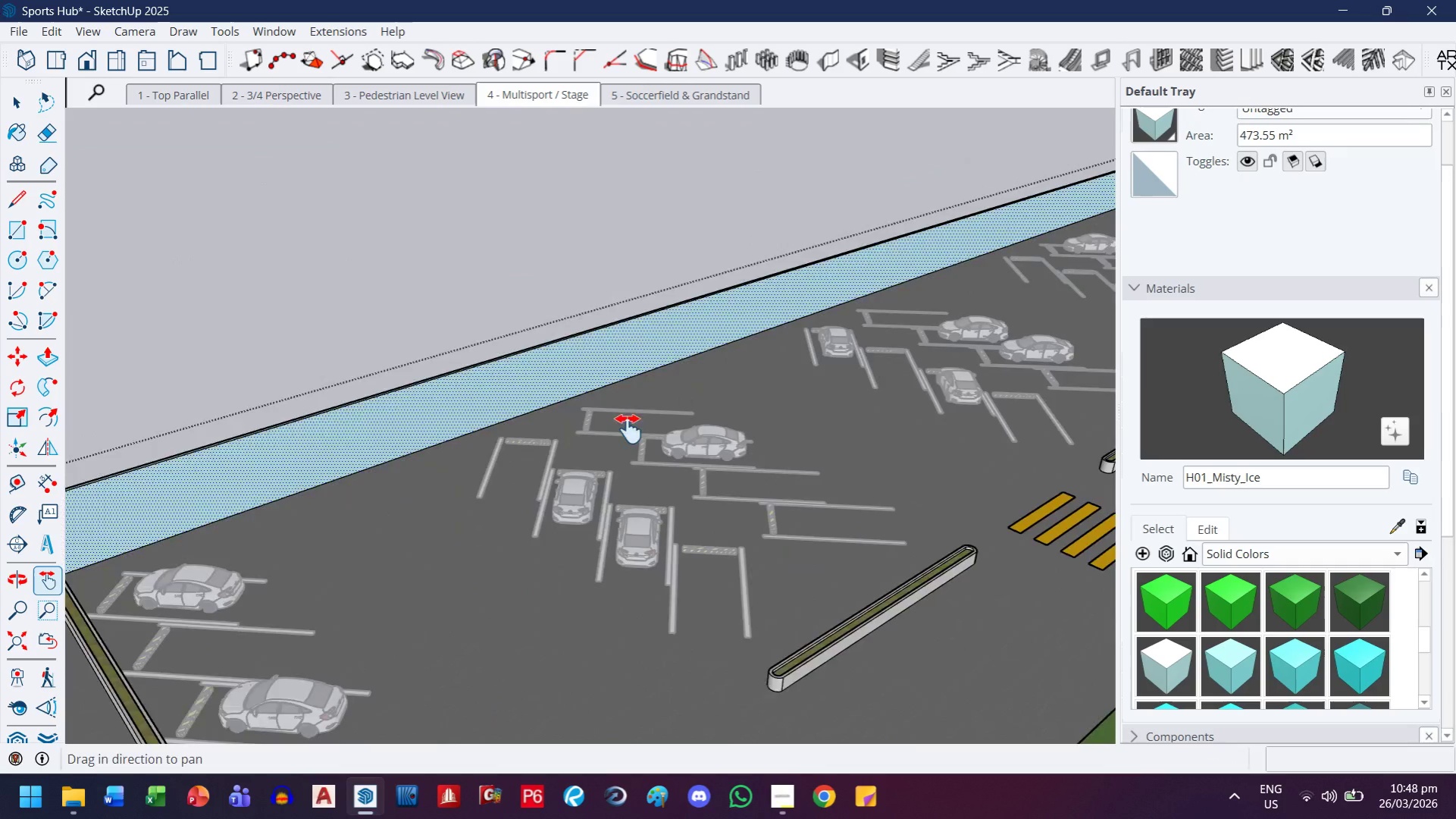 
scroll: coordinate [448, 537], scroll_direction: down, amount: 27.0
 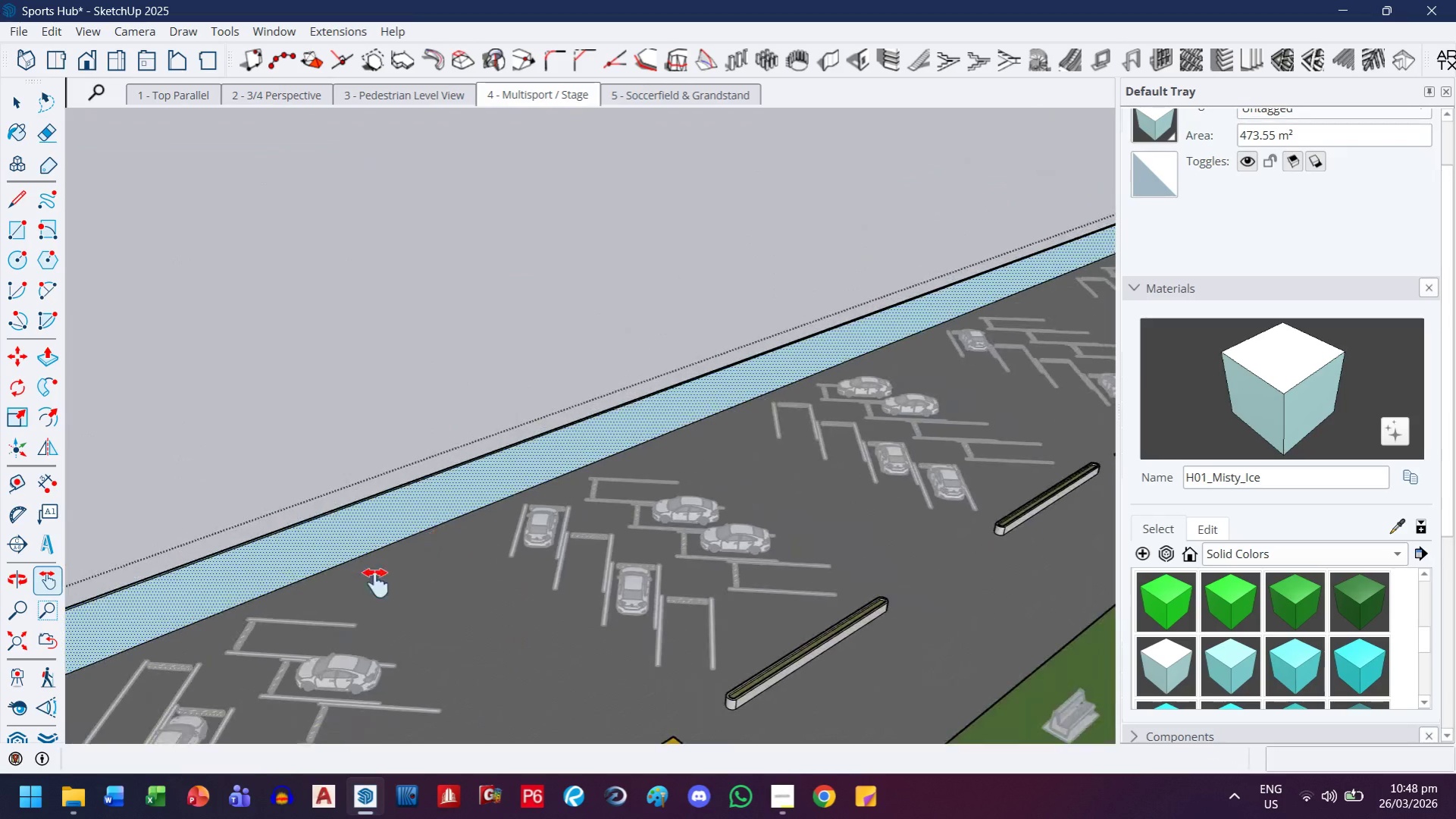 
left_click_drag(start_coordinate=[455, 536], to_coordinate=[518, 481])
 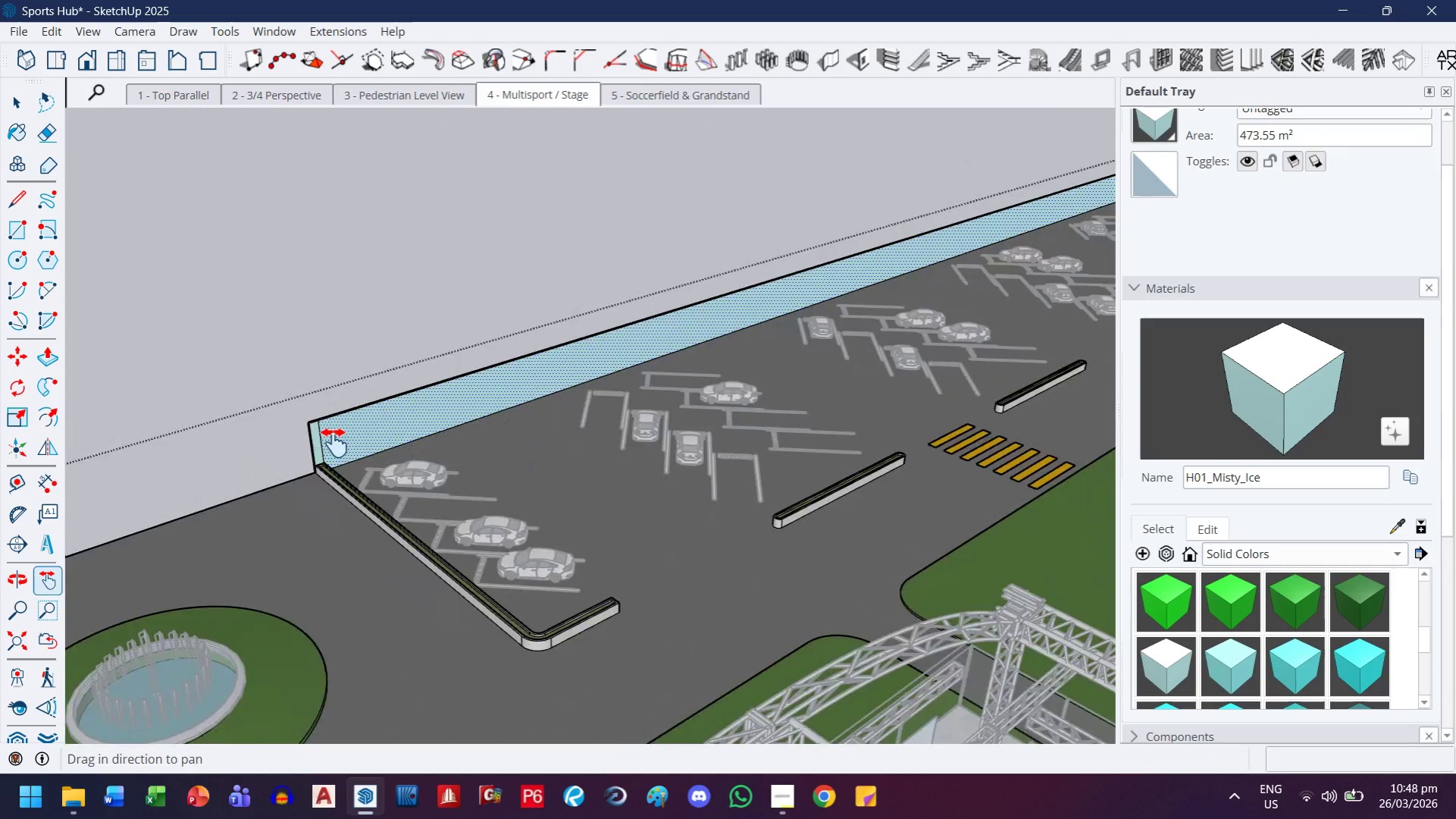 
scroll: coordinate [607, 440], scroll_direction: down, amount: 4.0
 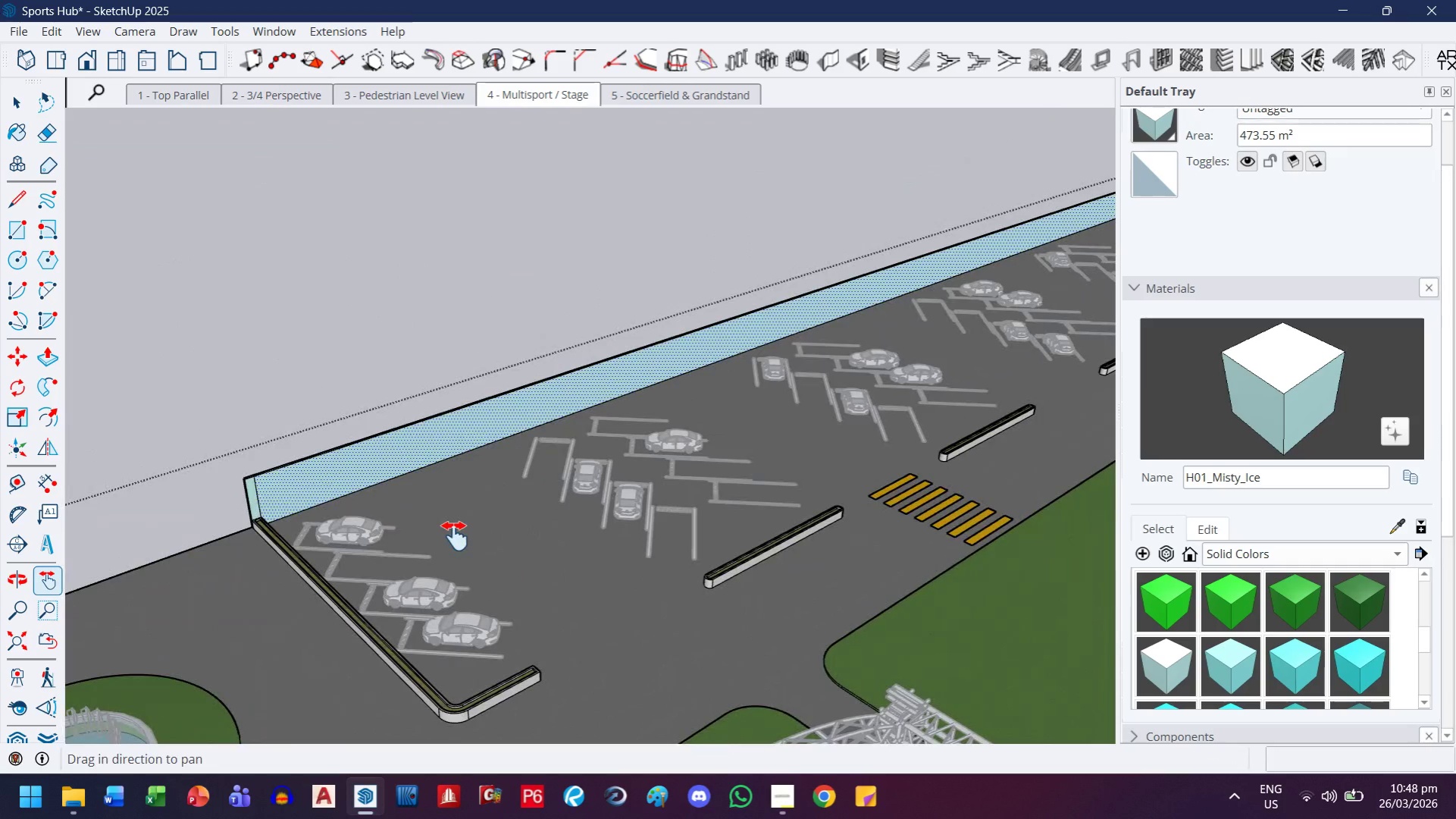 
key(E)
 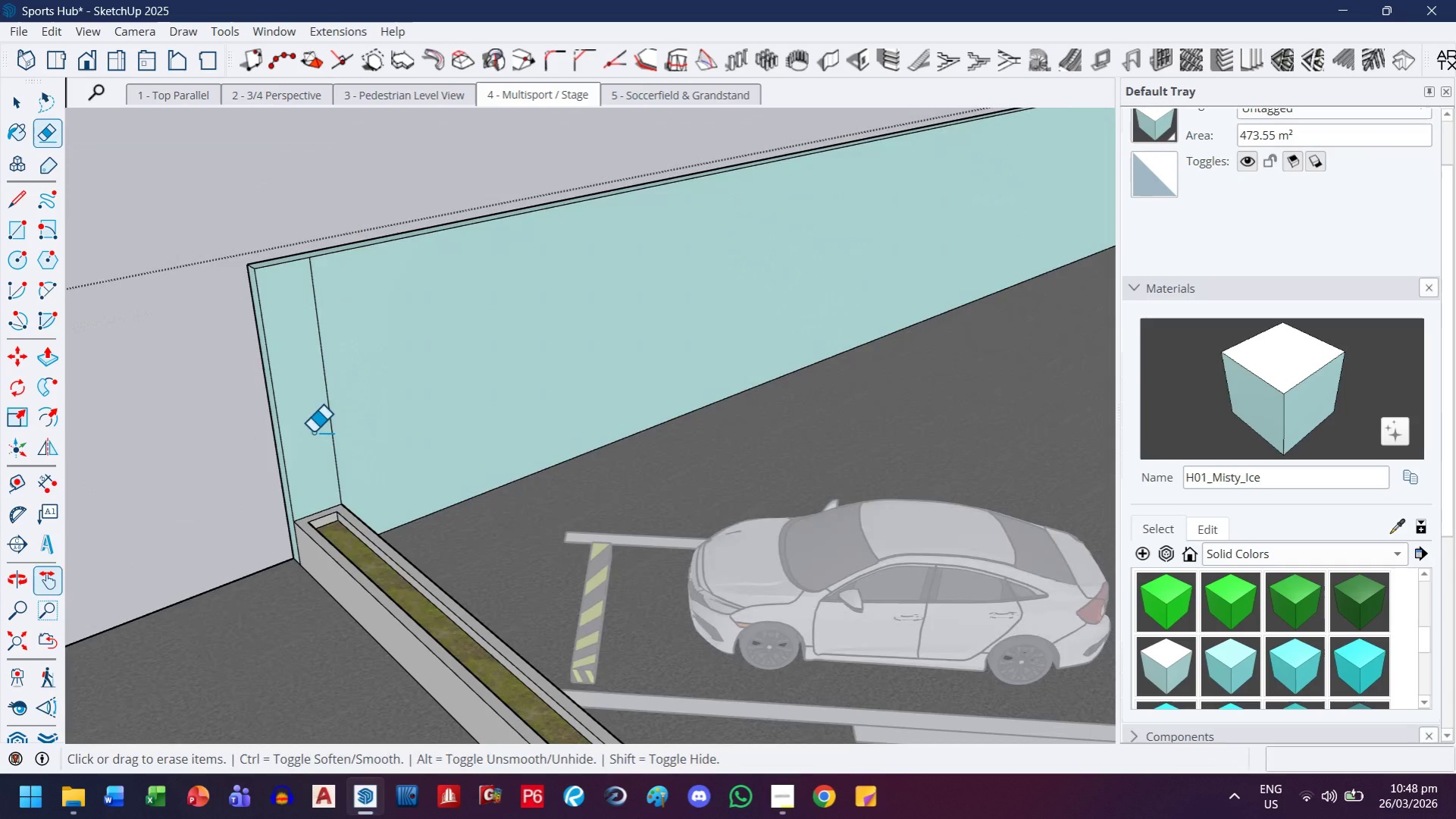 
left_click_drag(start_coordinate=[313, 431], to_coordinate=[337, 412])
 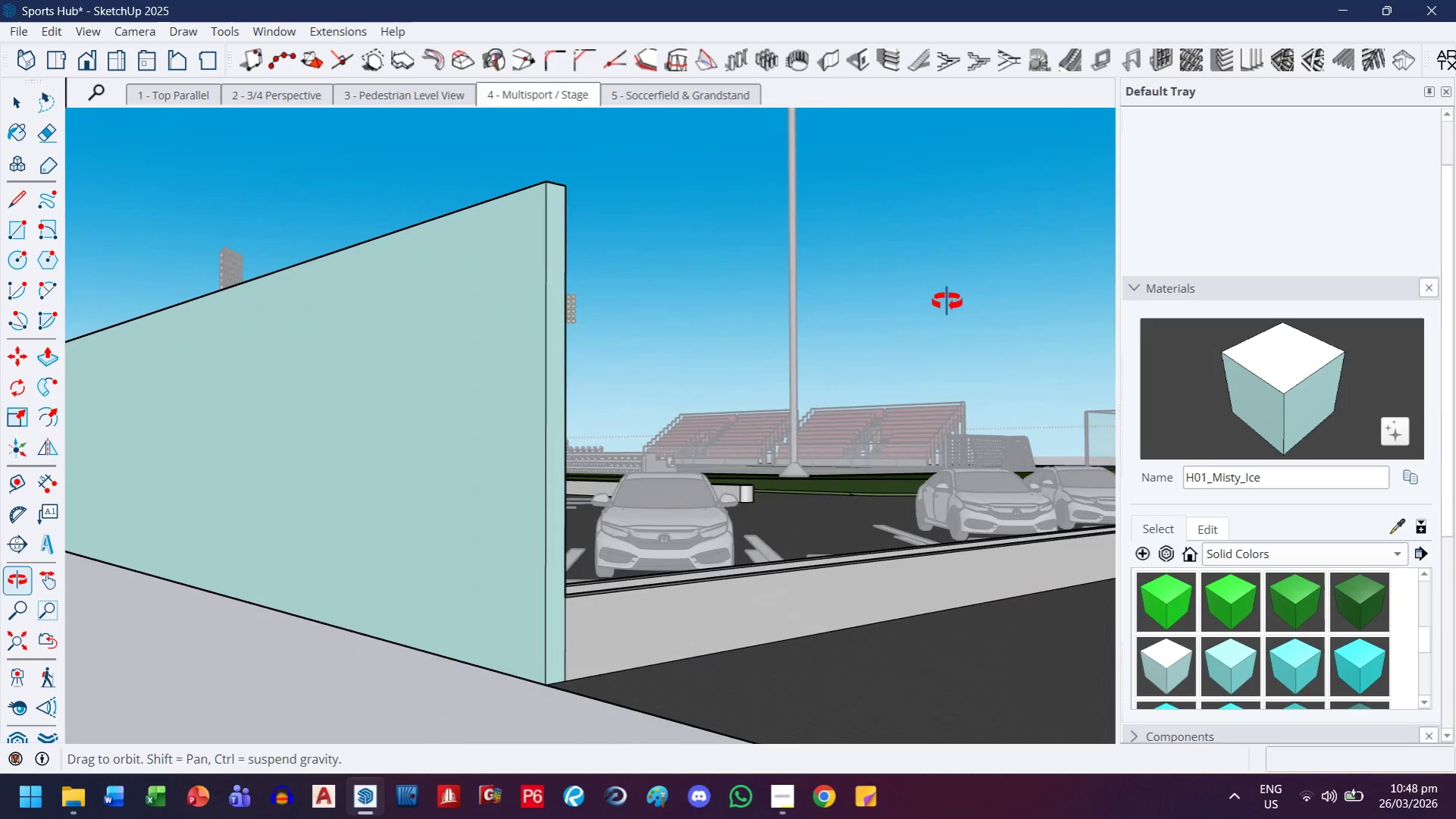 
scroll: coordinate [303, 463], scroll_direction: up, amount: 17.0
 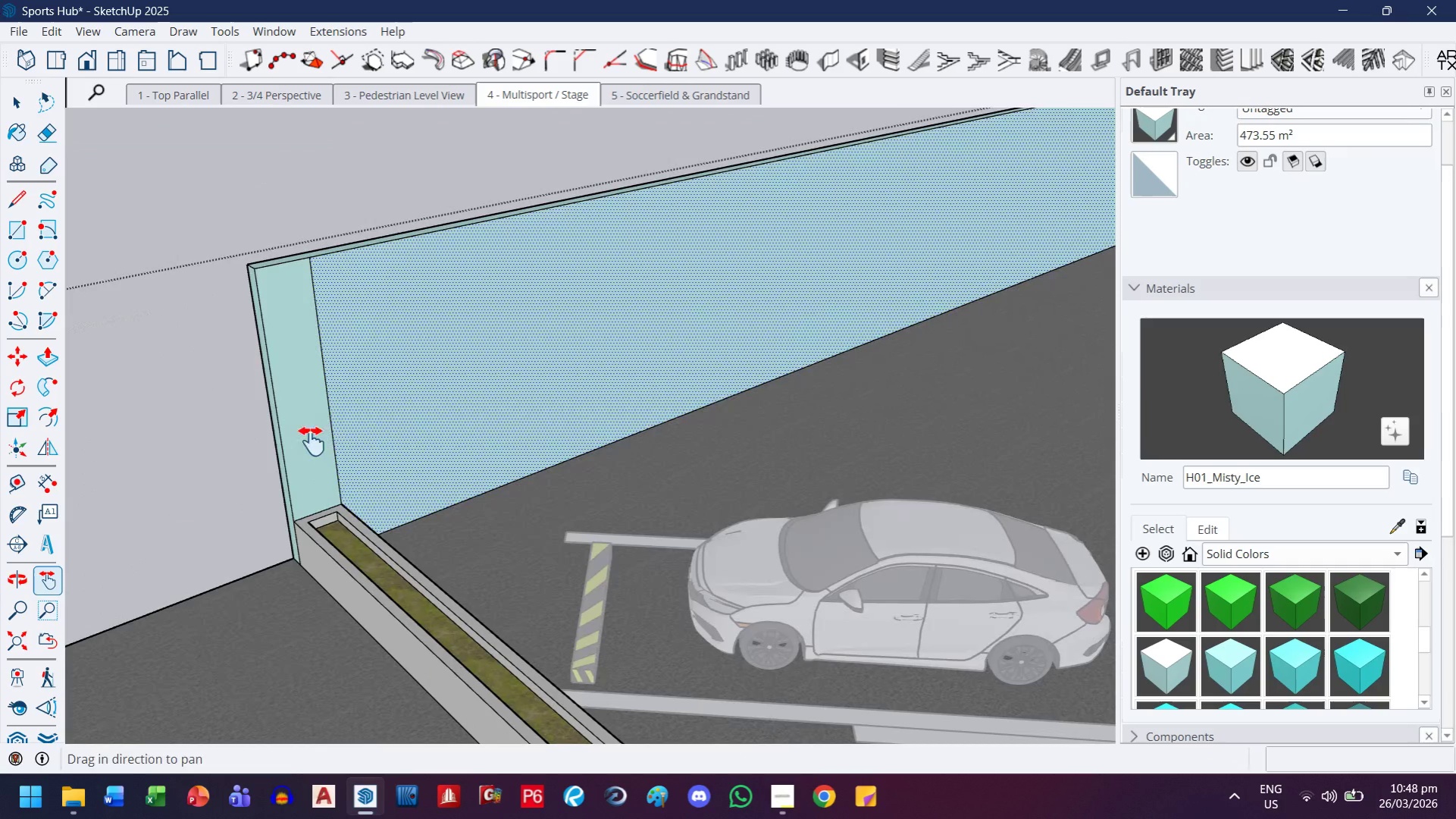 
scroll: coordinate [769, 461], scroll_direction: down, amount: 7.0
 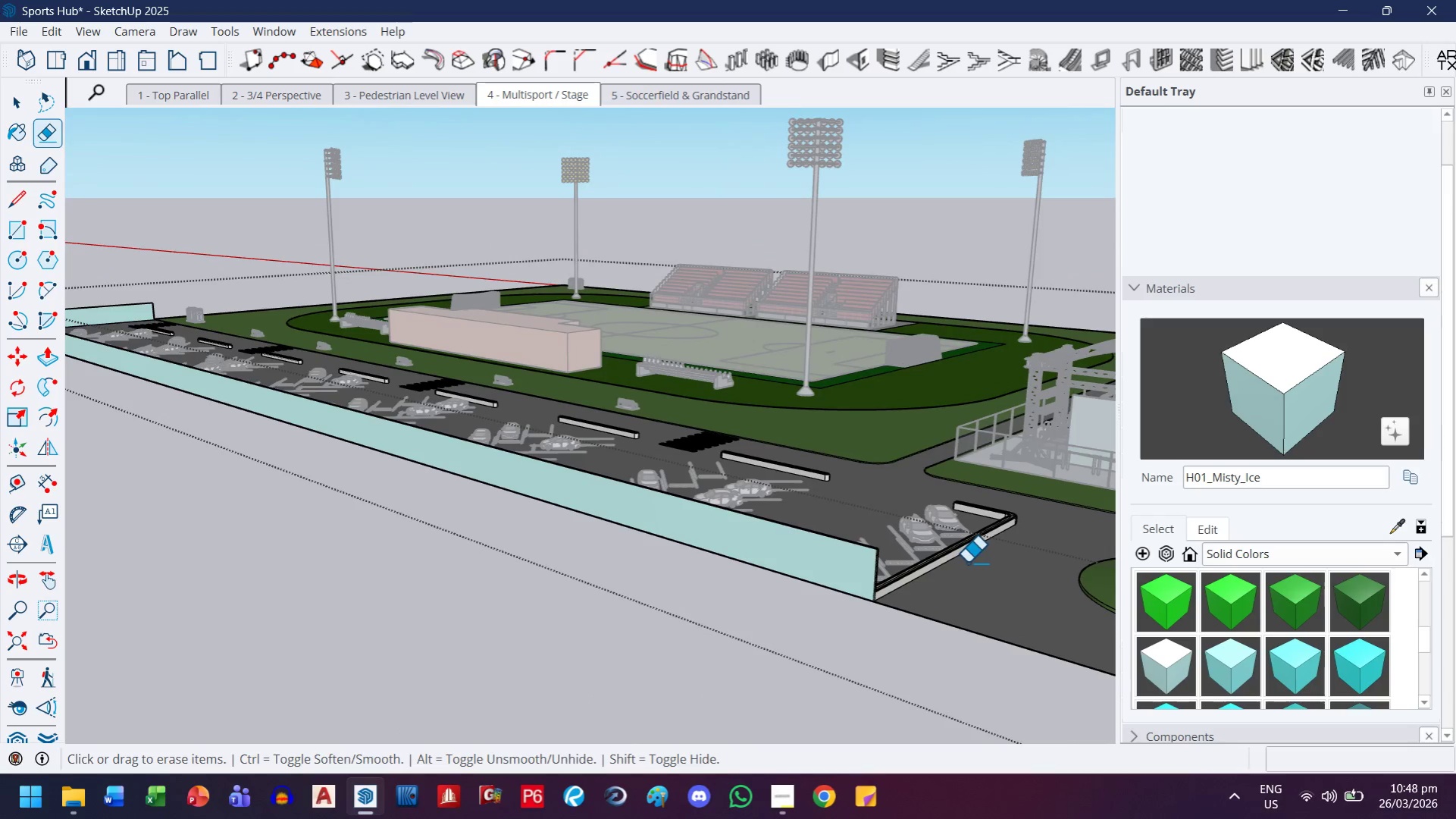 
left_click([1307, 480])
 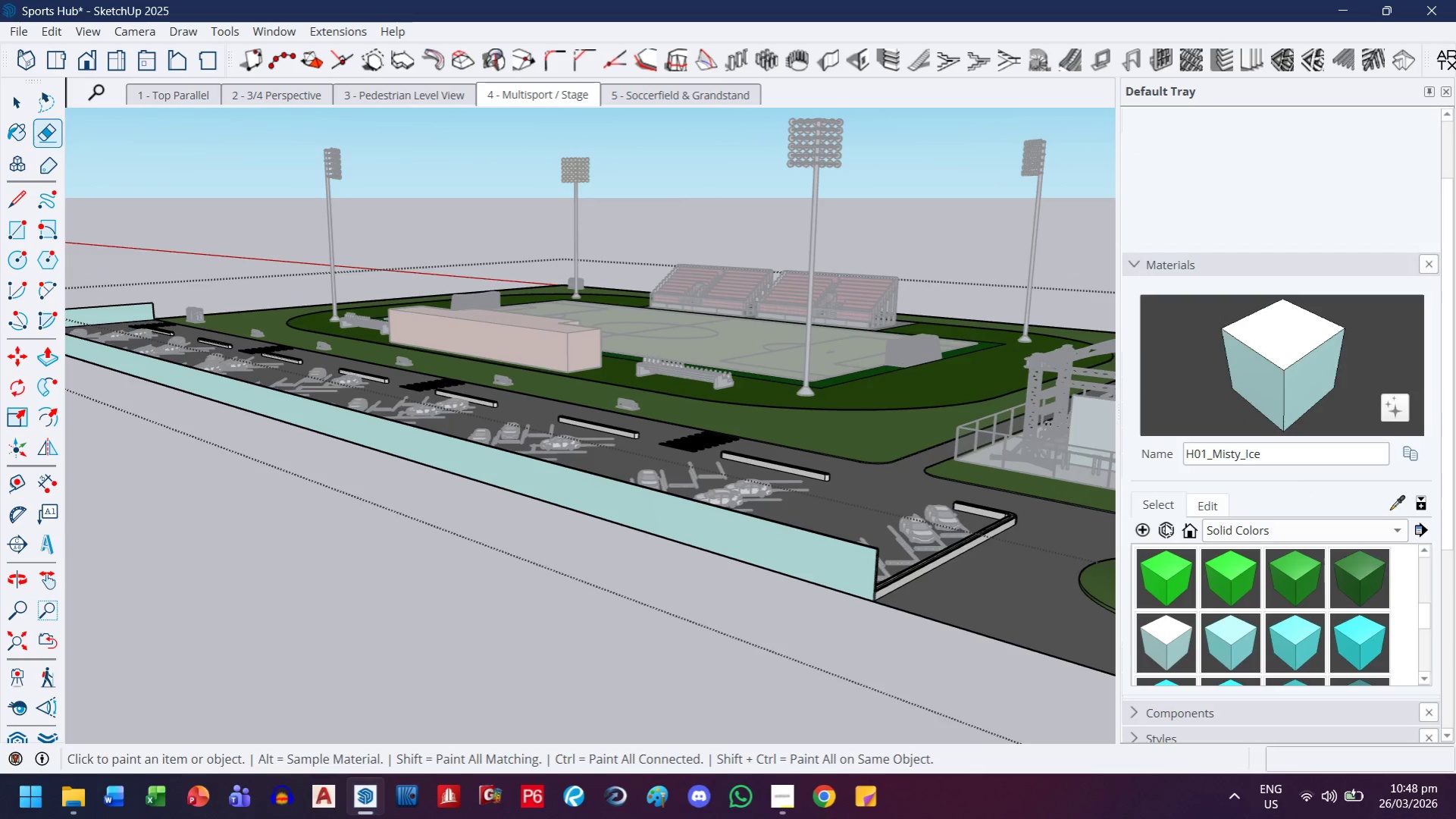 
scroll: coordinate [927, 532], scroll_direction: up, amount: 21.0
 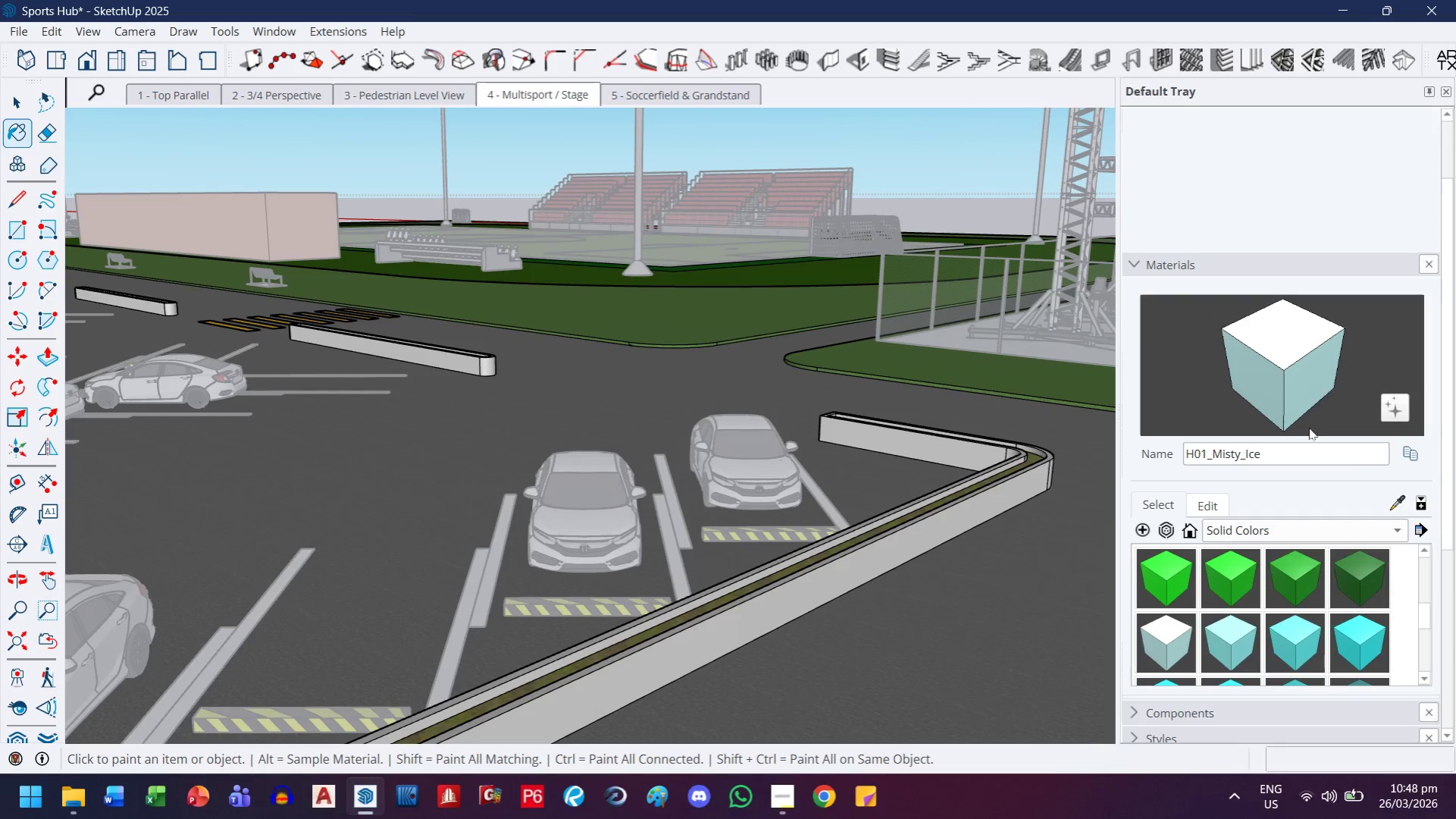 
left_click([1390, 500])
 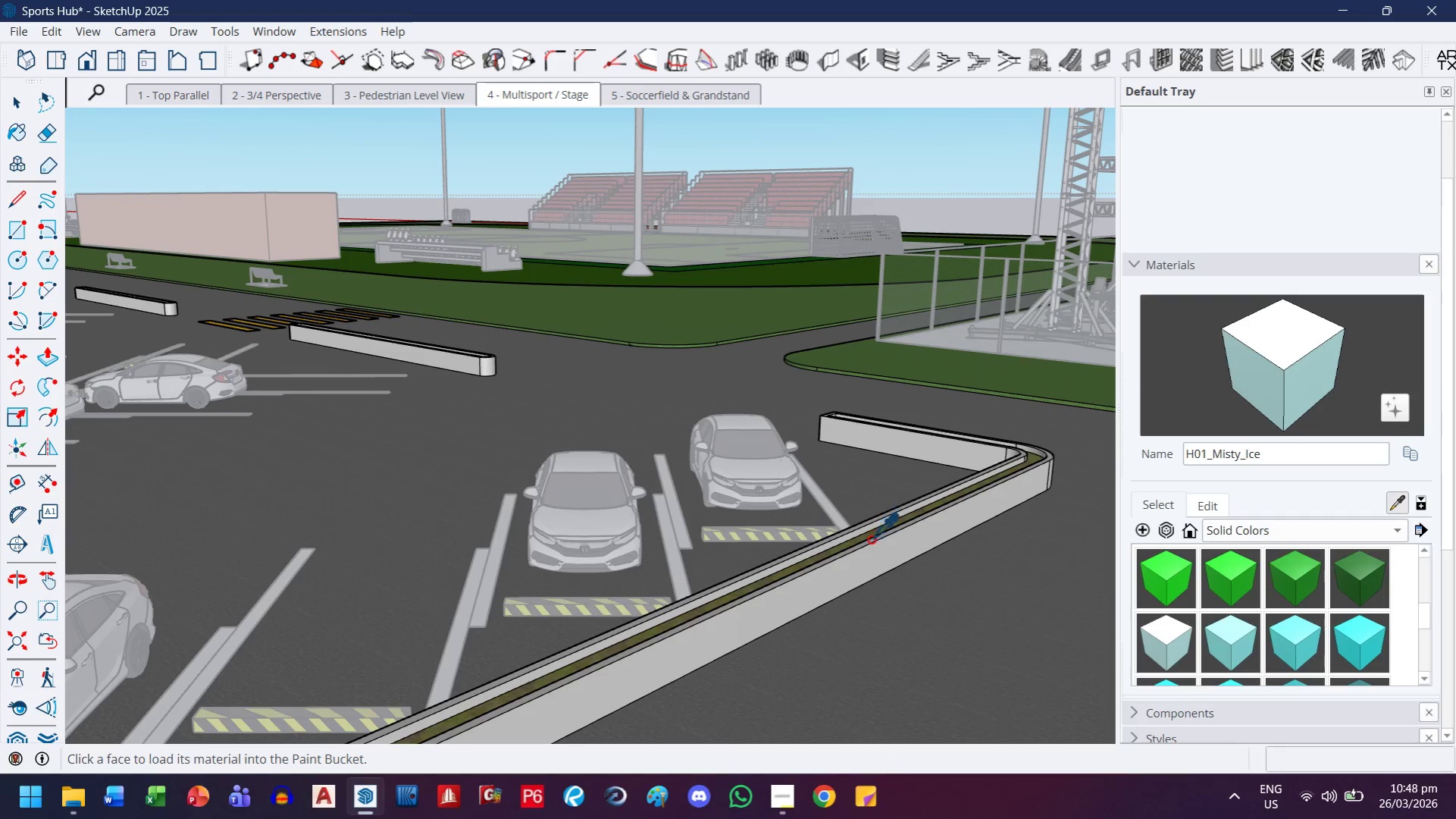 
left_click([870, 554])
 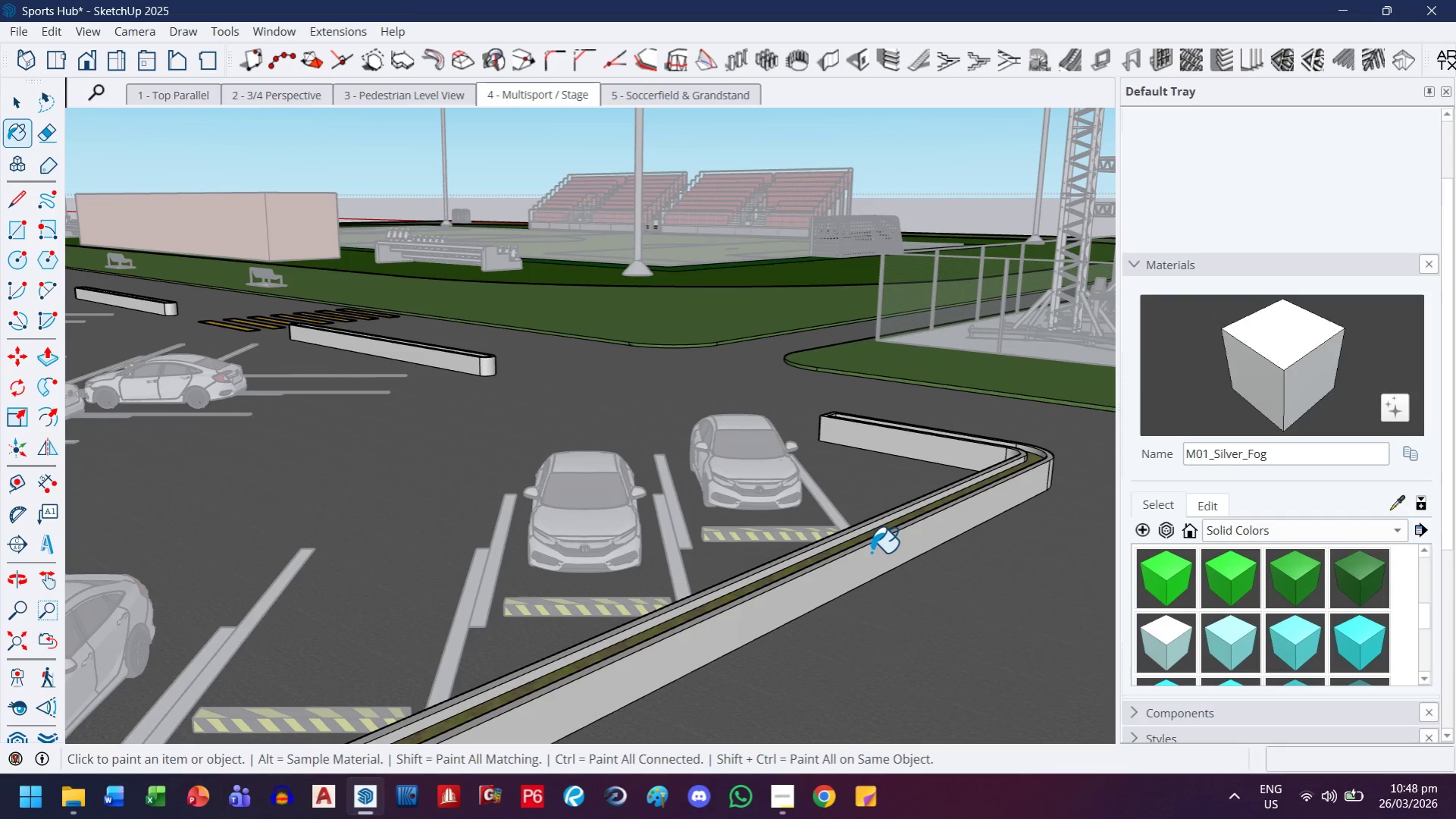 
scroll: coordinate [854, 549], scroll_direction: down, amount: 13.0
 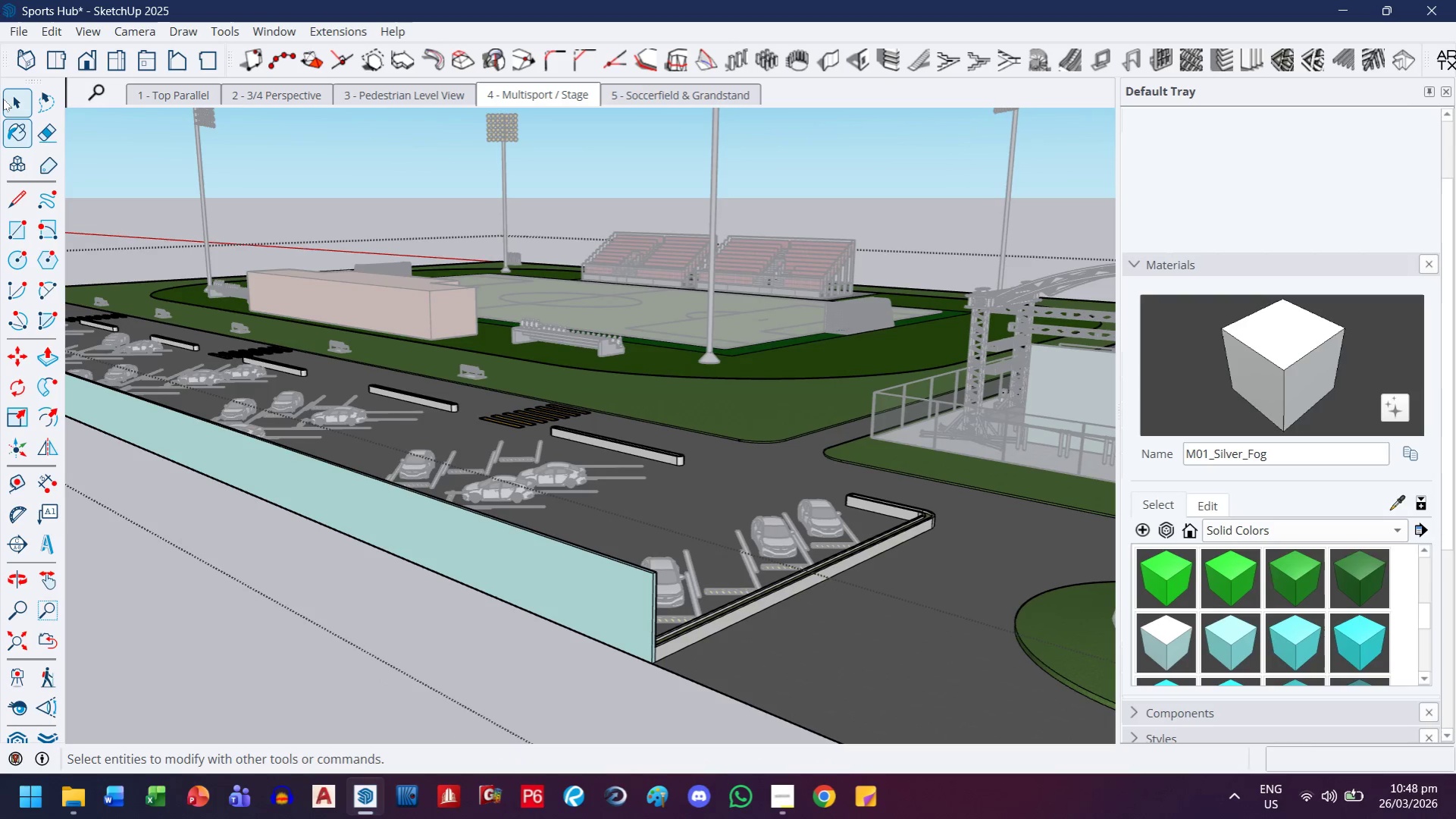 
left_click_drag(start_coordinate=[7, 102], to_coordinate=[14, 103])
 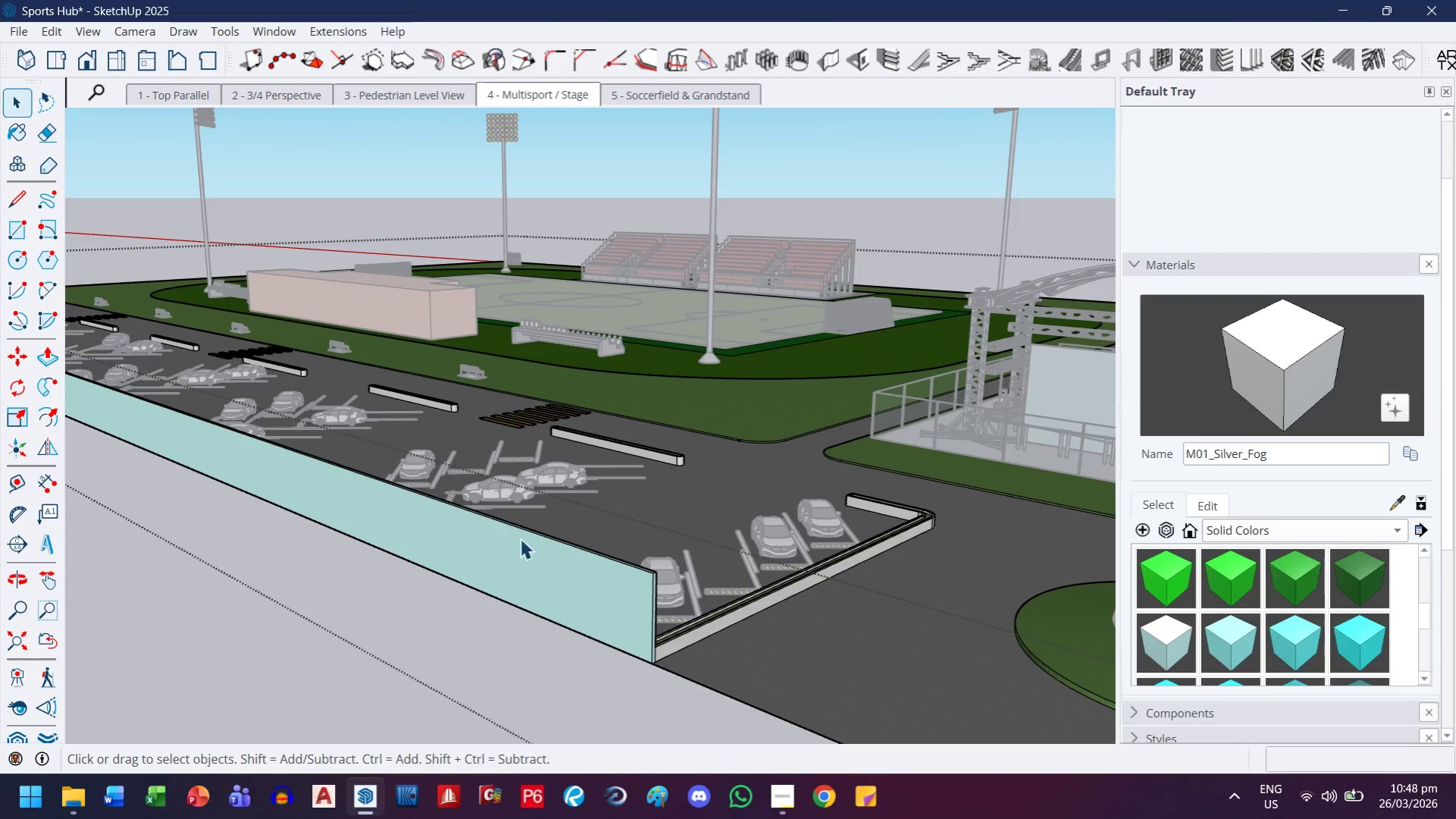 
scroll: coordinate [542, 567], scroll_direction: up, amount: 3.0
 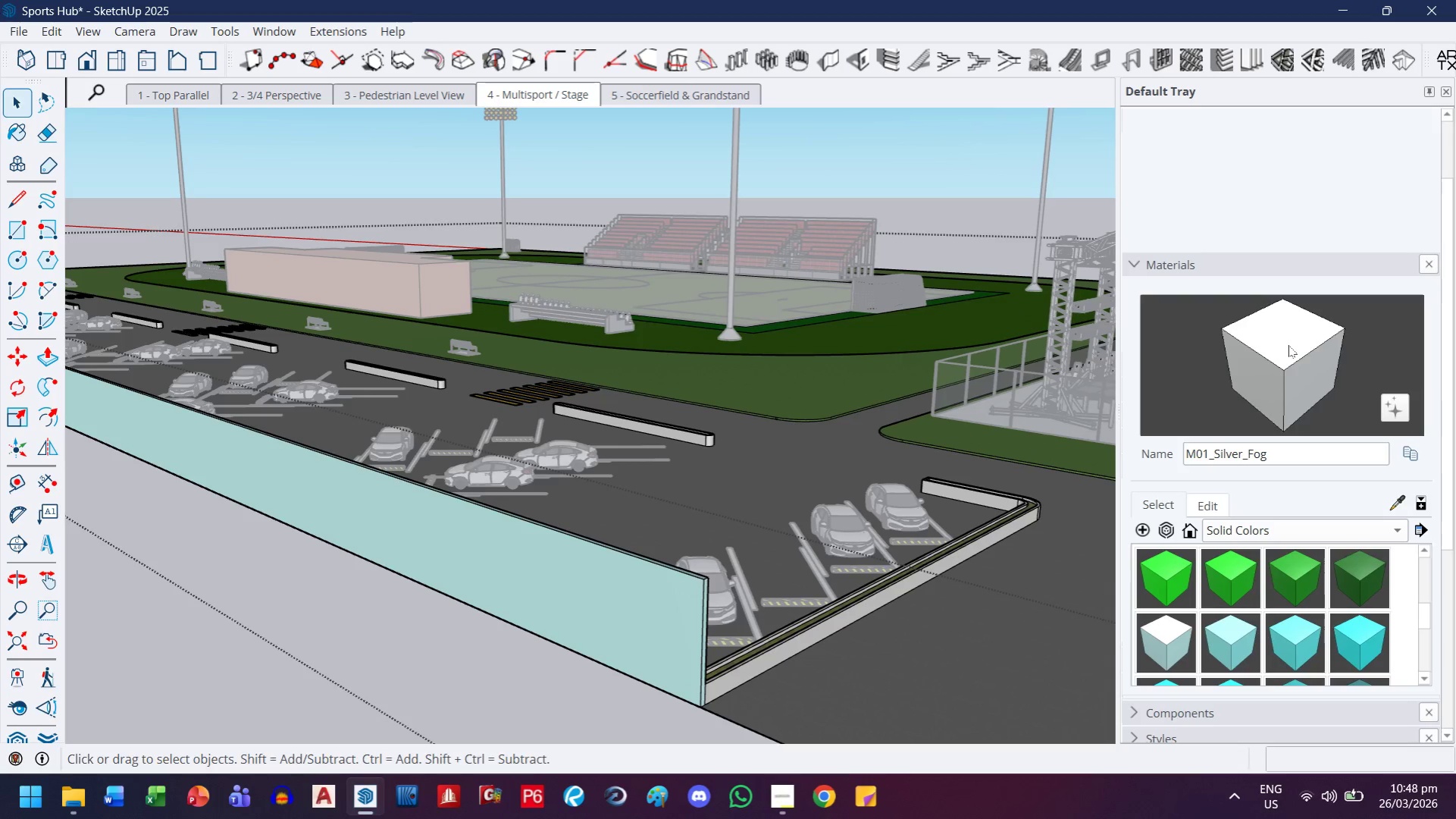 
left_click([600, 623])
 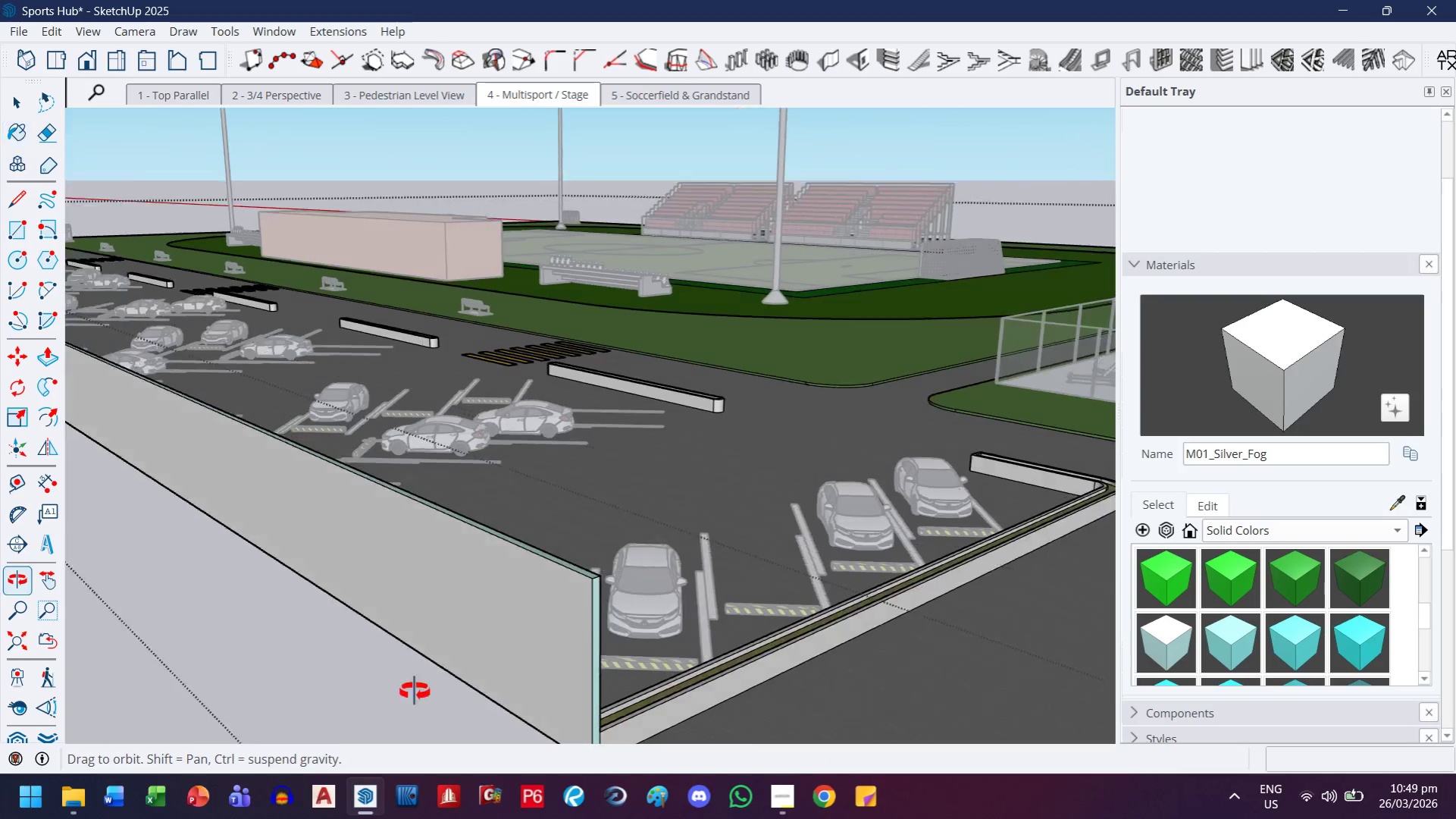 
scroll: coordinate [384, 638], scroll_direction: up, amount: 6.0
 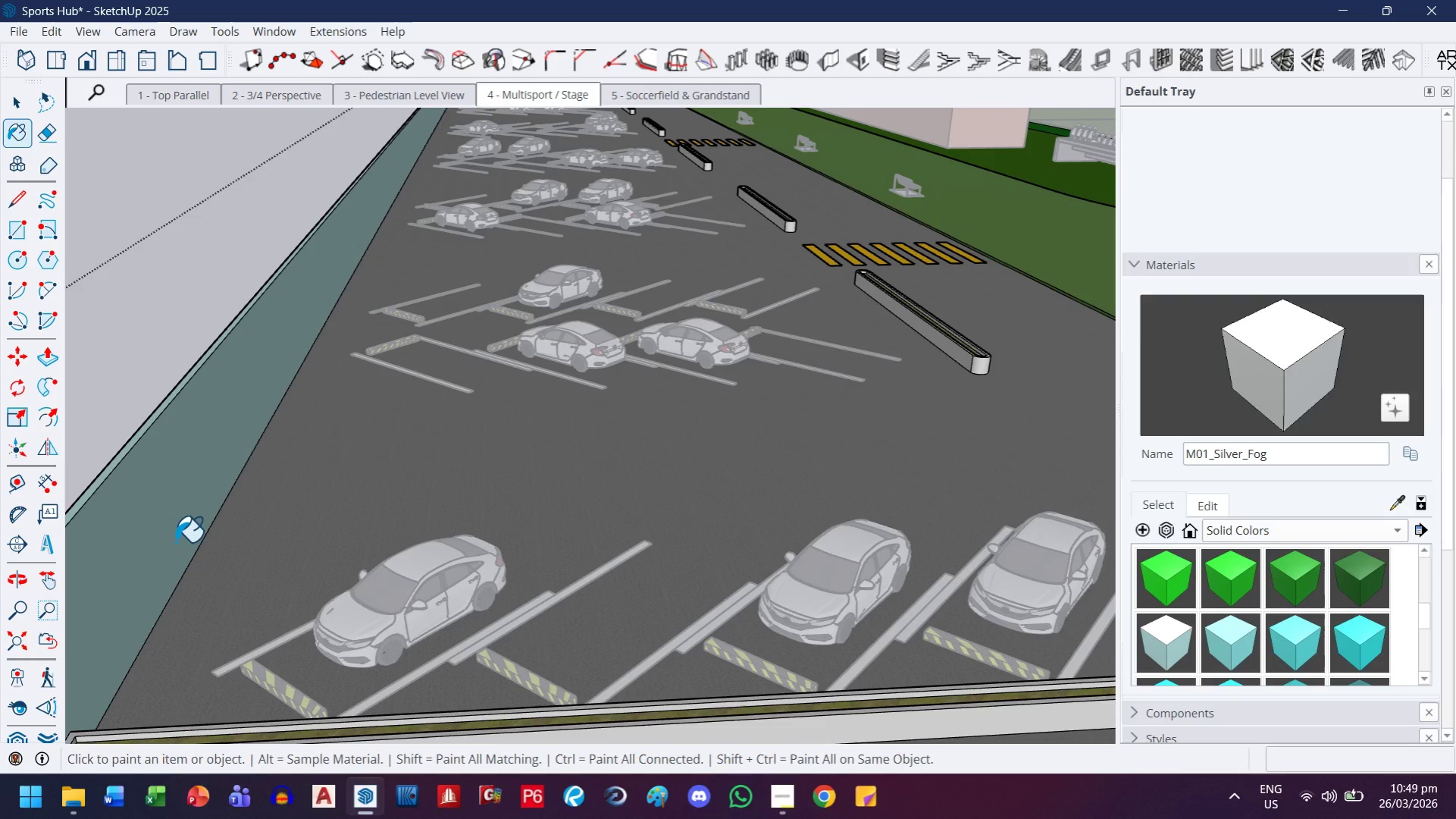 
left_click_drag(start_coordinate=[170, 541], to_coordinate=[166, 541])
 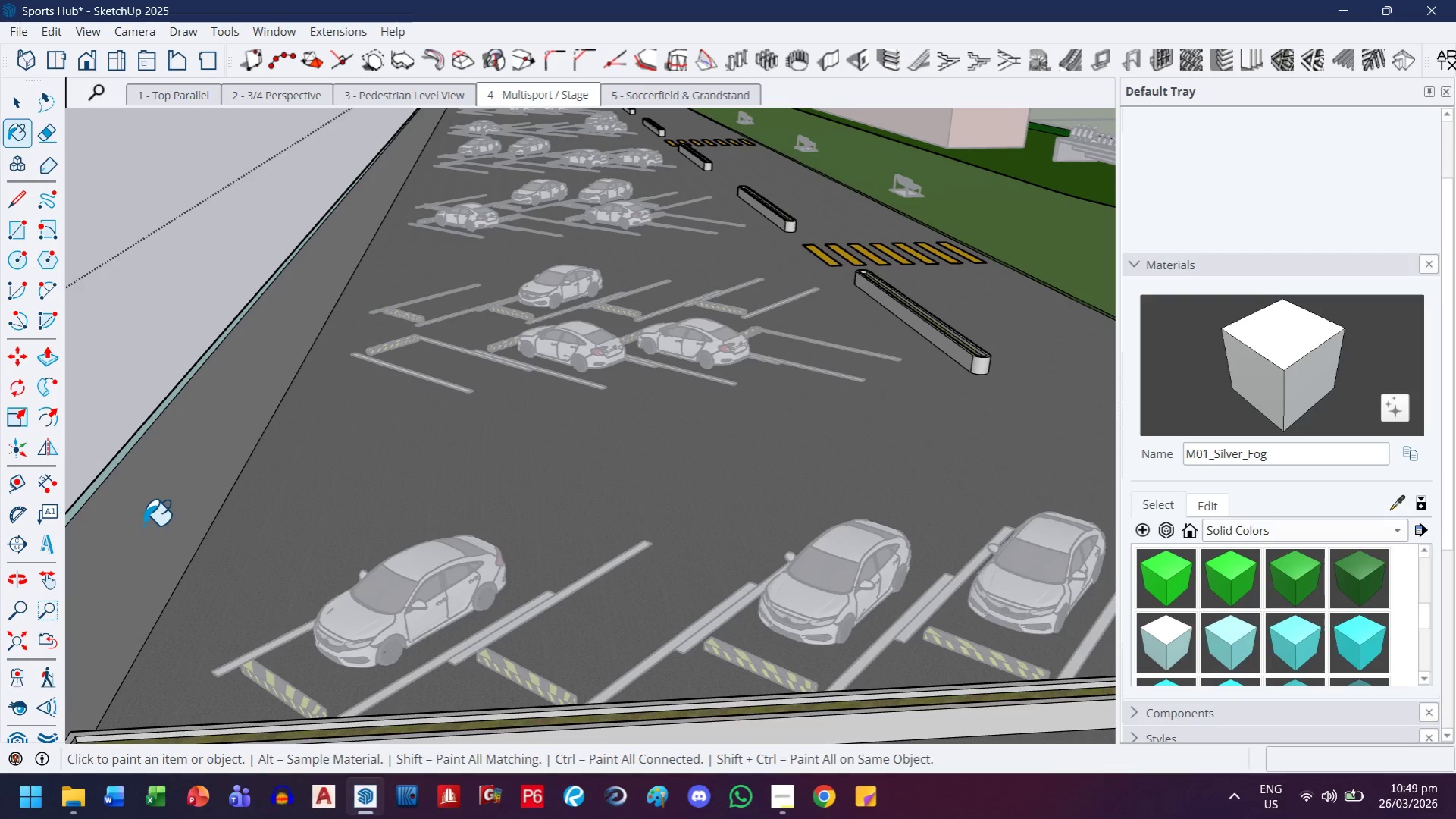 
key(H)
 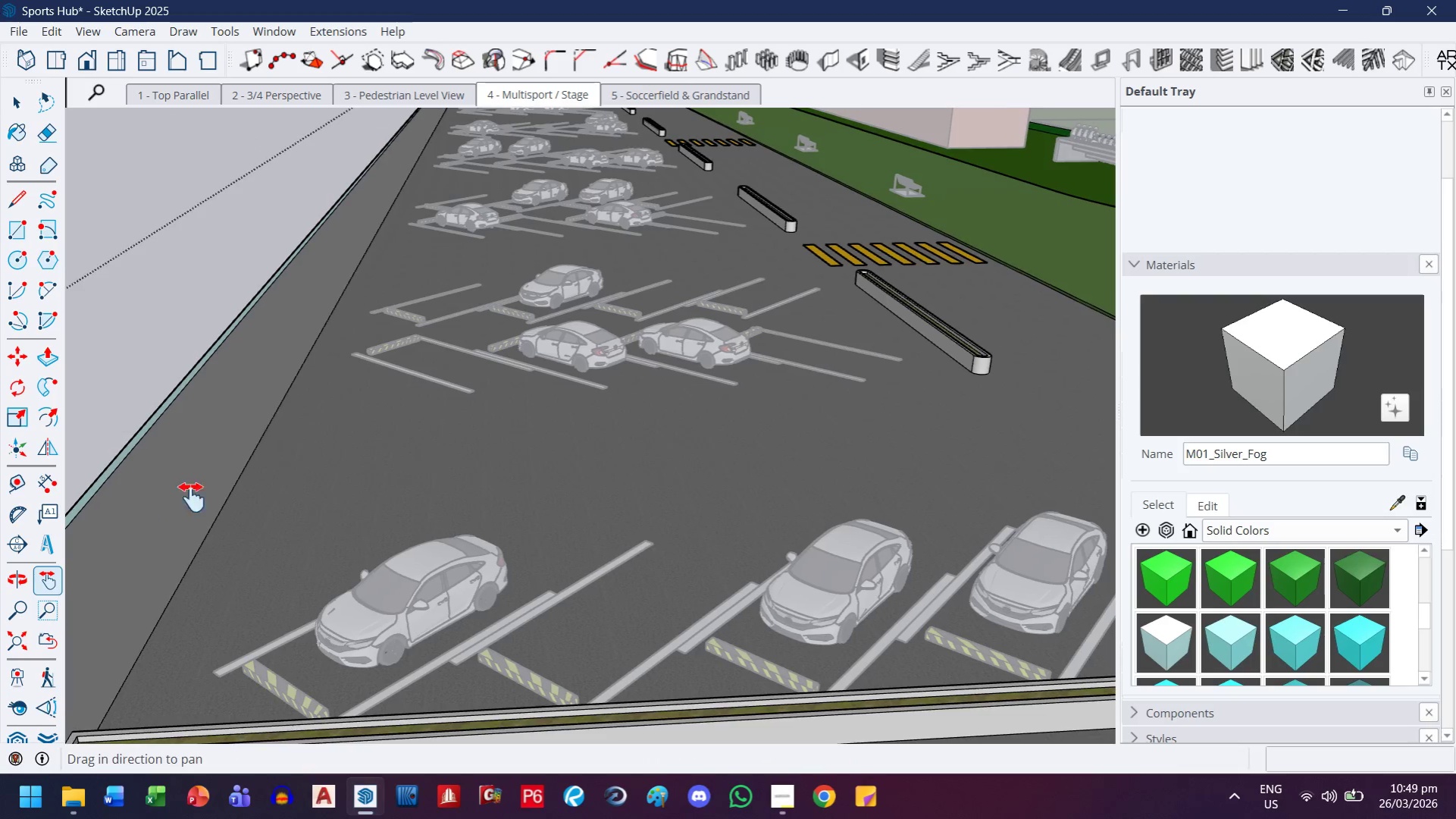 
left_click_drag(start_coordinate=[144, 522], to_coordinate=[456, 428])
 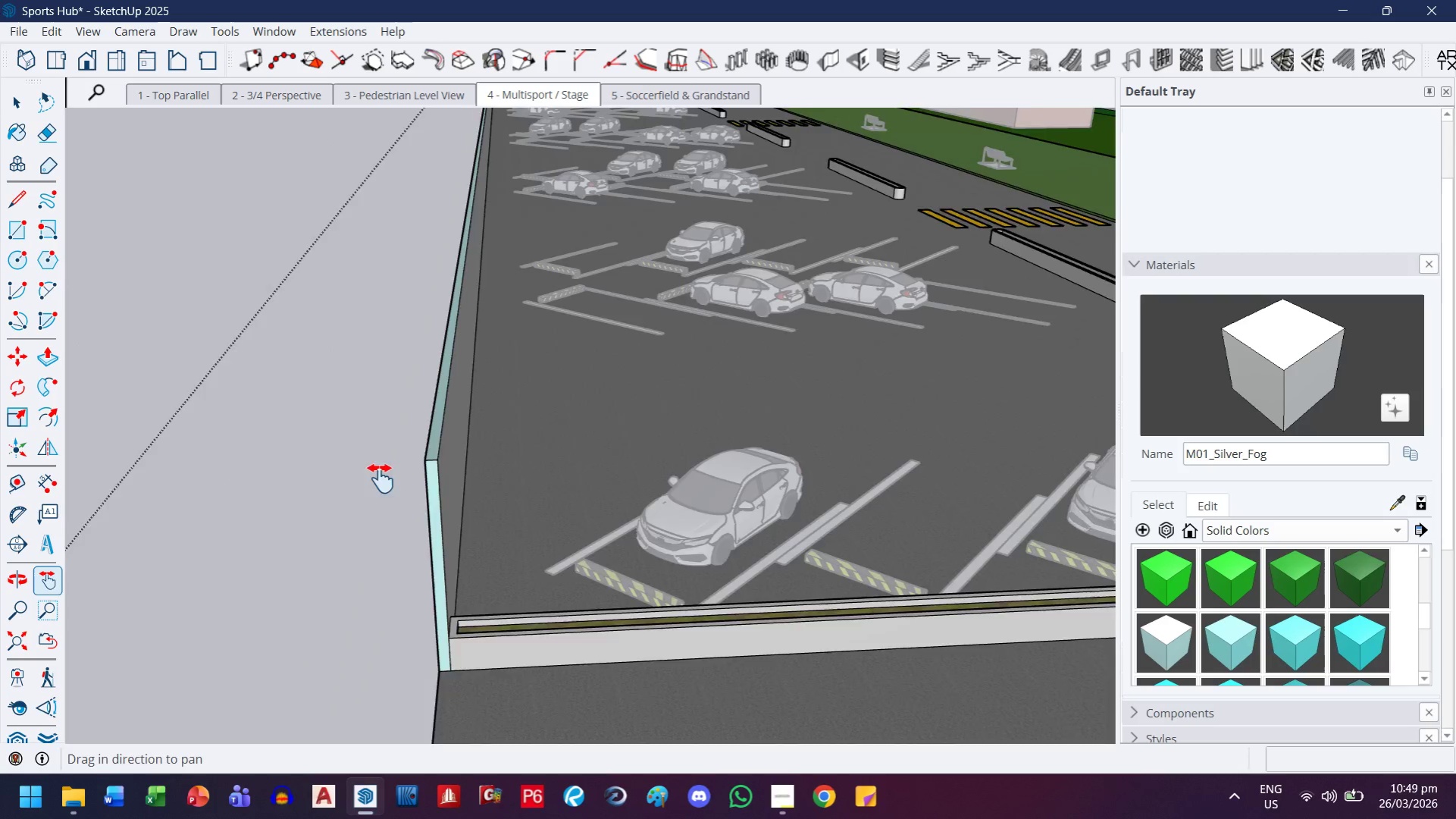 
key(Escape)
 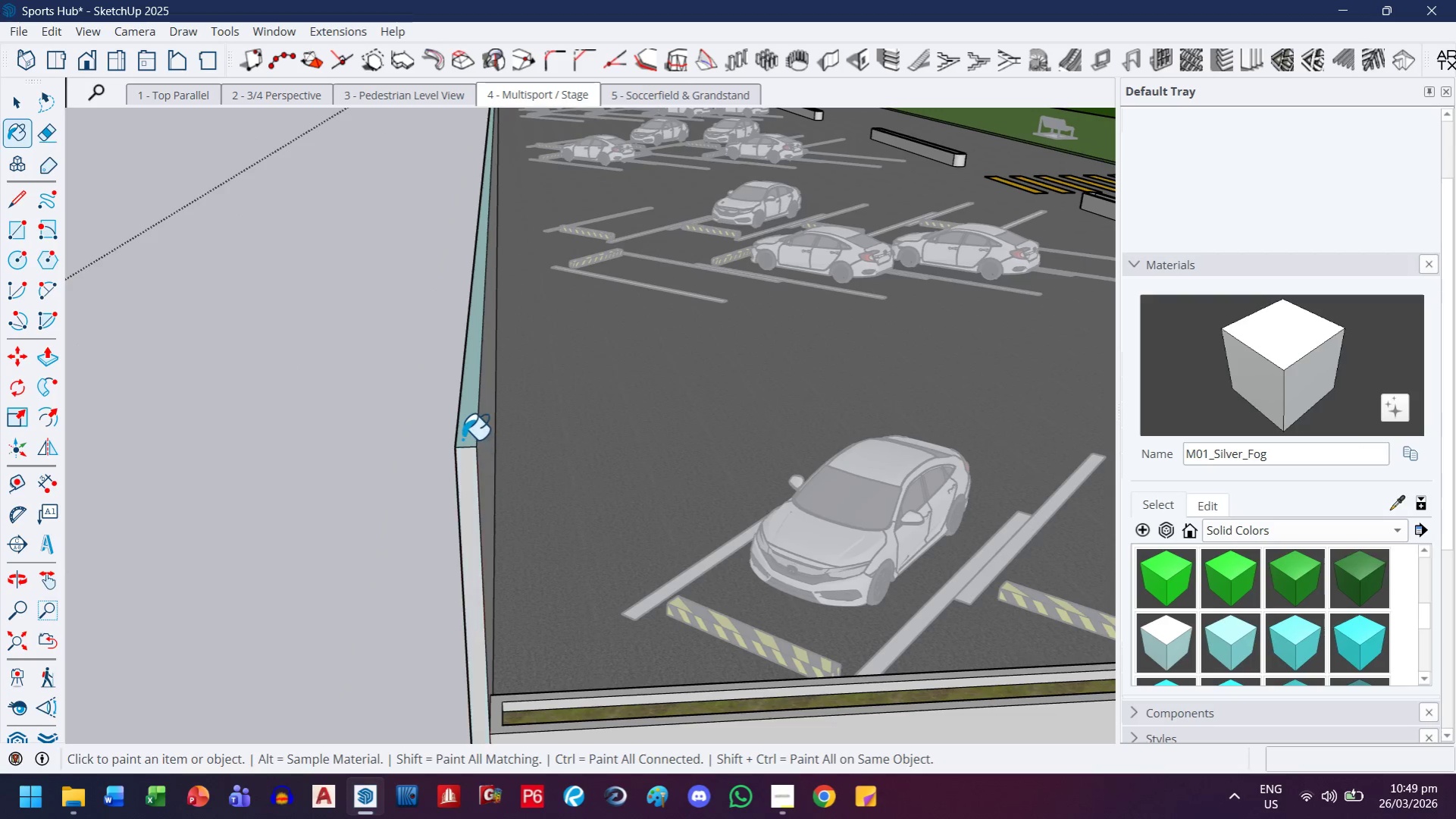 
scroll: coordinate [380, 480], scroll_direction: up, amount: 3.0
 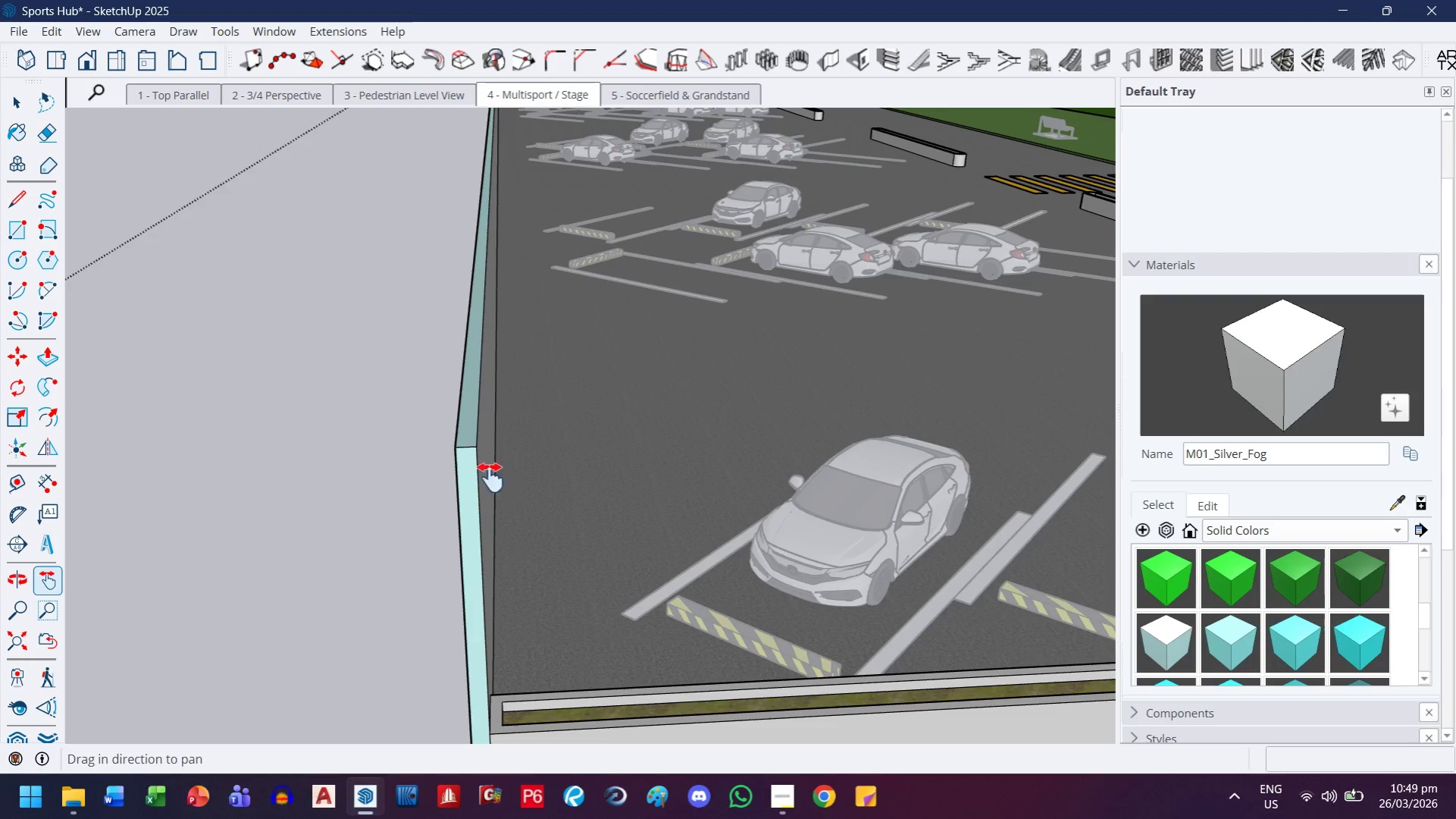 
double_click([462, 439])
 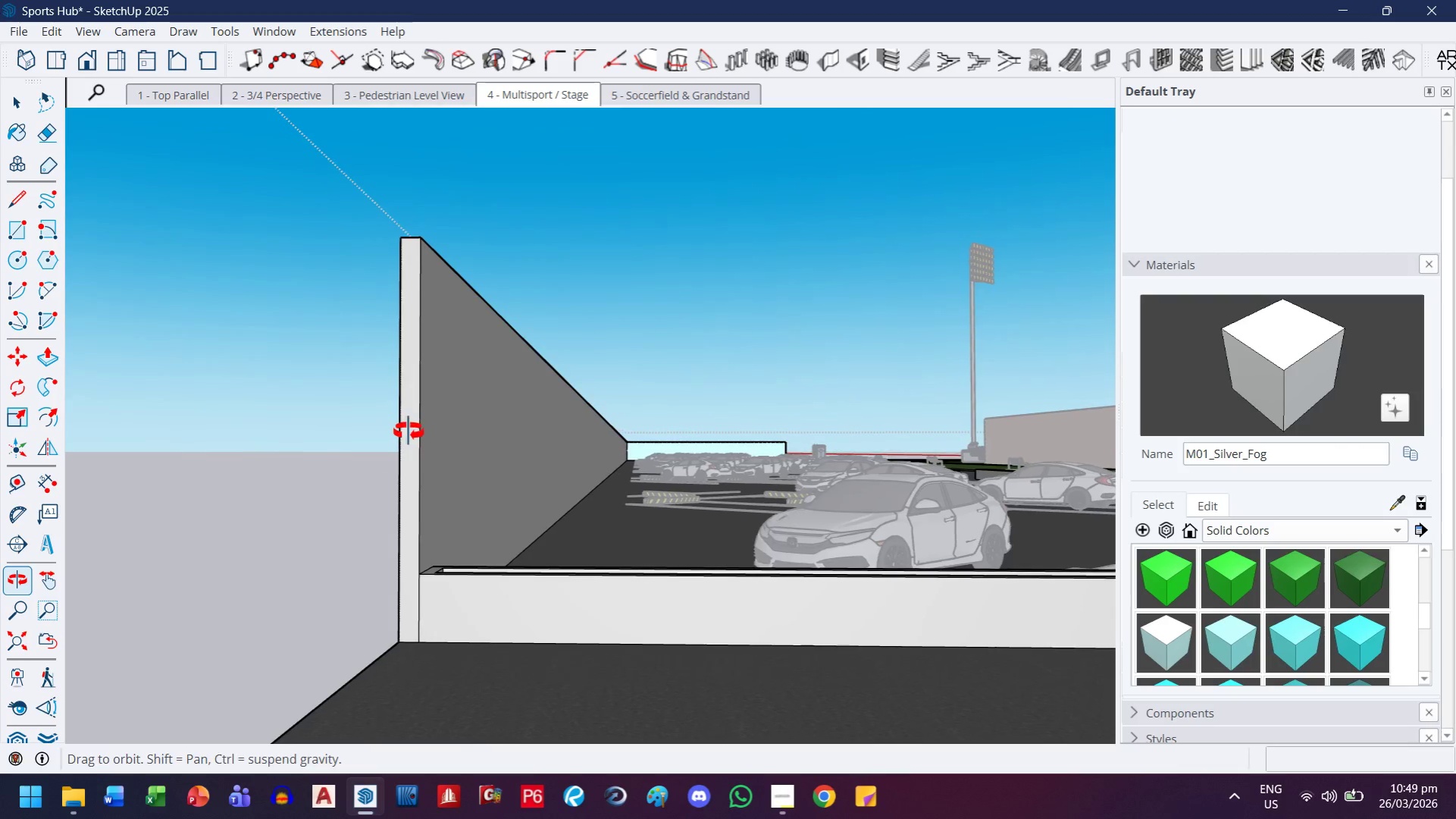 
scroll: coordinate [389, 585], scroll_direction: up, amount: 4.0
 